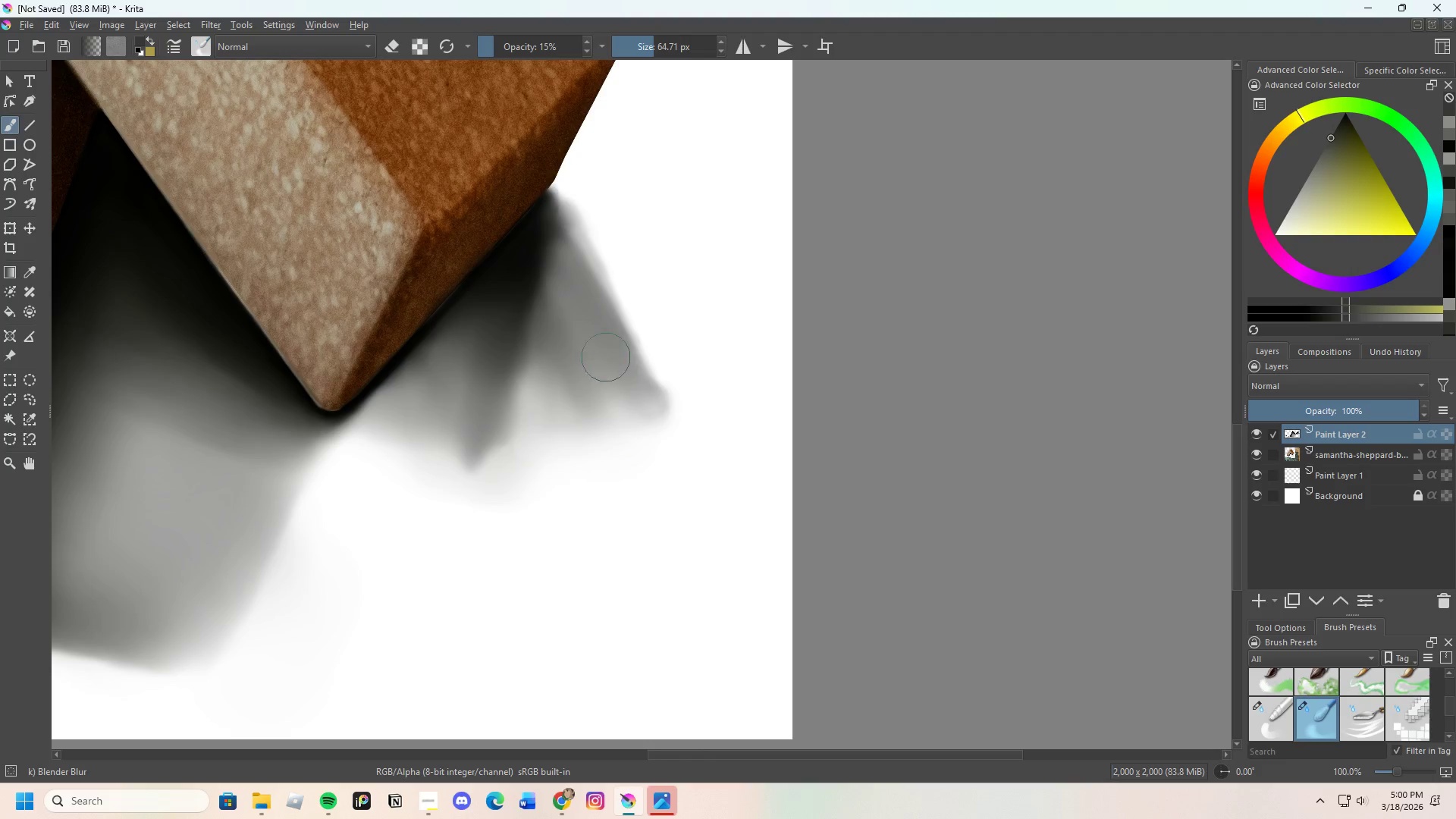 
left_click_drag(start_coordinate=[608, 365], to_coordinate=[598, 331])
 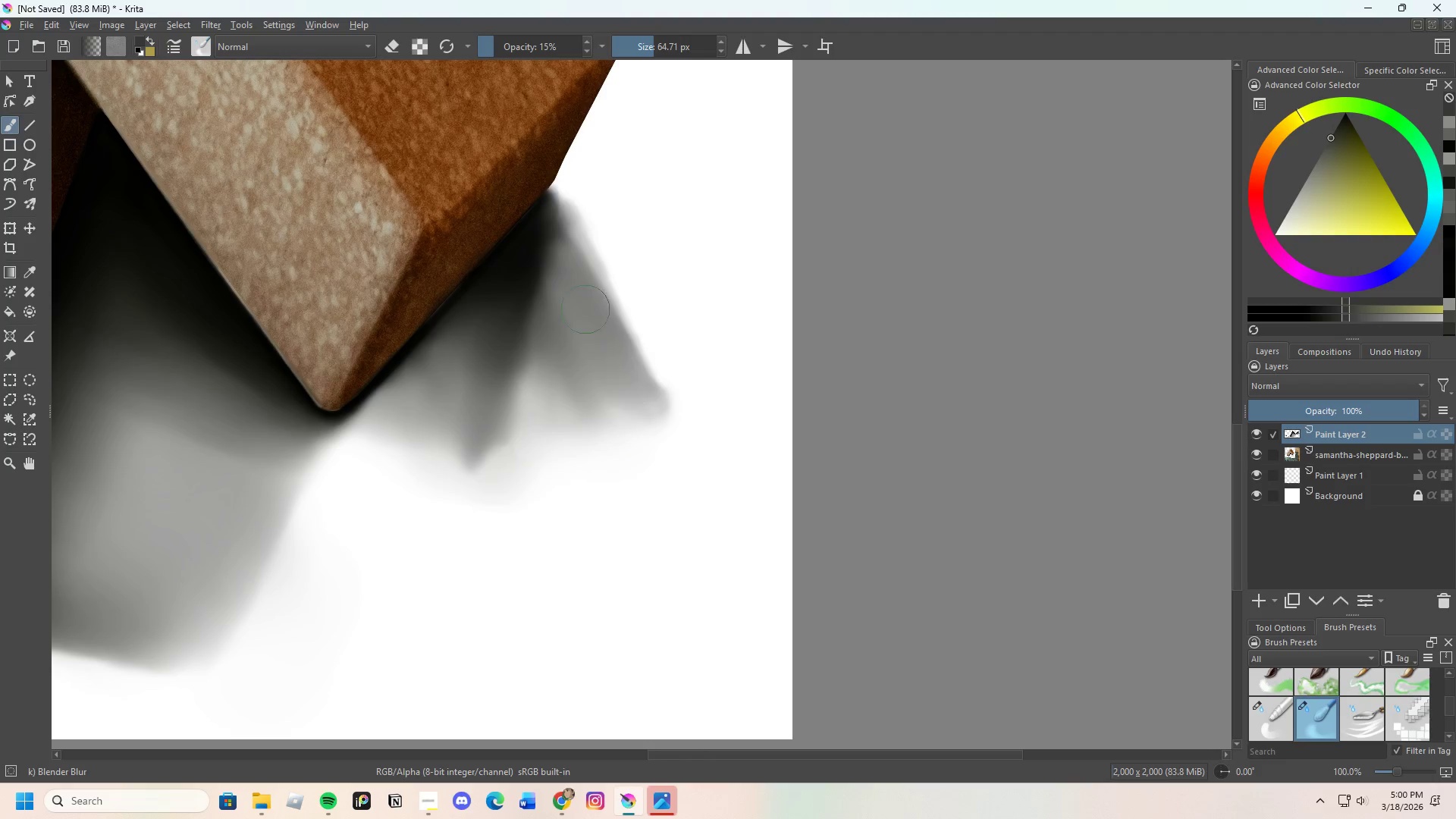 
left_click_drag(start_coordinate=[588, 324], to_coordinate=[605, 347])
 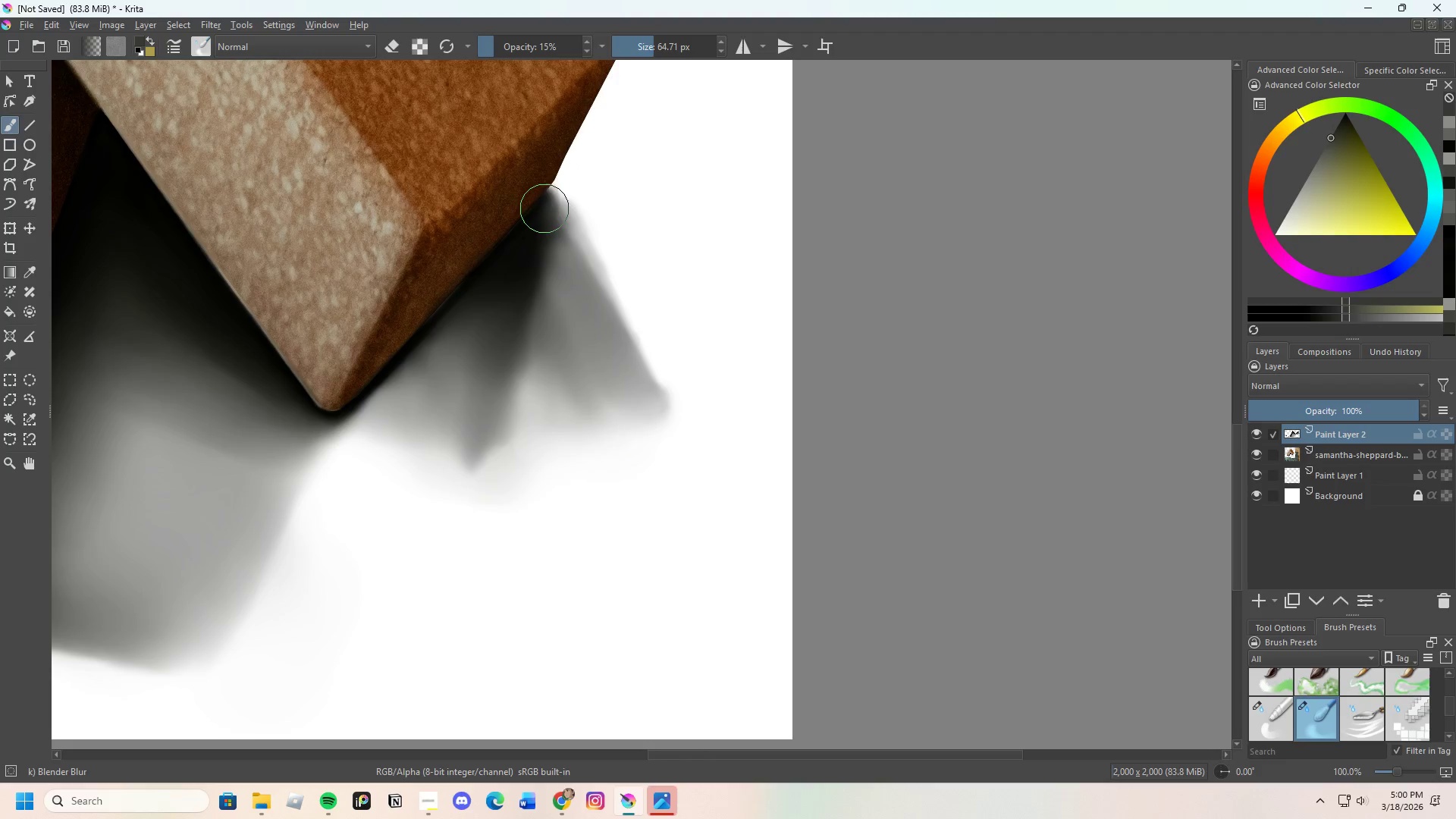 
left_click_drag(start_coordinate=[551, 212], to_coordinate=[576, 241])
 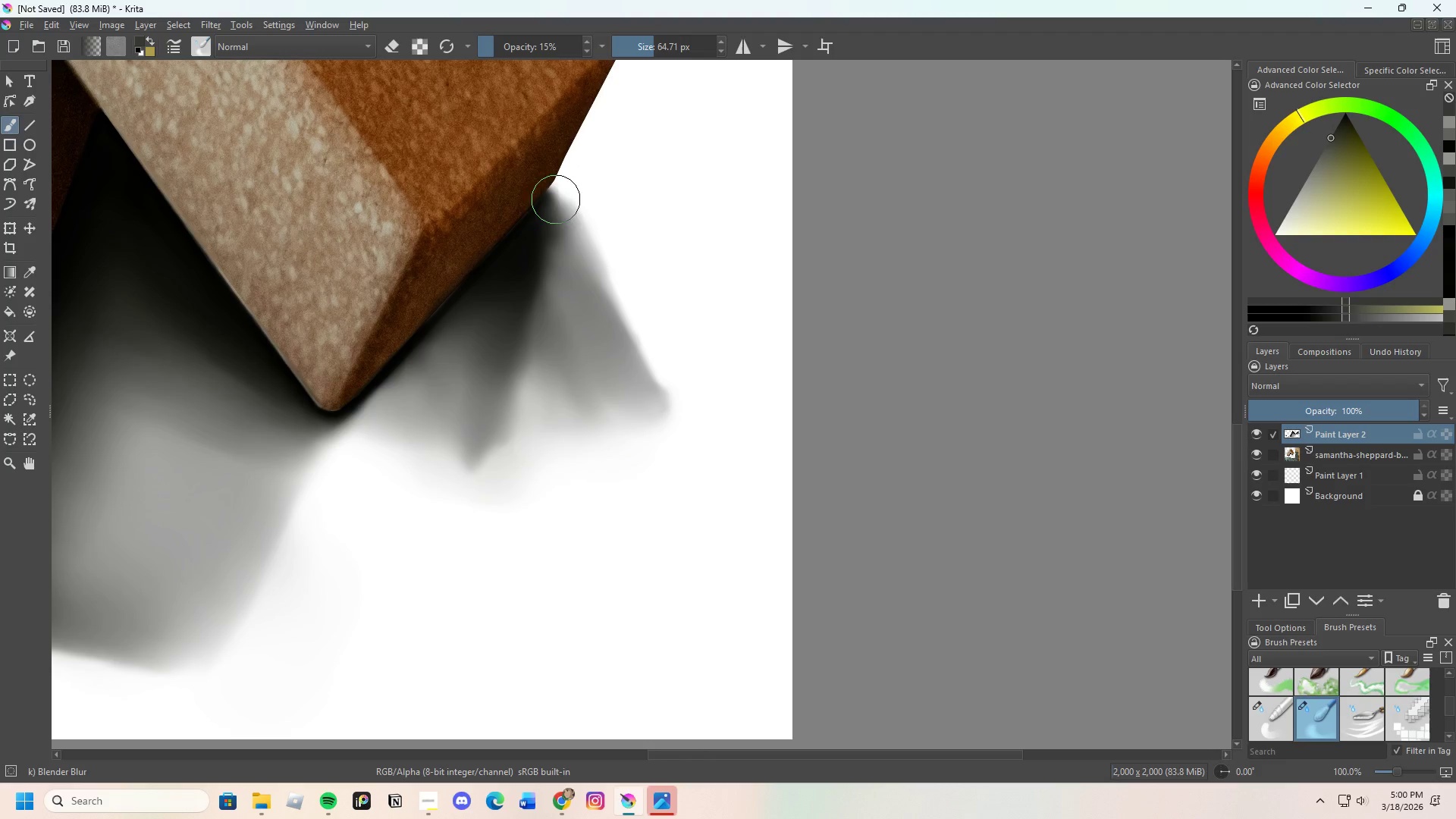 
left_click_drag(start_coordinate=[560, 220], to_coordinate=[603, 300])
 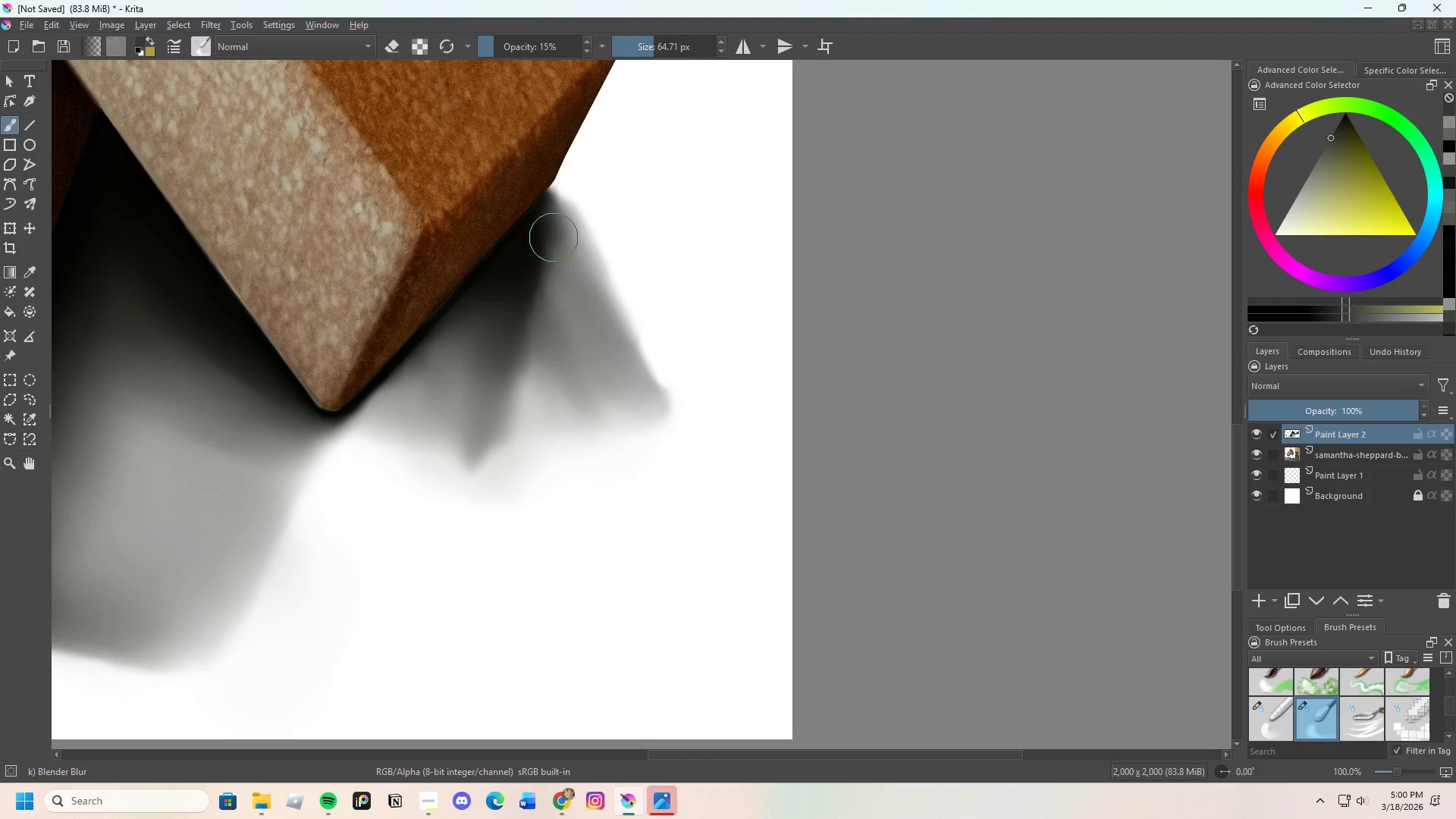 
left_click_drag(start_coordinate=[566, 262], to_coordinate=[626, 347])
 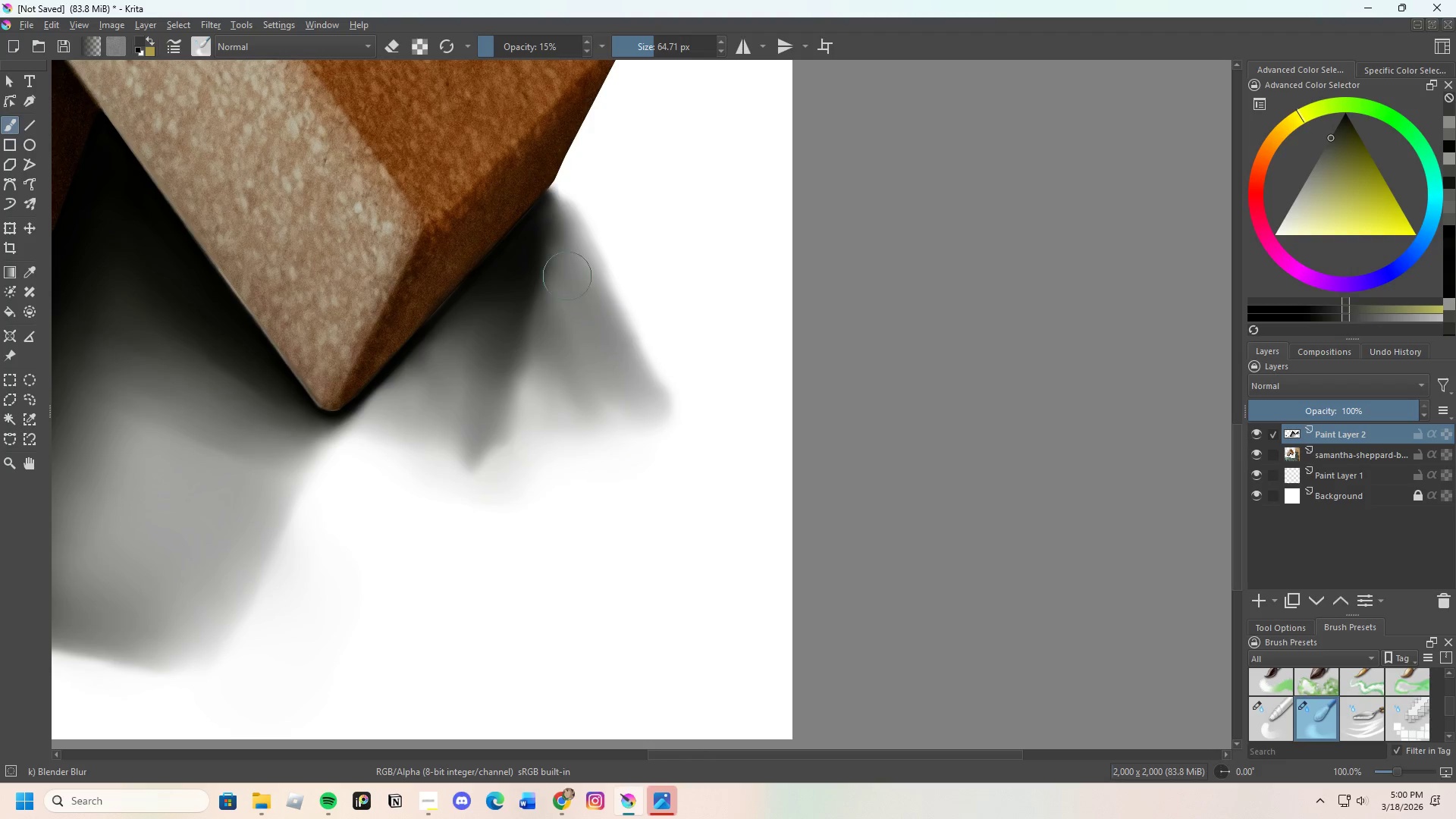 
left_click_drag(start_coordinate=[573, 283], to_coordinate=[603, 325])
 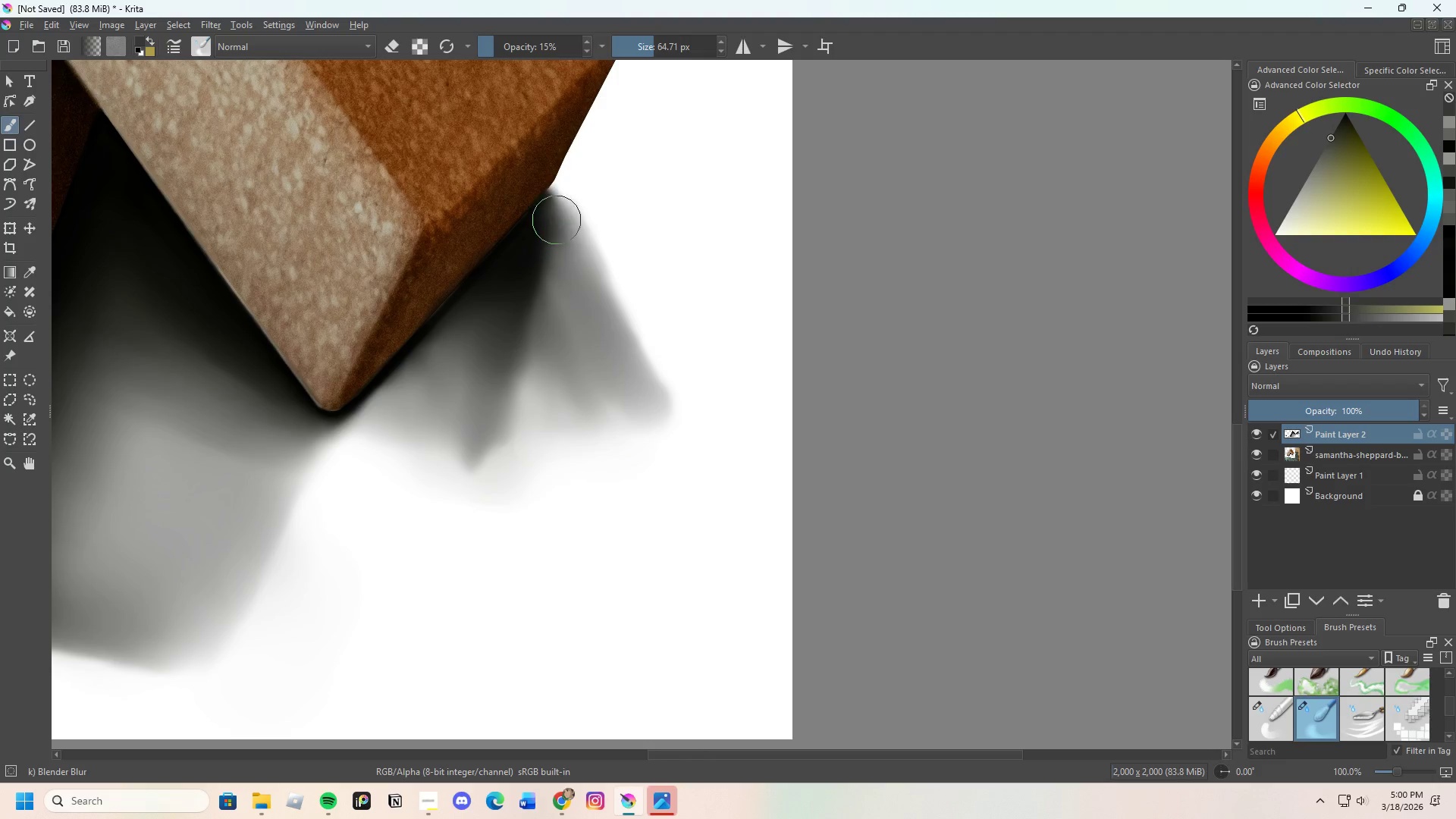 
left_click_drag(start_coordinate=[566, 237], to_coordinate=[640, 369])
 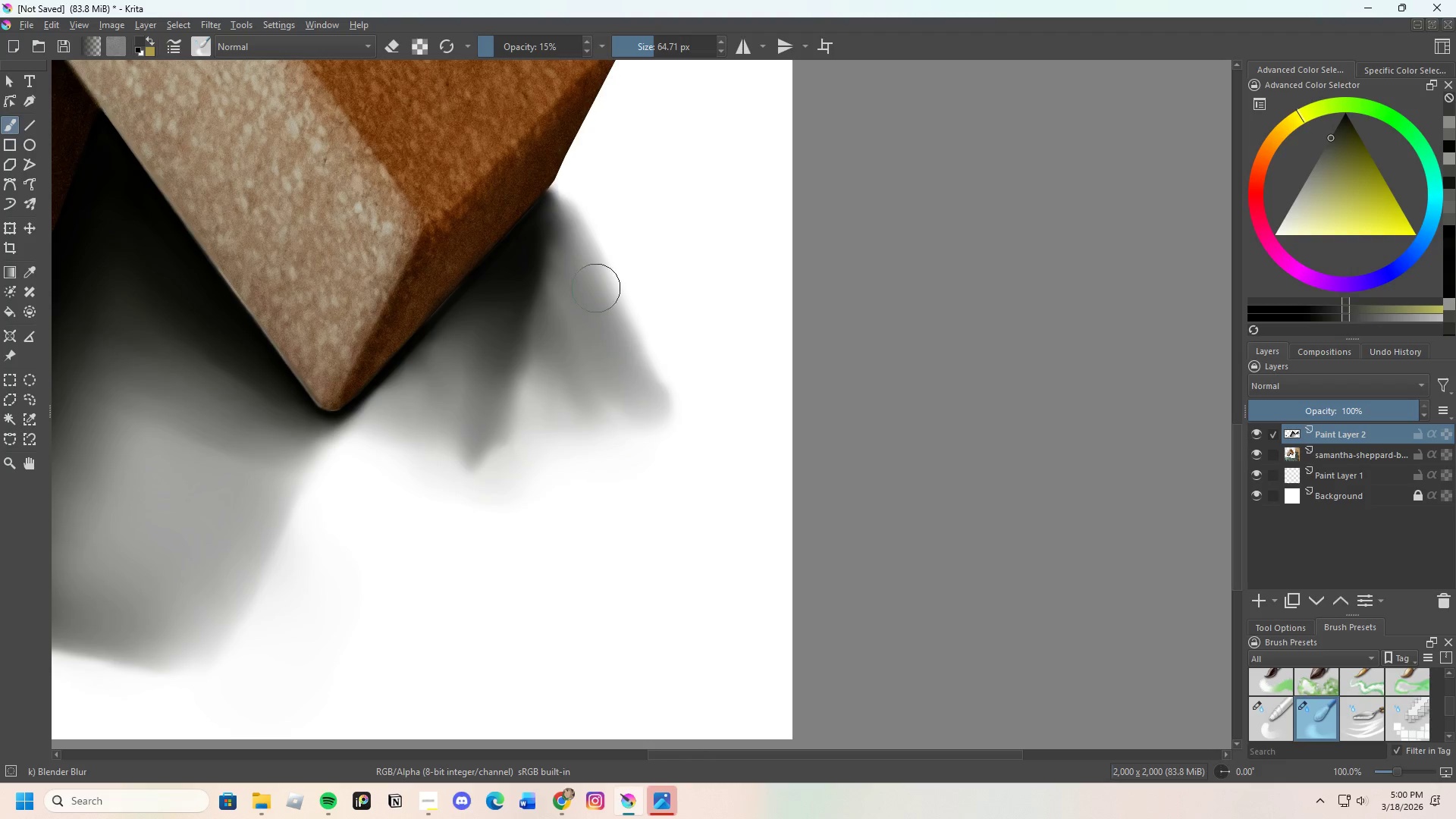 
left_click_drag(start_coordinate=[604, 313], to_coordinate=[576, 422])
 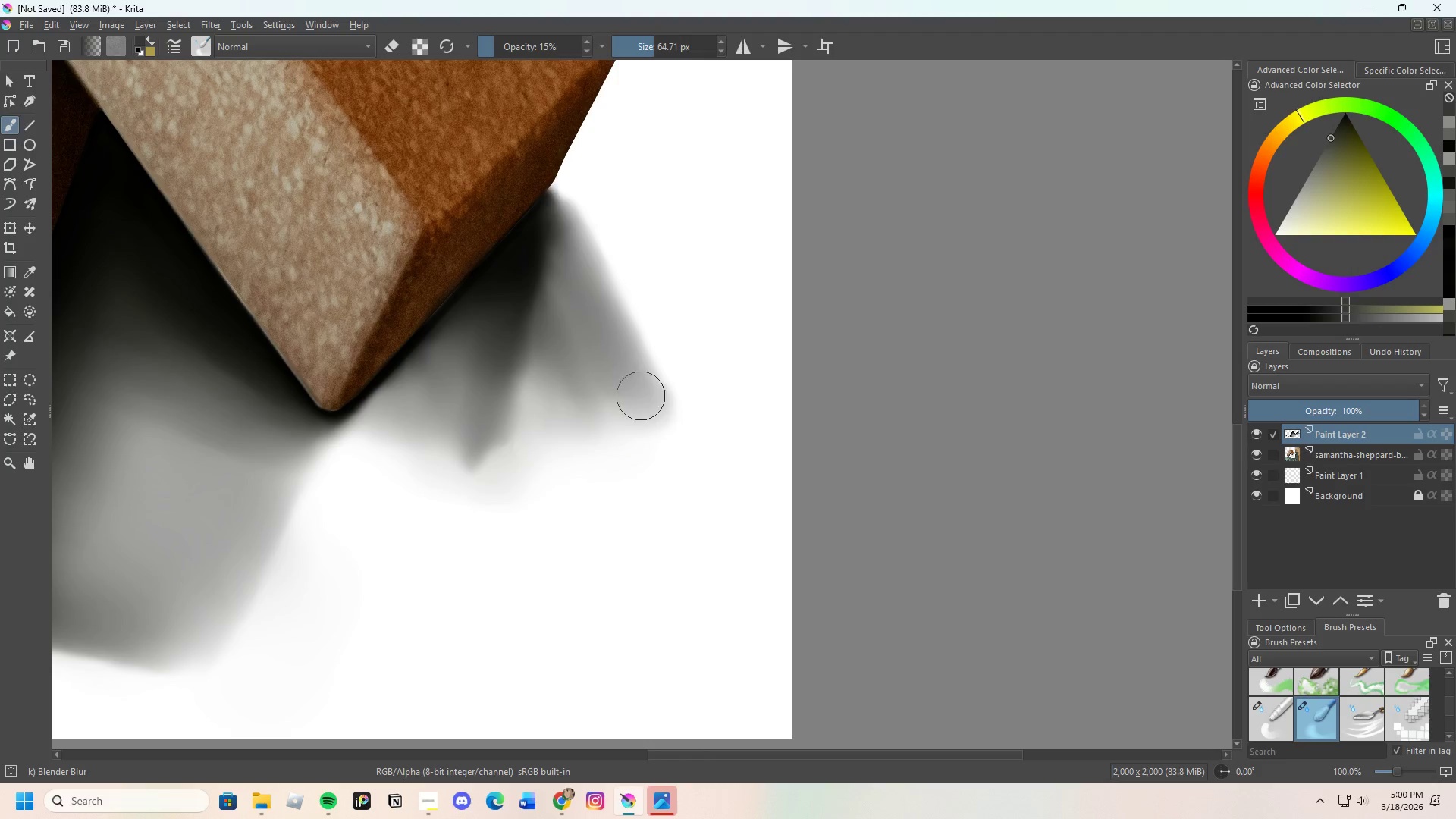 
left_click_drag(start_coordinate=[628, 397], to_coordinate=[567, 422])
 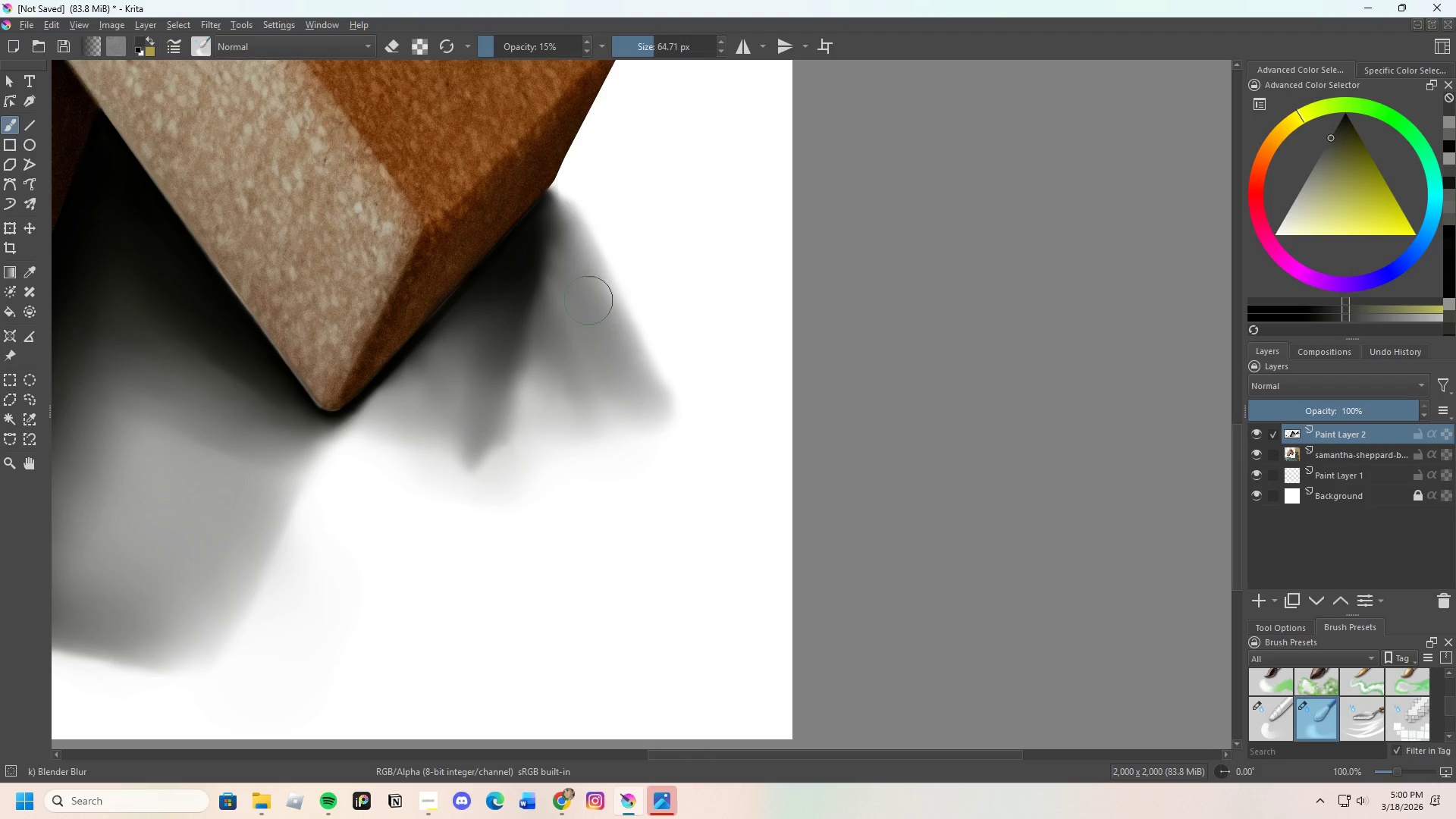 
left_click_drag(start_coordinate=[587, 327], to_coordinate=[578, 374])
 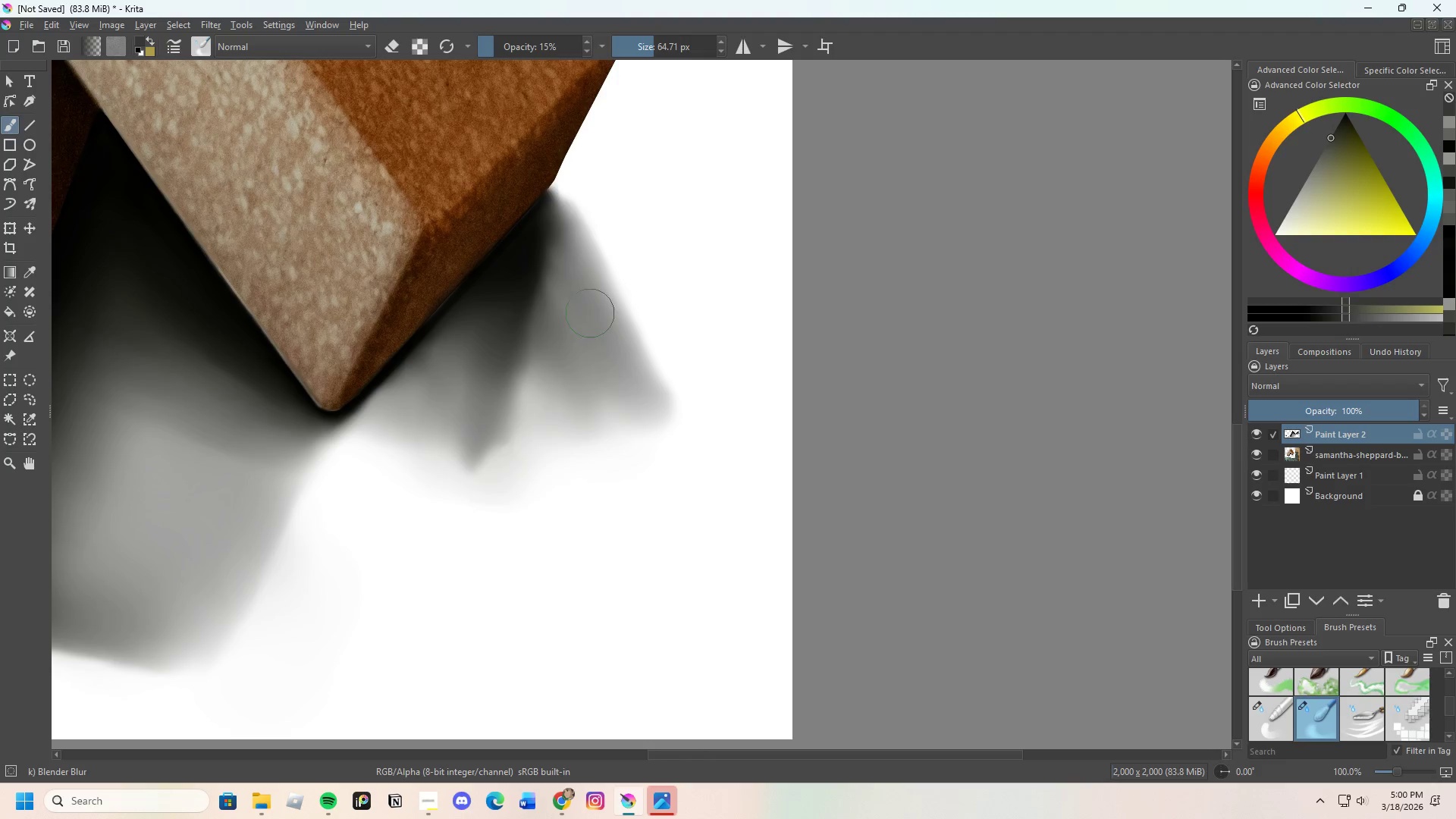 
left_click_drag(start_coordinate=[580, 337], to_coordinate=[554, 361])
 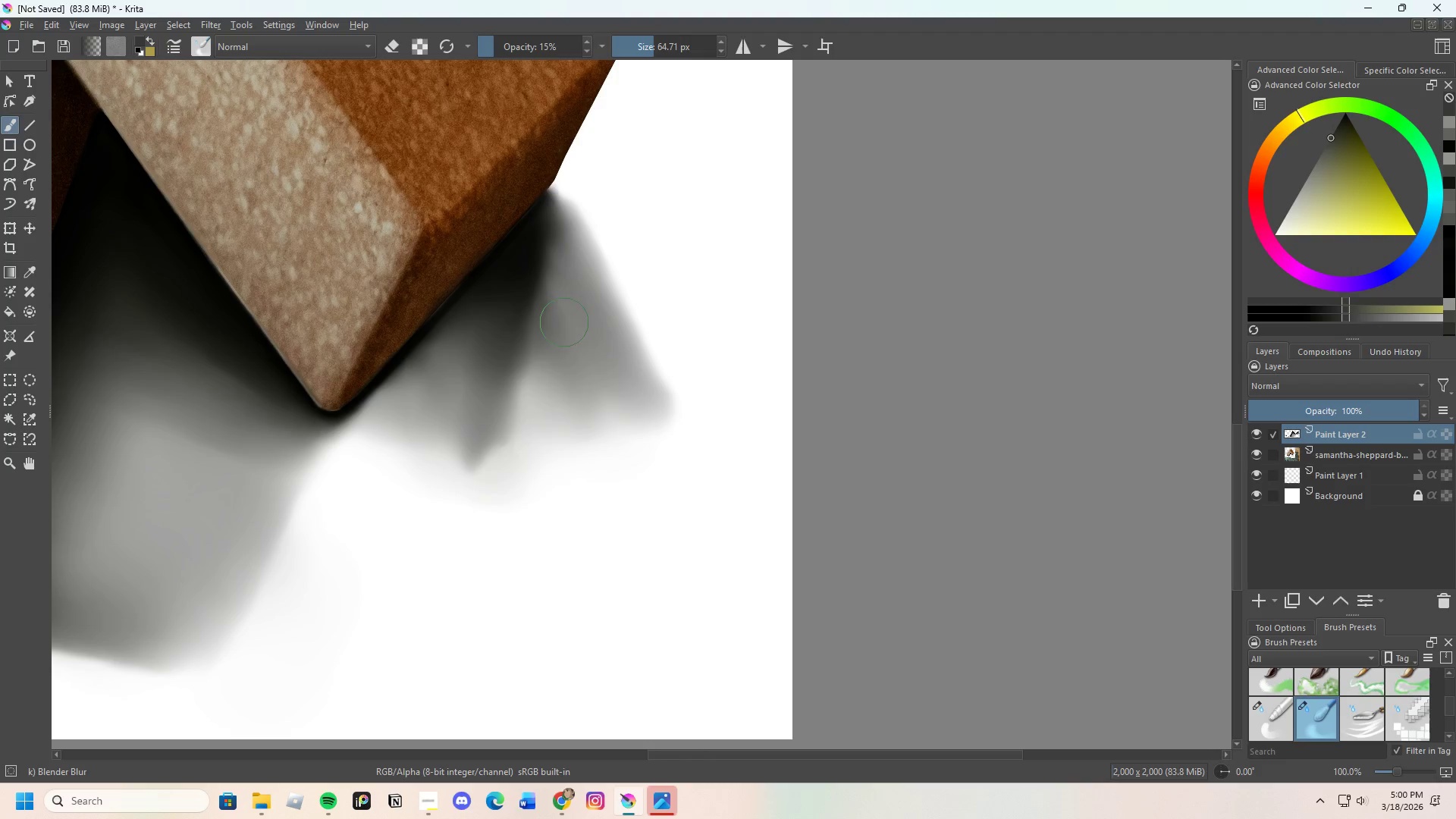 
left_click_drag(start_coordinate=[560, 347], to_coordinate=[548, 350])
 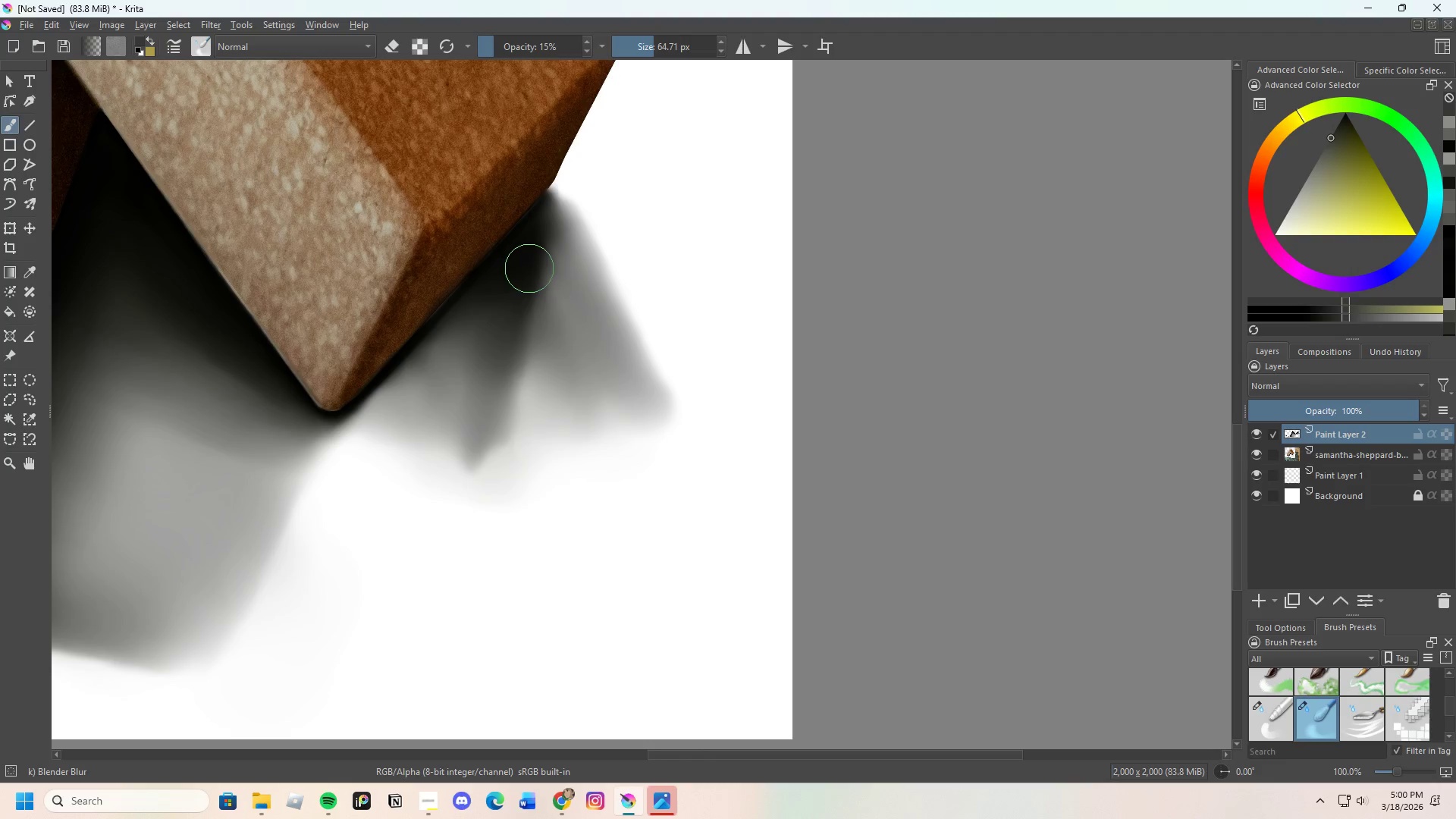 
left_click_drag(start_coordinate=[529, 283], to_coordinate=[508, 421])
 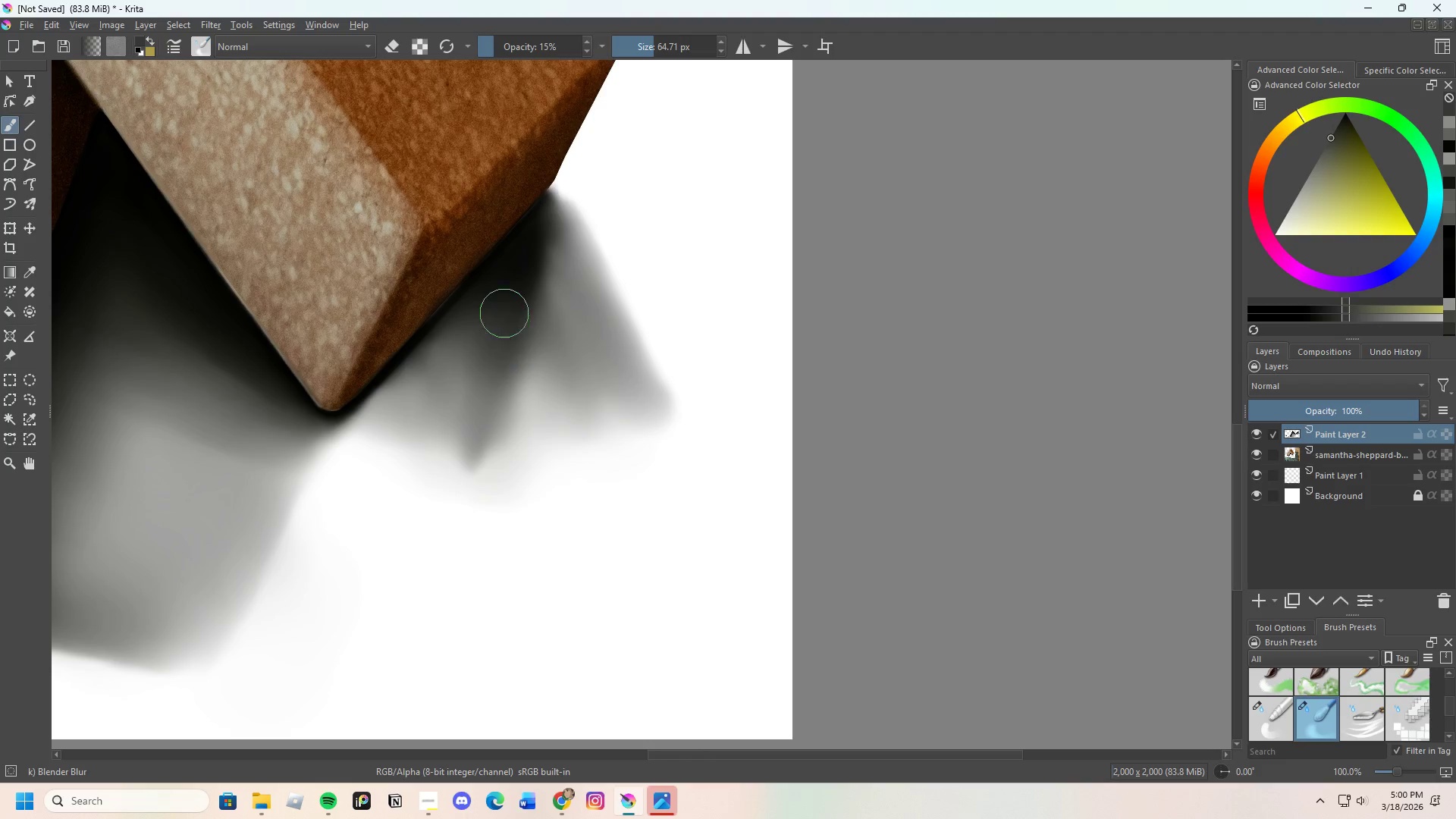 
left_click_drag(start_coordinate=[503, 336], to_coordinate=[494, 436])
 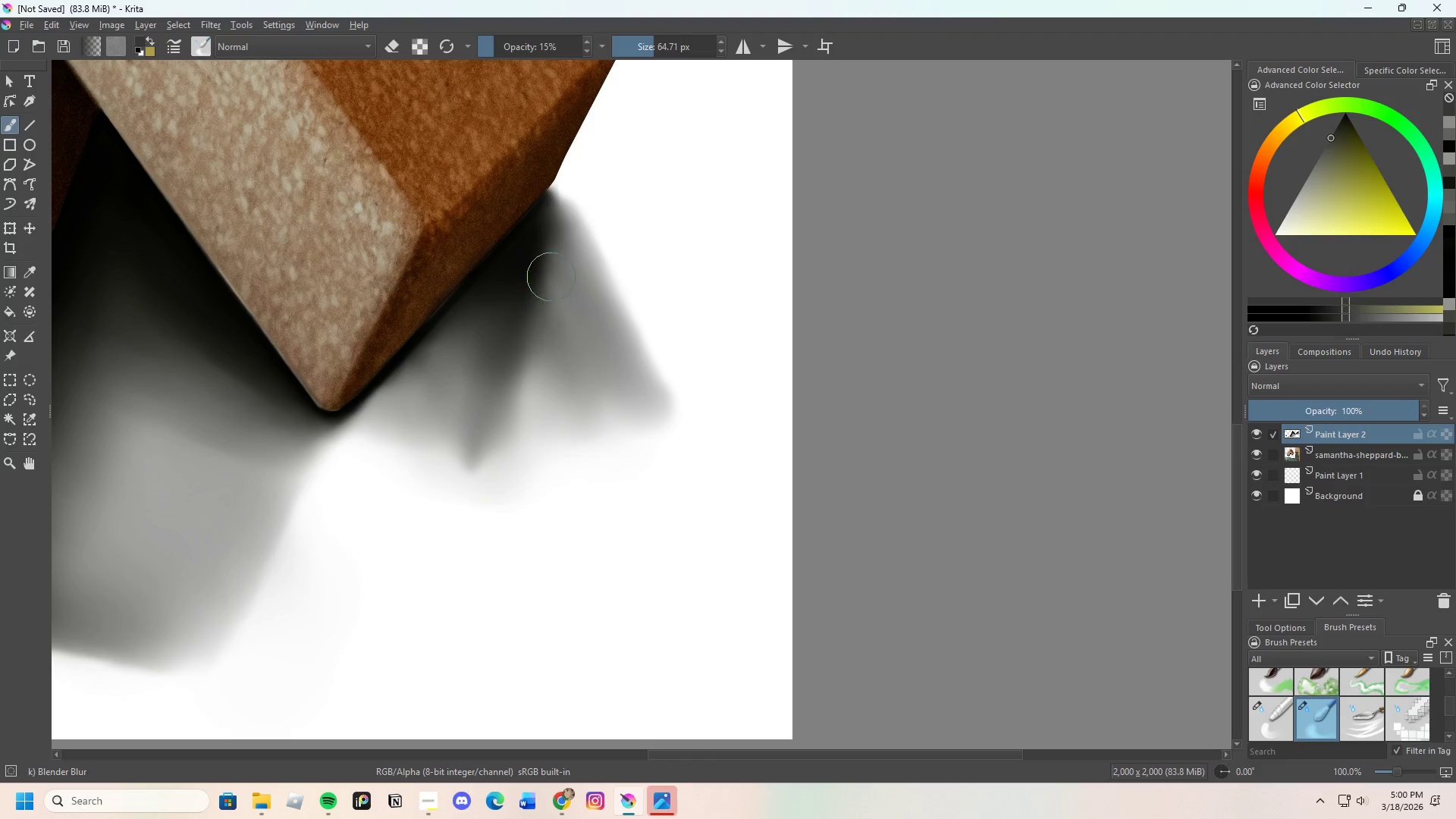 
left_click_drag(start_coordinate=[555, 275], to_coordinate=[576, 273])
 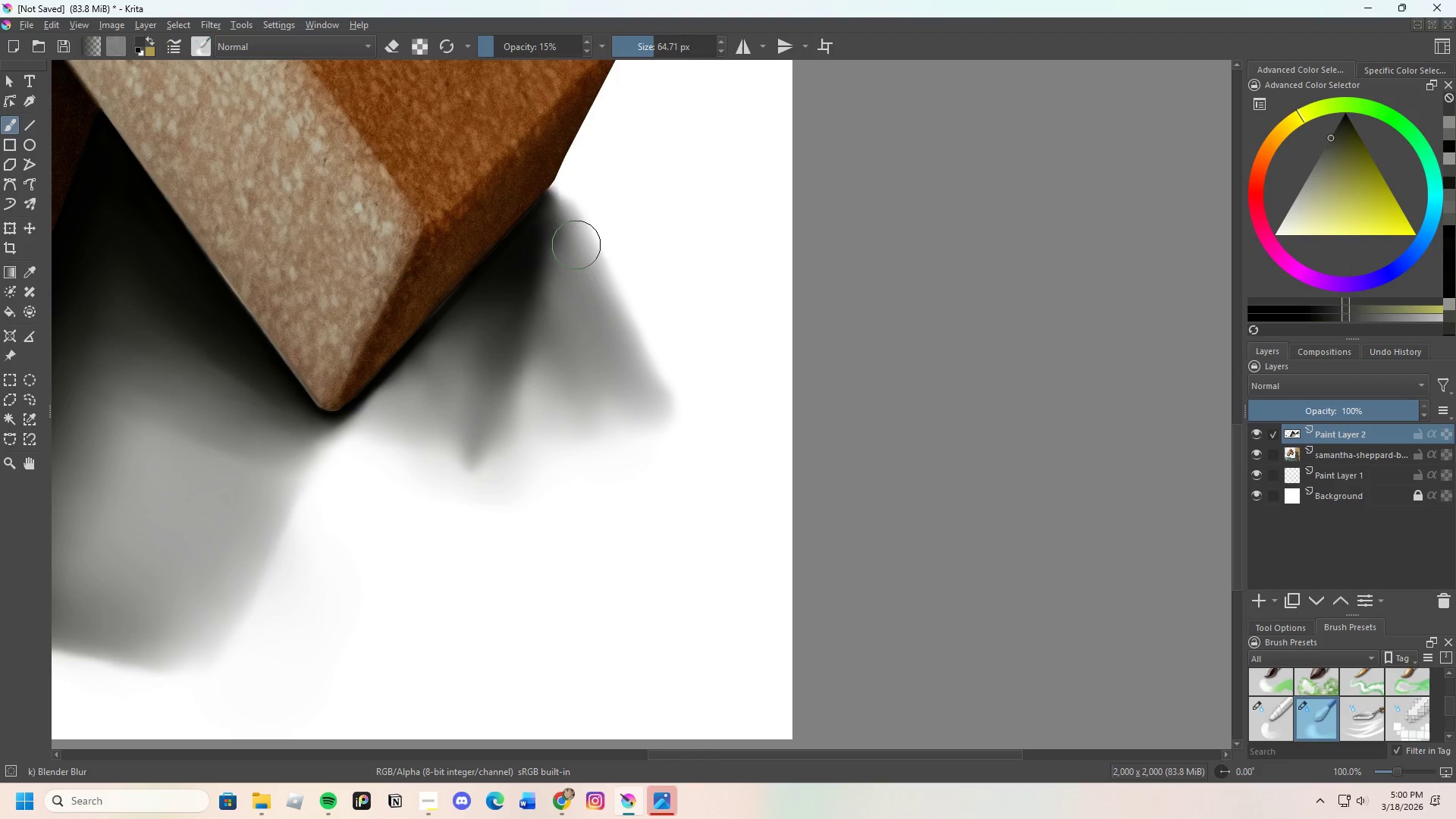 
left_click_drag(start_coordinate=[582, 267], to_coordinate=[622, 368])
 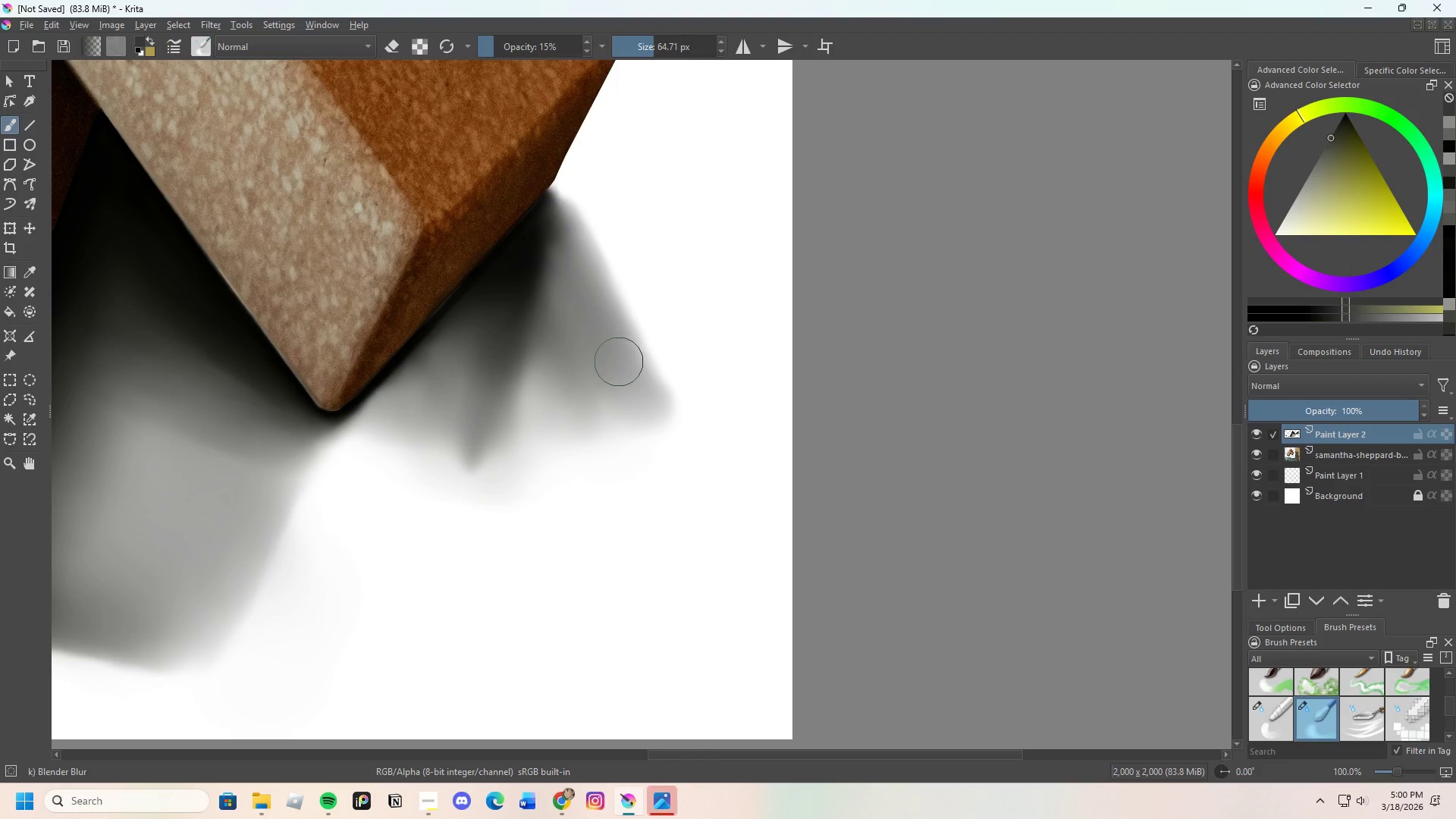 
left_click_drag(start_coordinate=[619, 374], to_coordinate=[574, 384])
 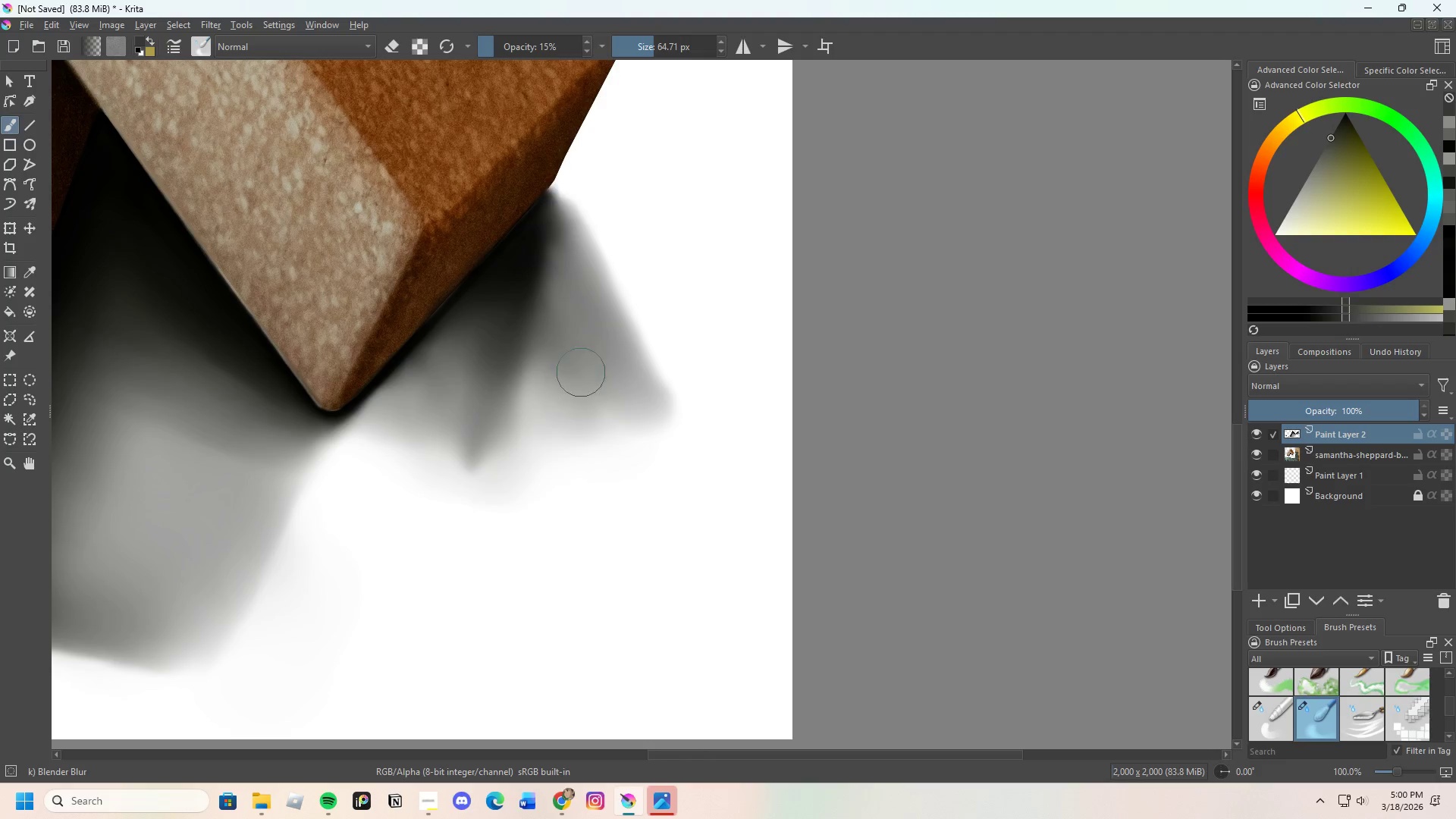 
left_click_drag(start_coordinate=[580, 402], to_coordinate=[654, 416])
 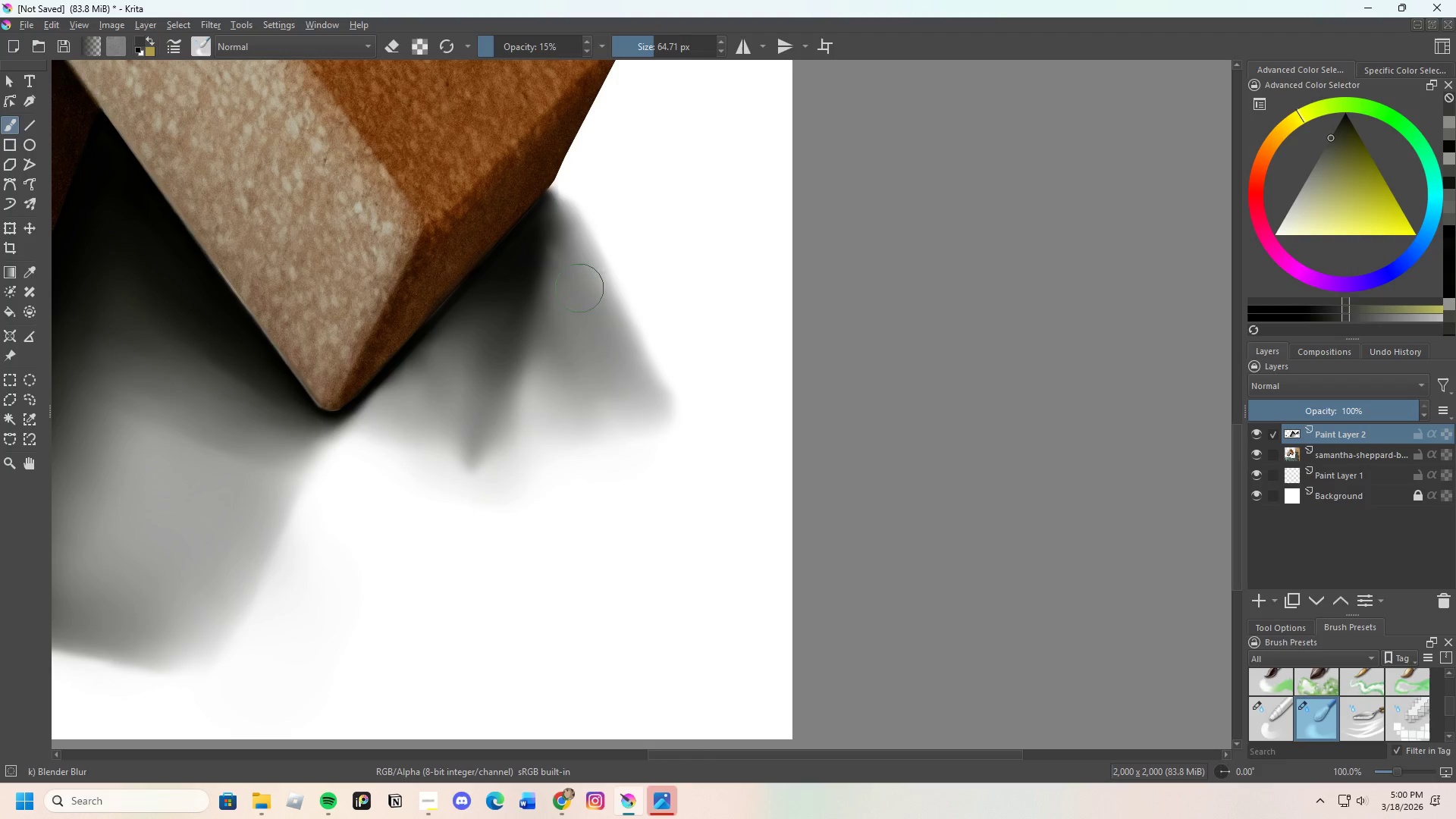 
left_click_drag(start_coordinate=[583, 286], to_coordinate=[636, 371])
 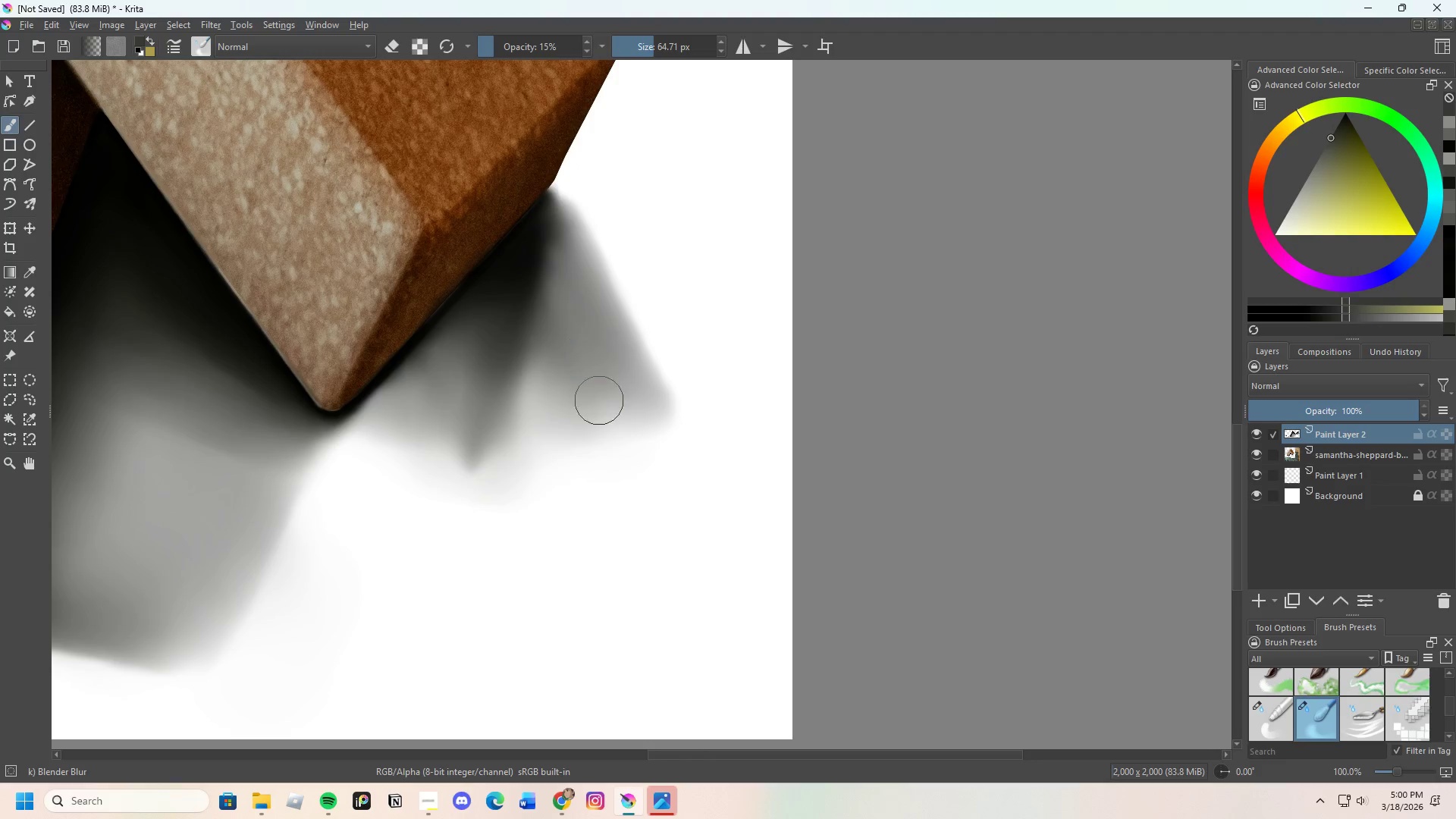 
left_click_drag(start_coordinate=[586, 369], to_coordinate=[628, 406])
 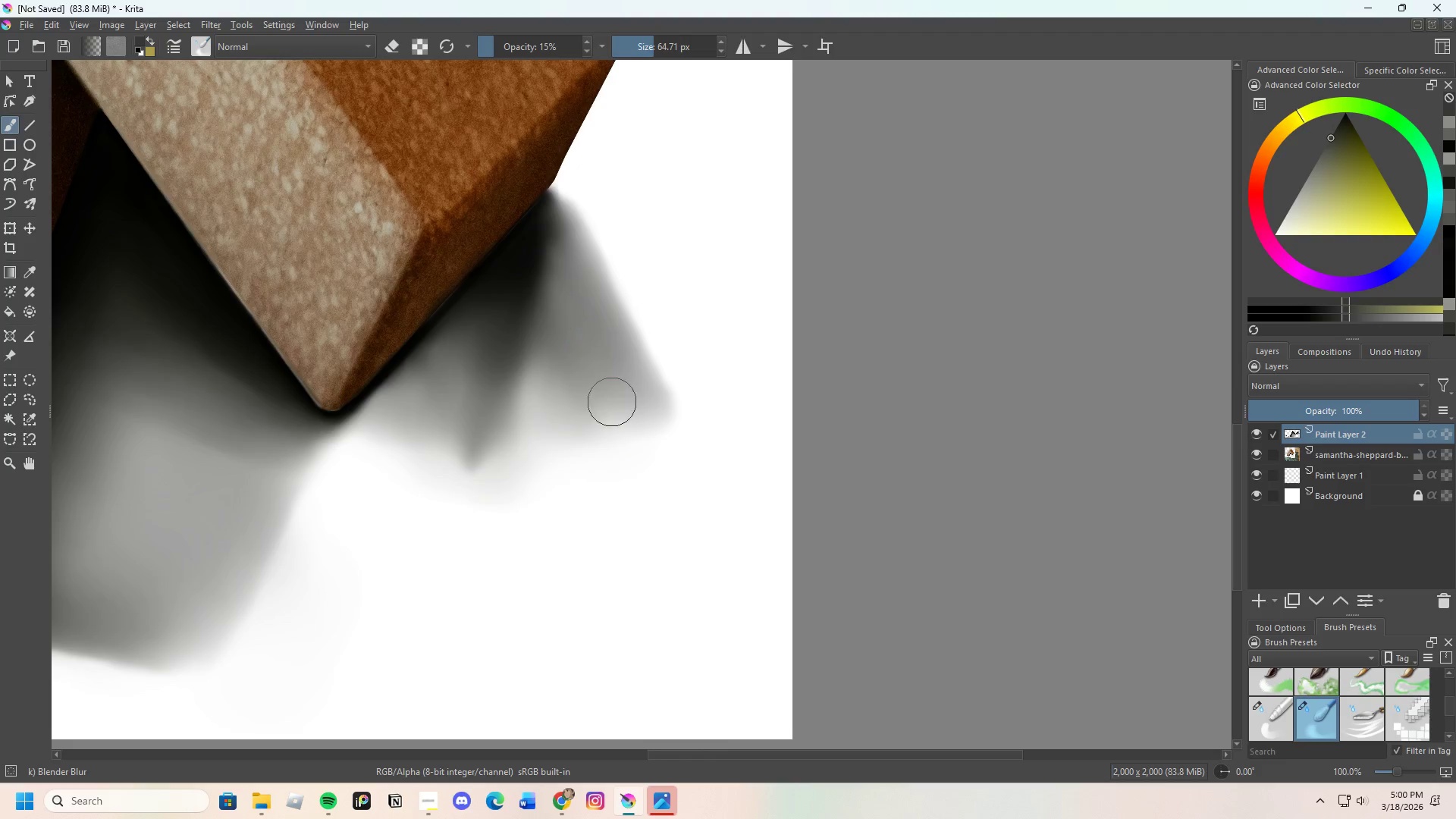 
scroll: coordinate [592, 313], scroll_direction: up, amount: 1.0
 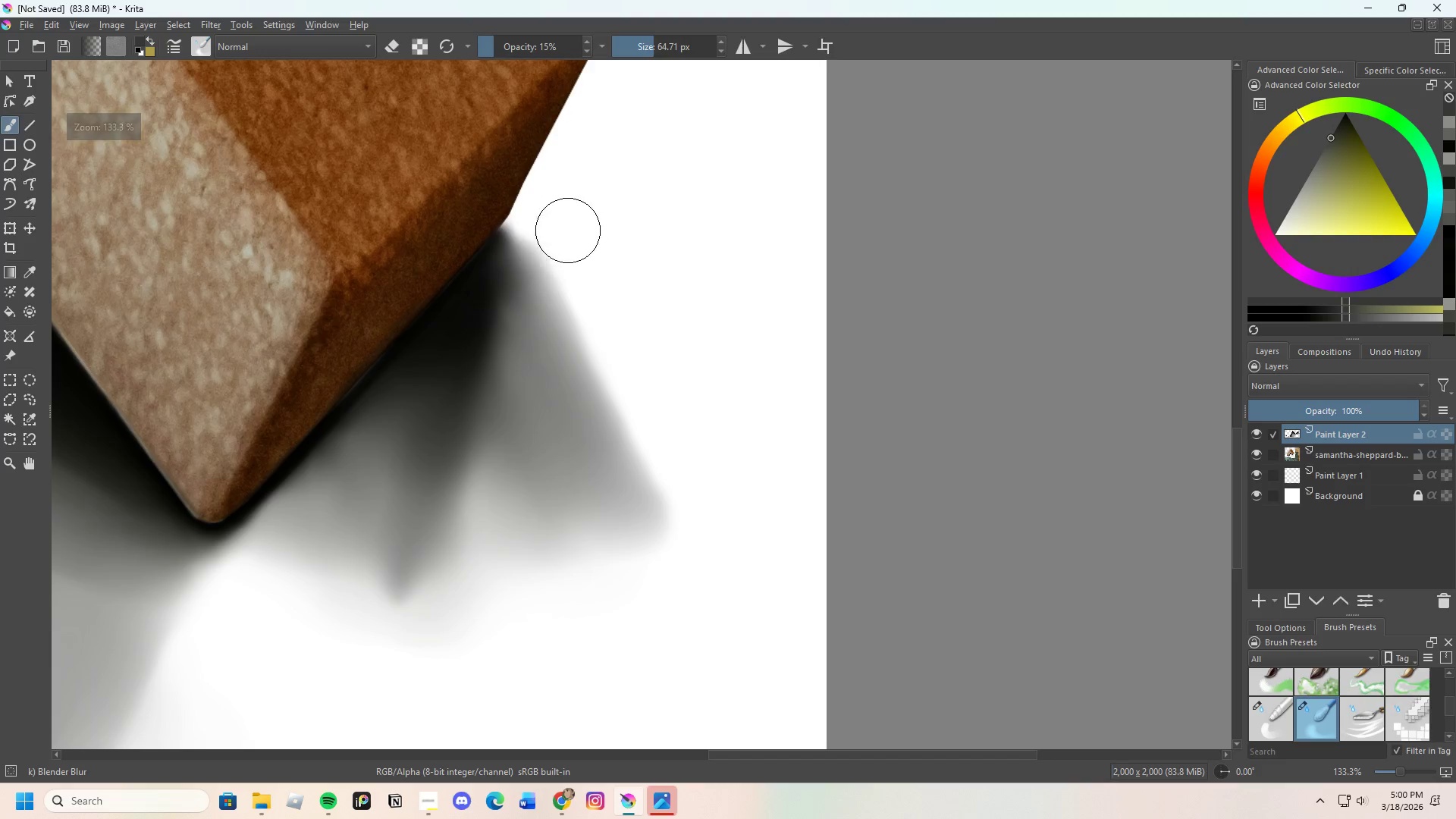 
left_click_drag(start_coordinate=[551, 223], to_coordinate=[585, 298])
 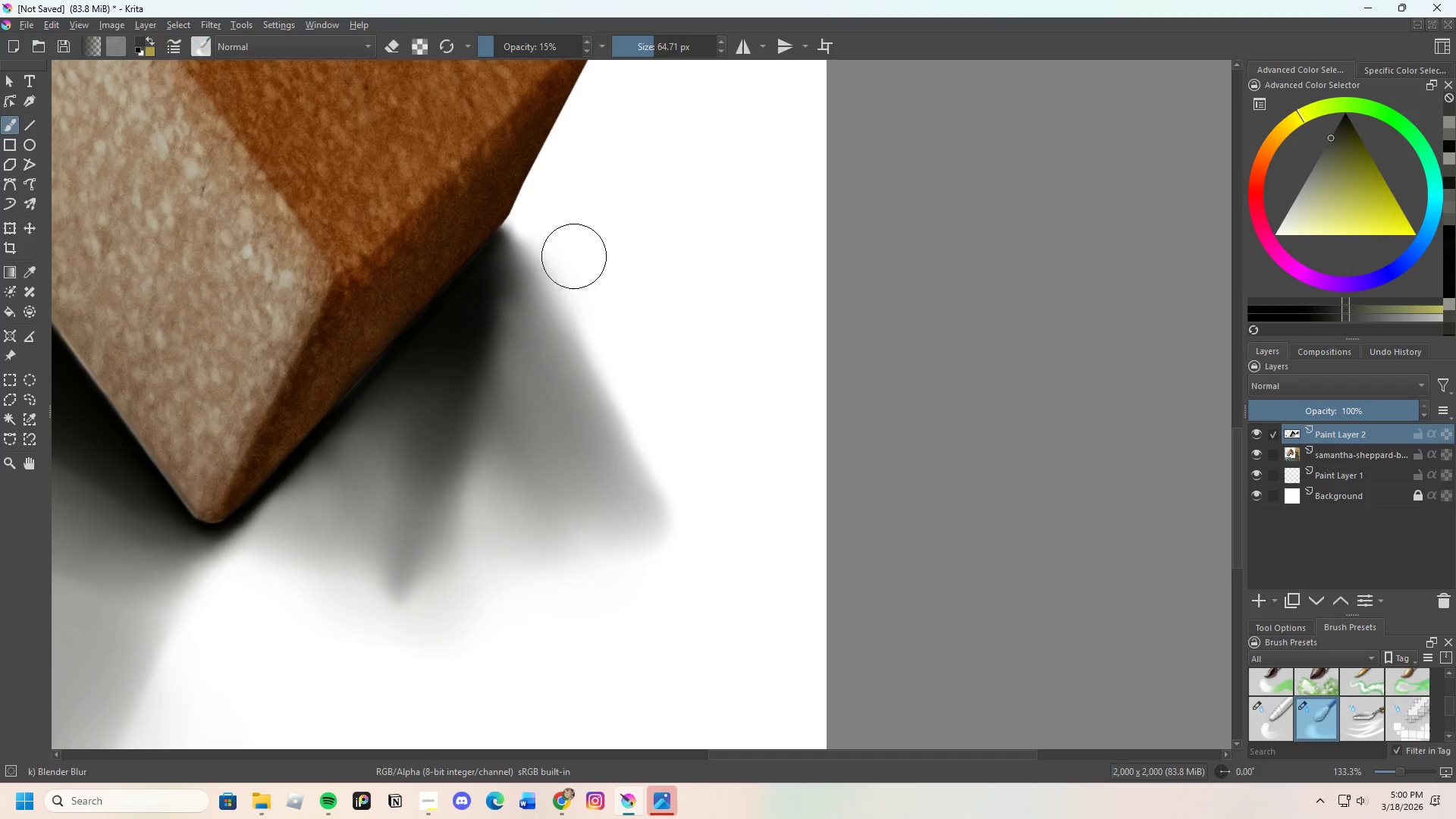 
left_click_drag(start_coordinate=[591, 306], to_coordinate=[645, 441])
 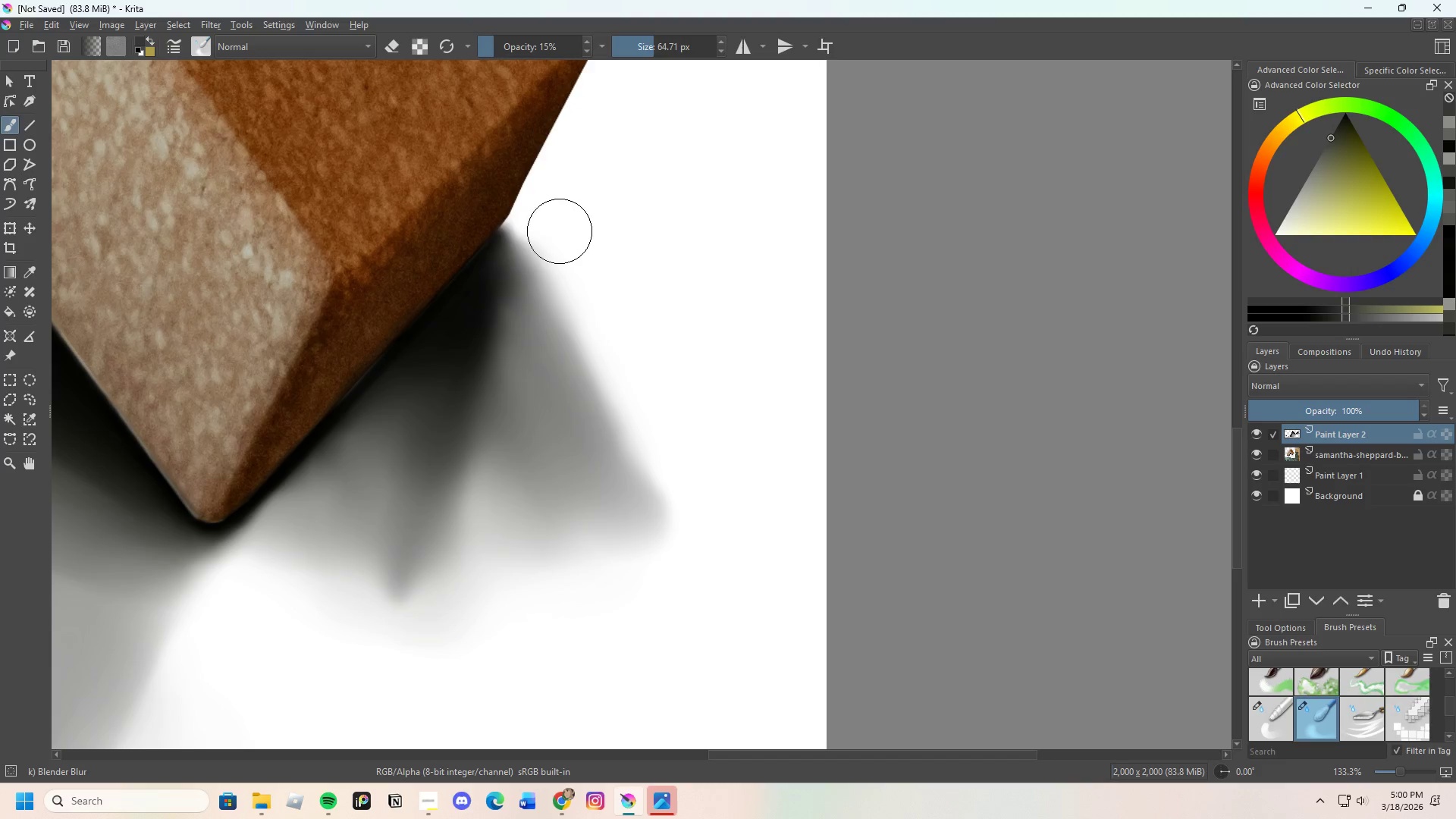 
left_click_drag(start_coordinate=[552, 231], to_coordinate=[605, 327])
 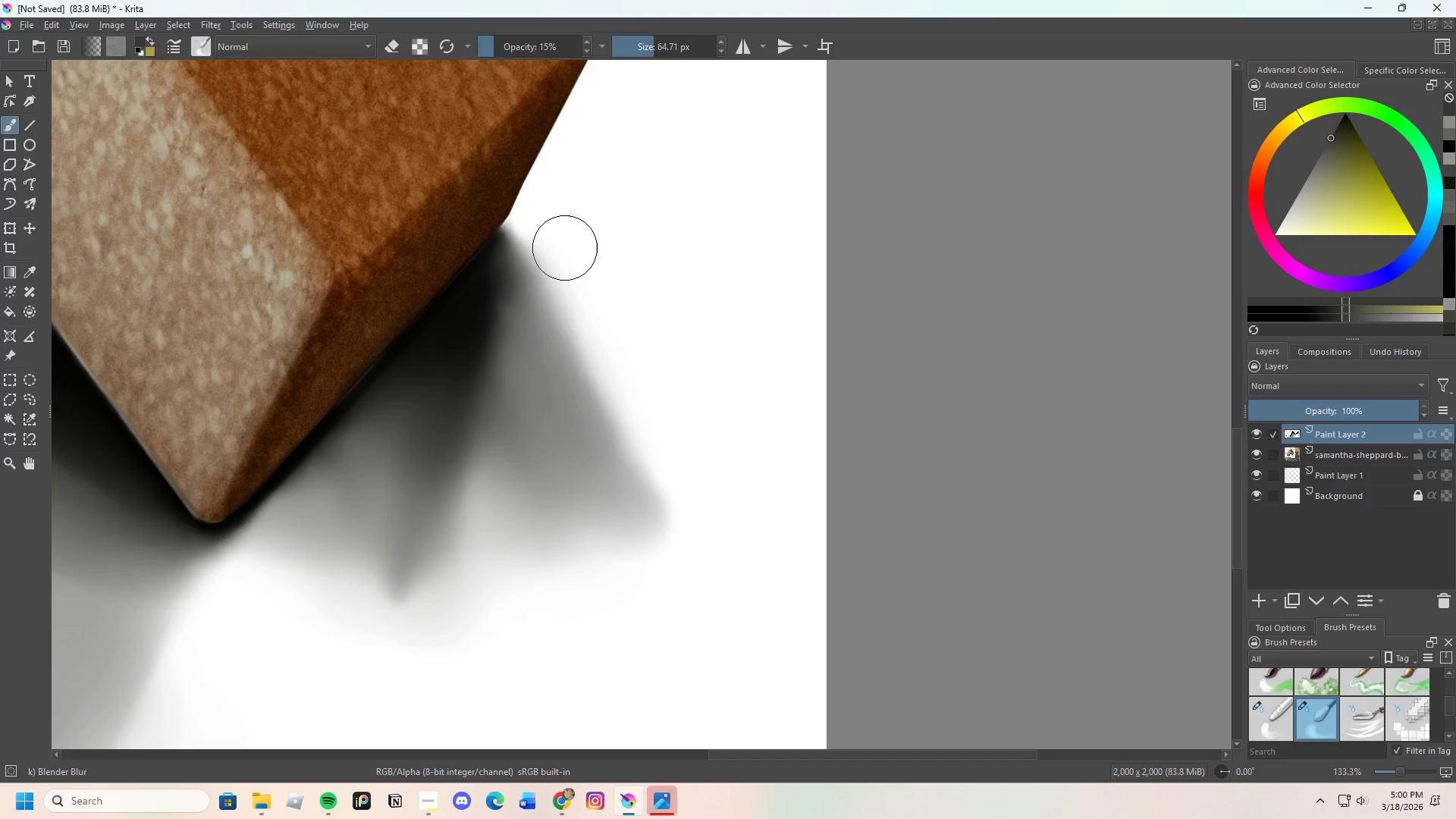 
left_click_drag(start_coordinate=[569, 271], to_coordinate=[629, 417])
 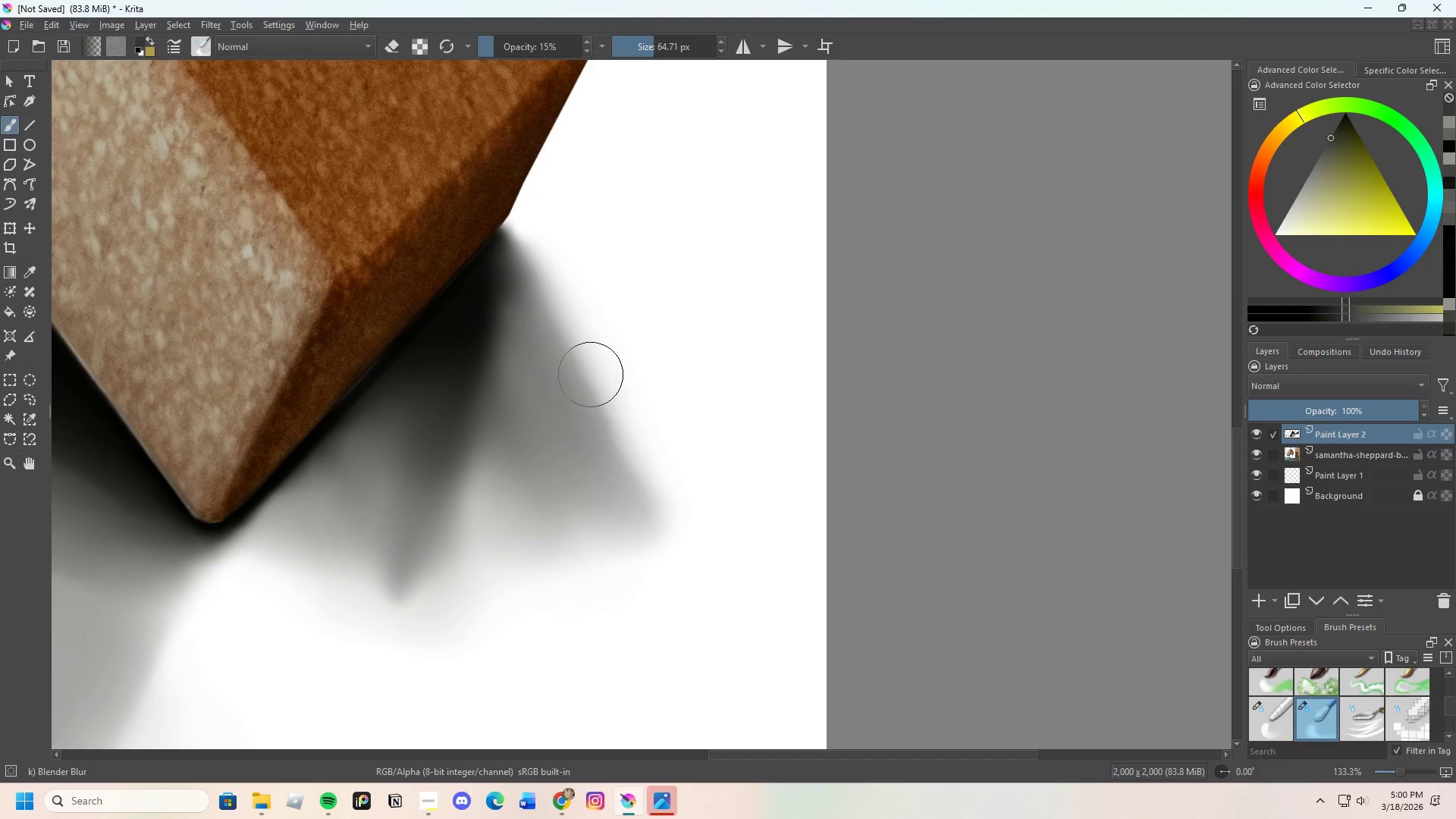 
left_click_drag(start_coordinate=[610, 413], to_coordinate=[676, 524])
 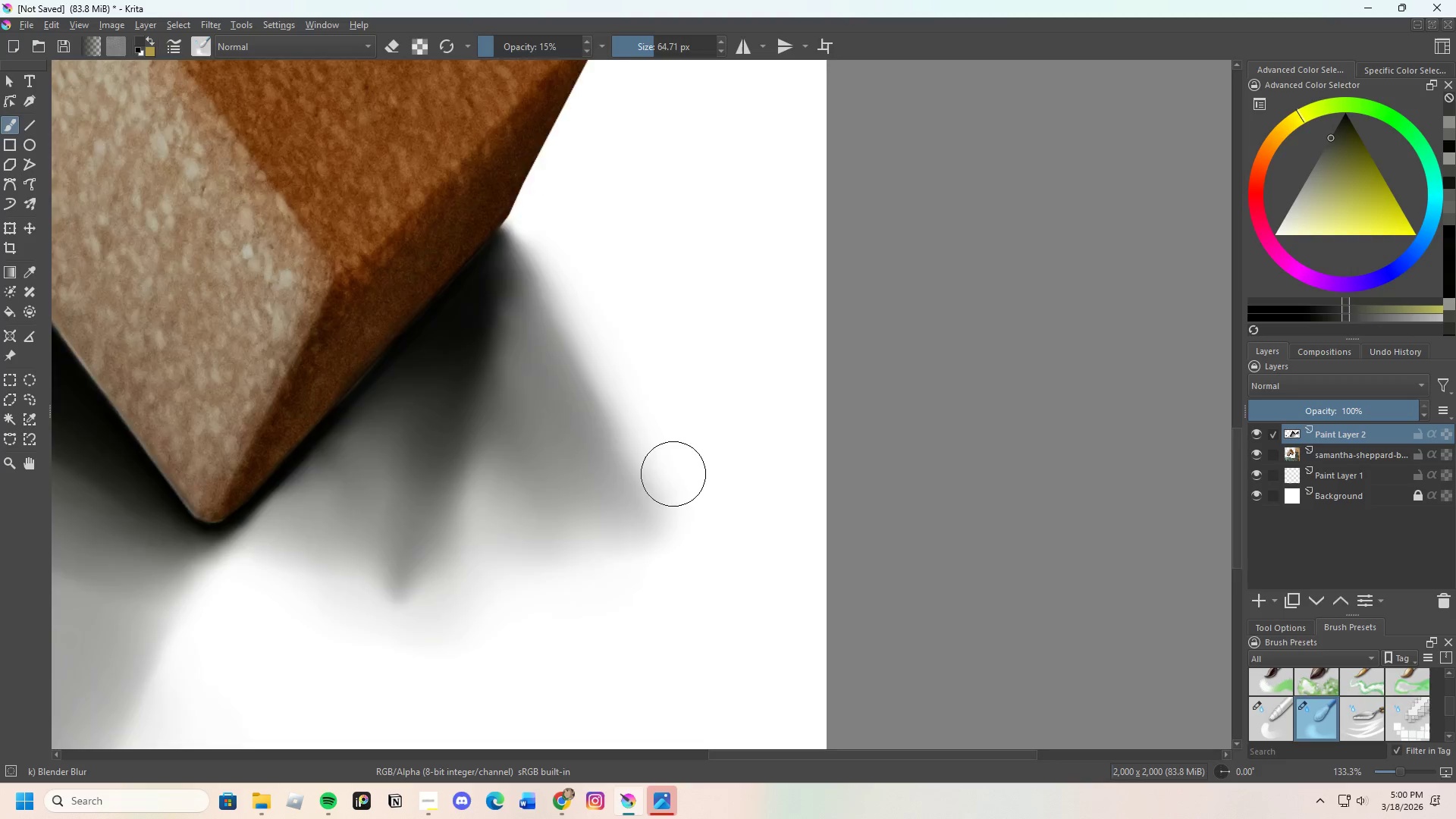 
scroll: coordinate [618, 447], scroll_direction: down, amount: 1.0
 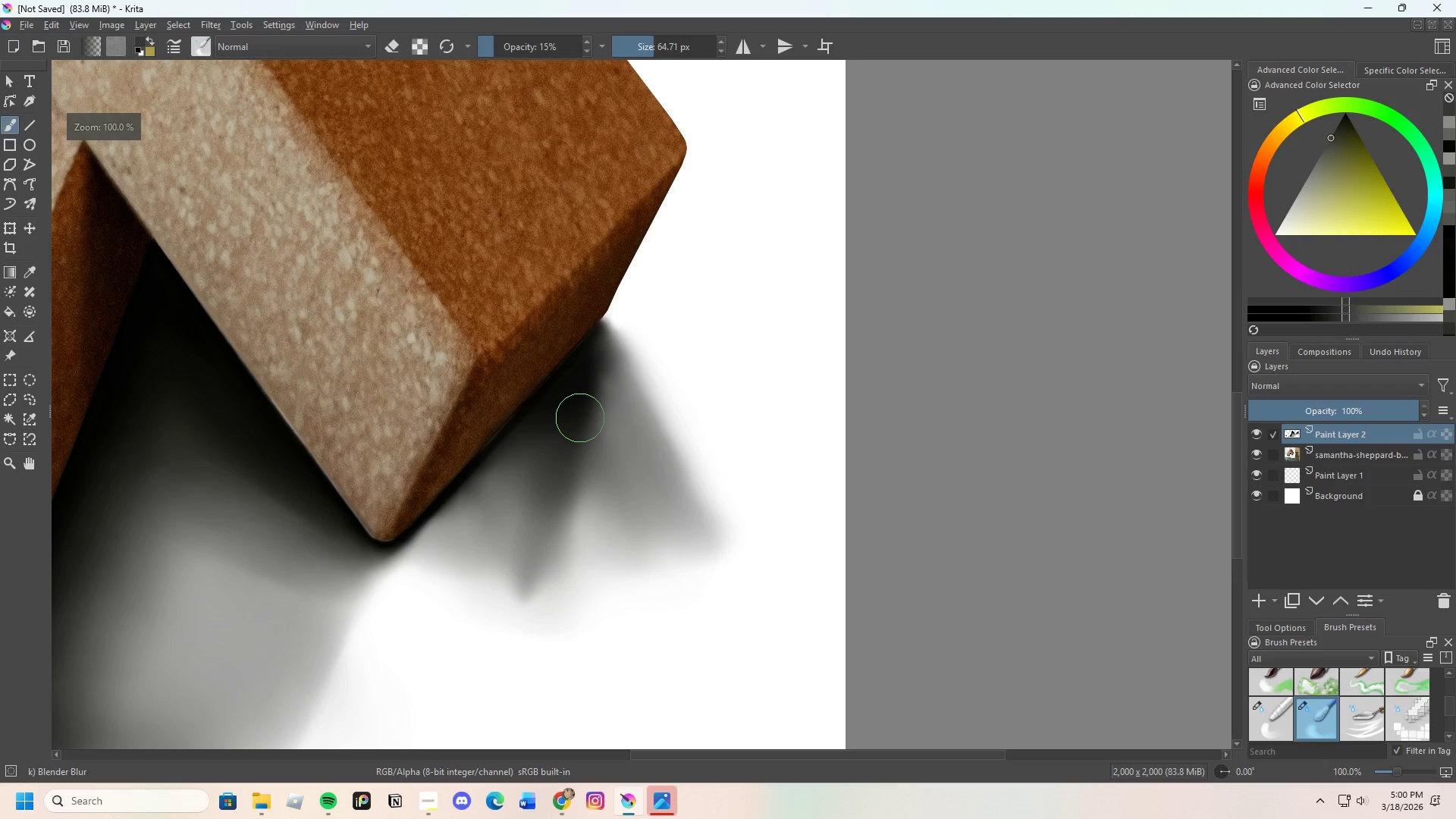 
scroll: coordinate [579, 410], scroll_direction: up, amount: 2.0
 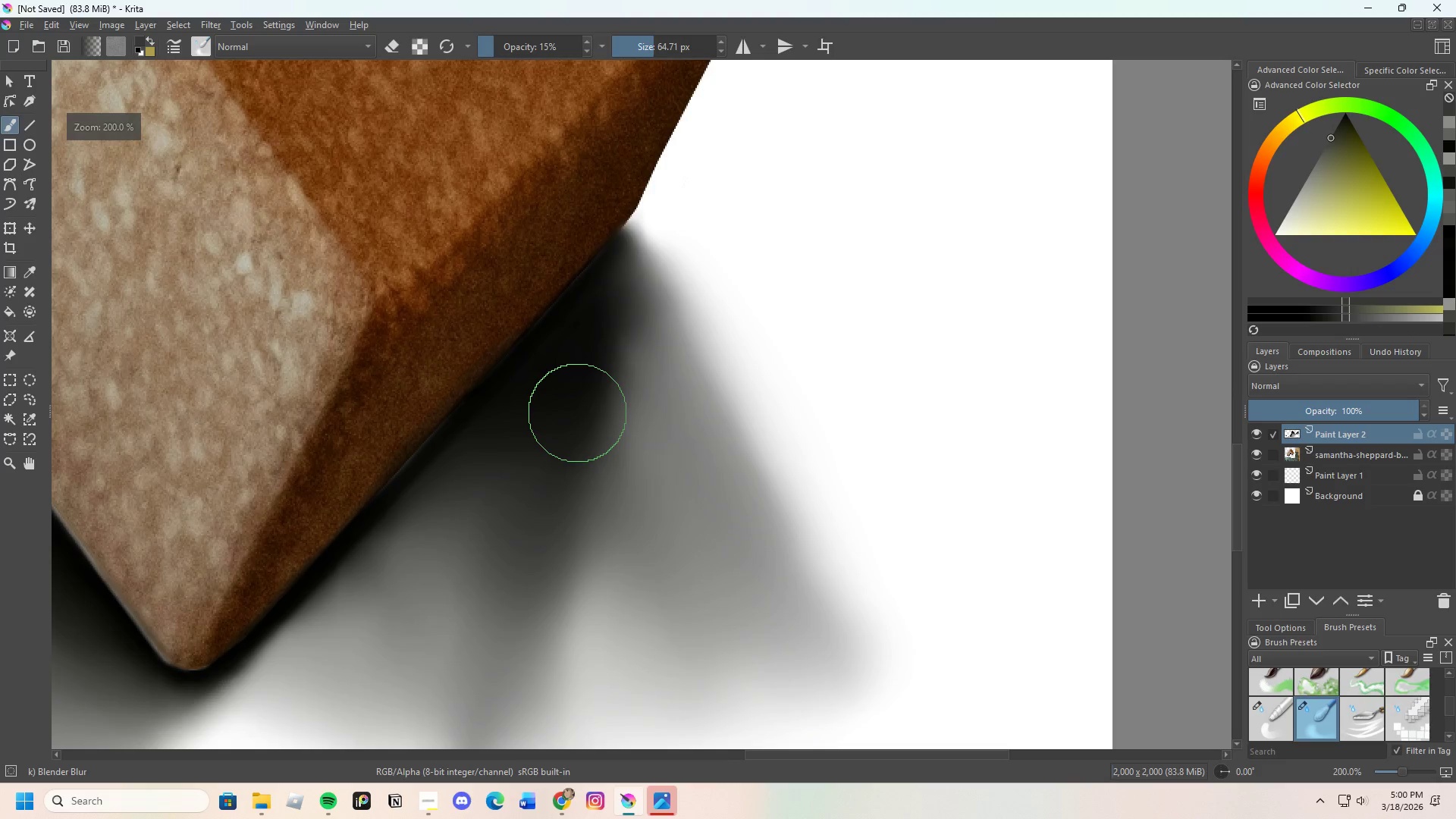 
scroll: coordinate [656, 444], scroll_direction: down, amount: 6.0
 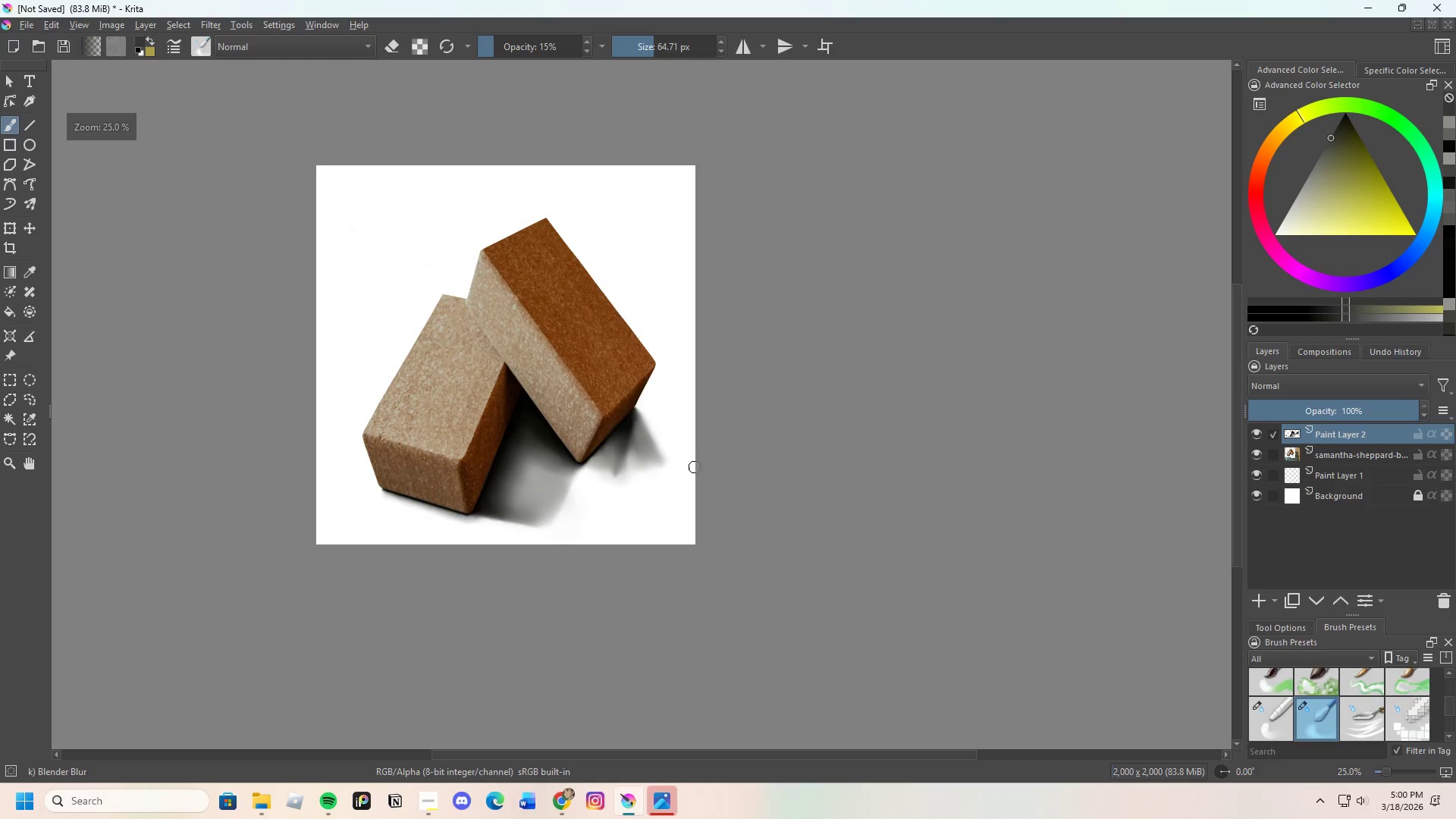 
scroll: coordinate [529, 417], scroll_direction: up, amount: 4.0
 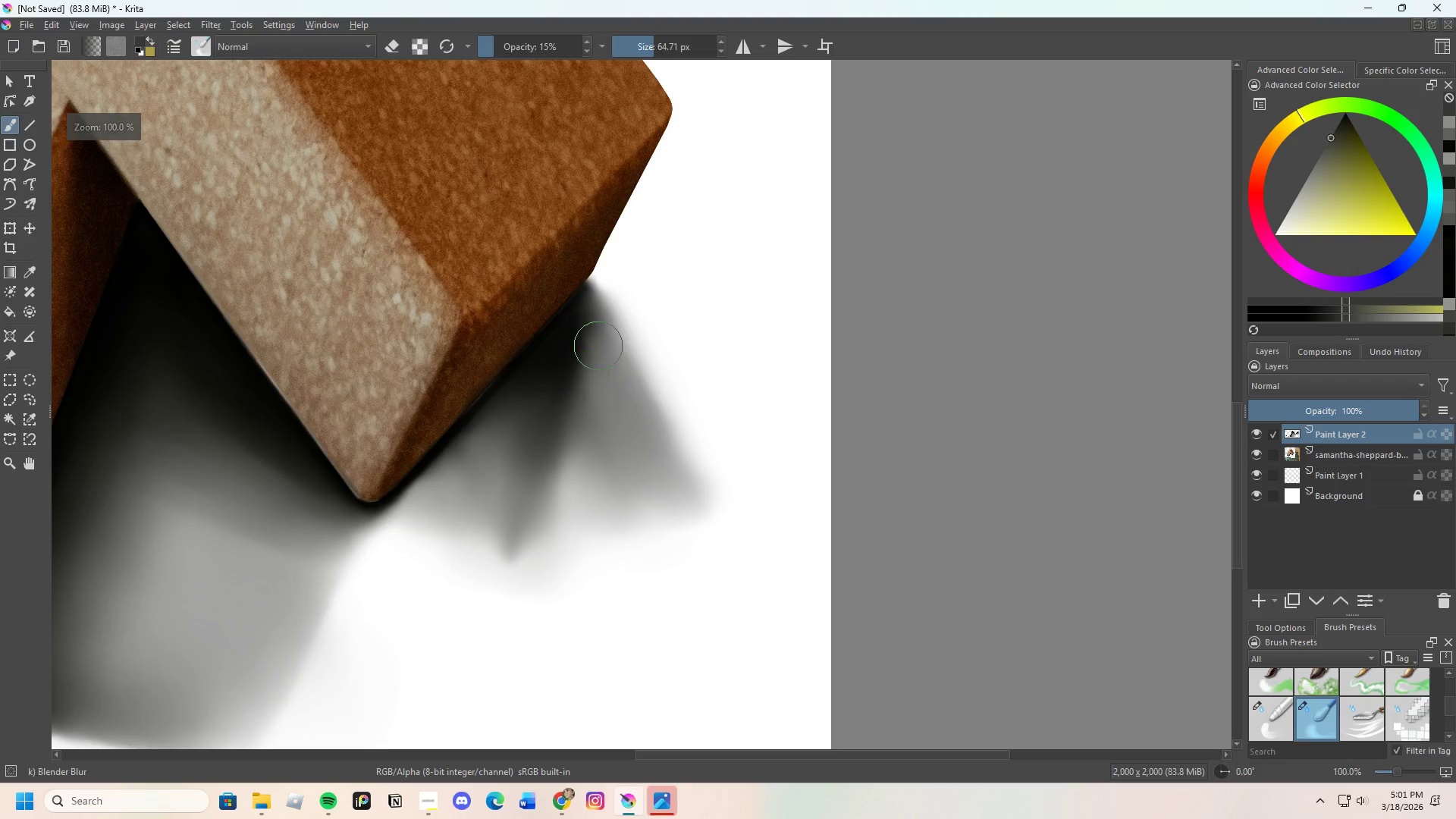 
left_click_drag(start_coordinate=[592, 333], to_coordinate=[558, 472])
 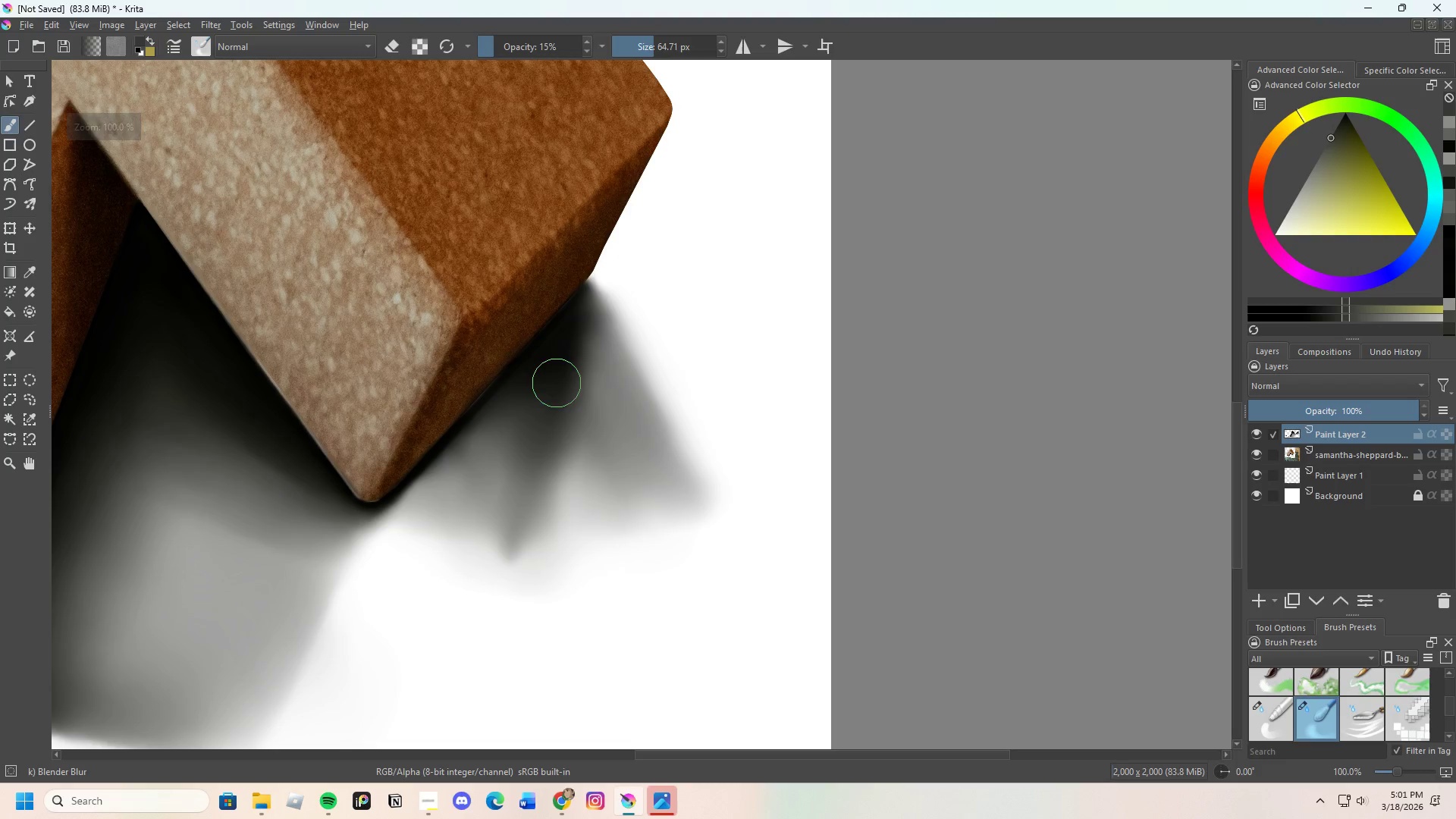 
left_click_drag(start_coordinate=[555, 419], to_coordinate=[541, 501])
 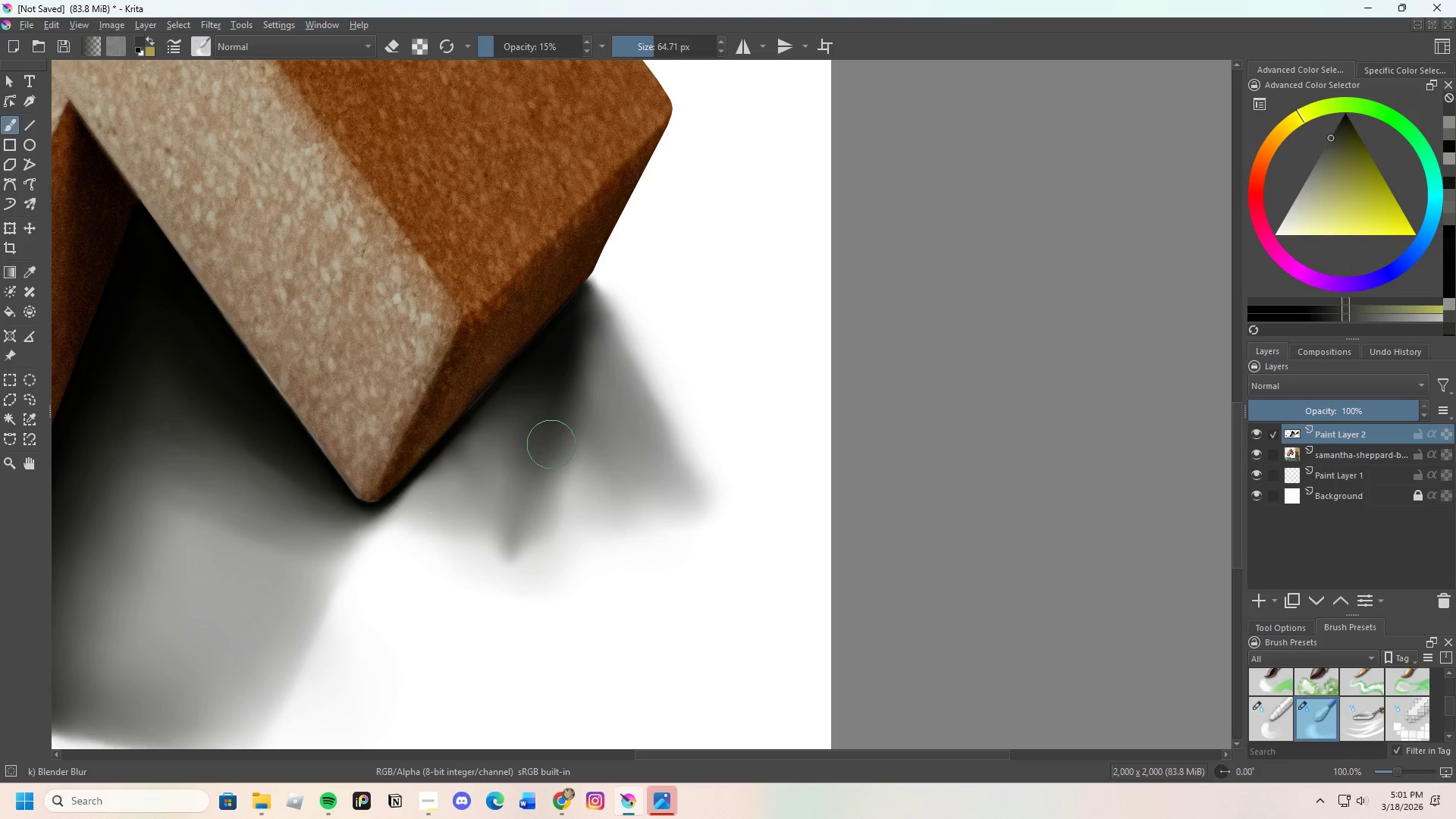 
left_click_drag(start_coordinate=[551, 466], to_coordinate=[590, 321])
 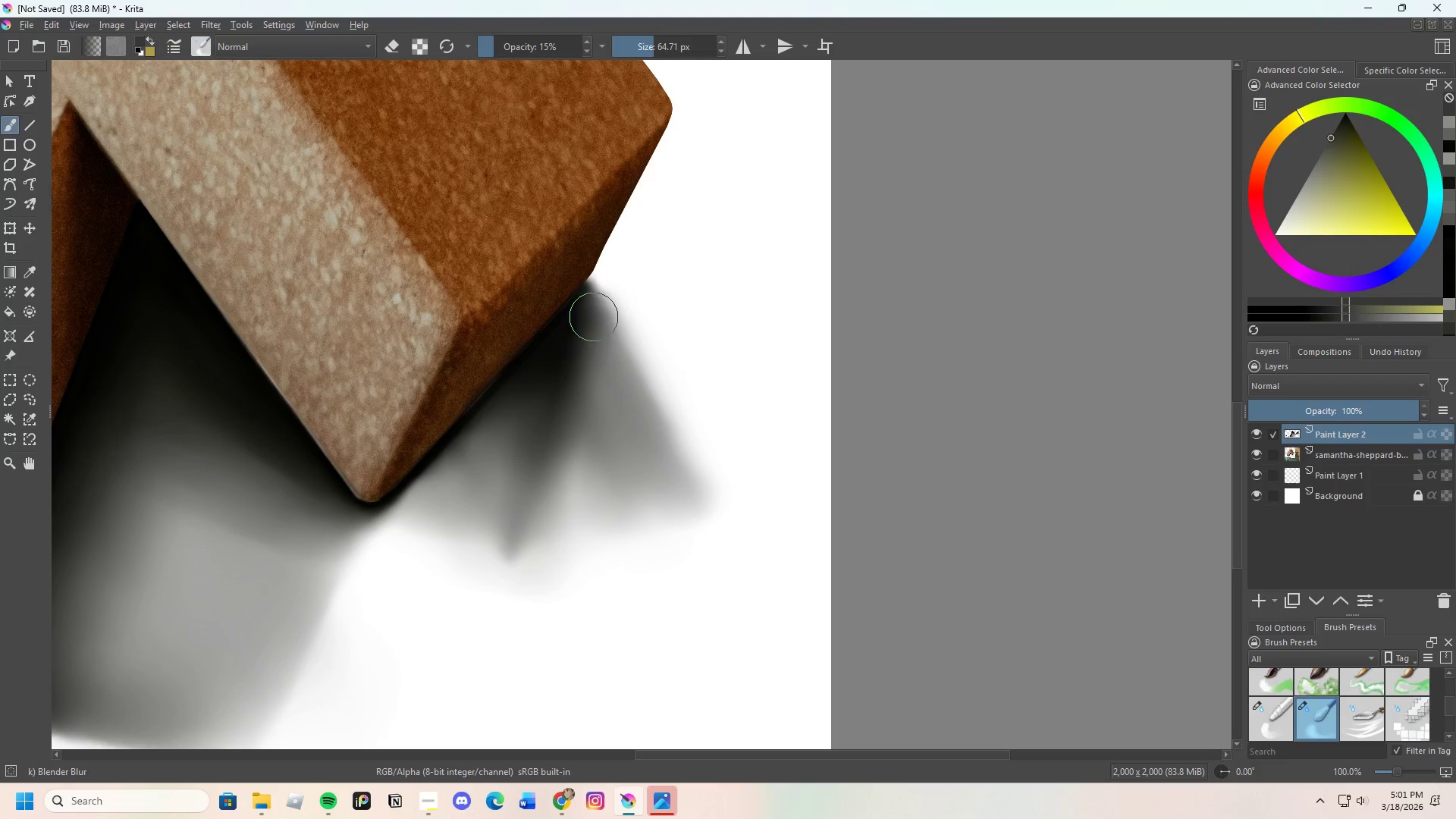 
left_click_drag(start_coordinate=[594, 319], to_coordinate=[592, 390])
 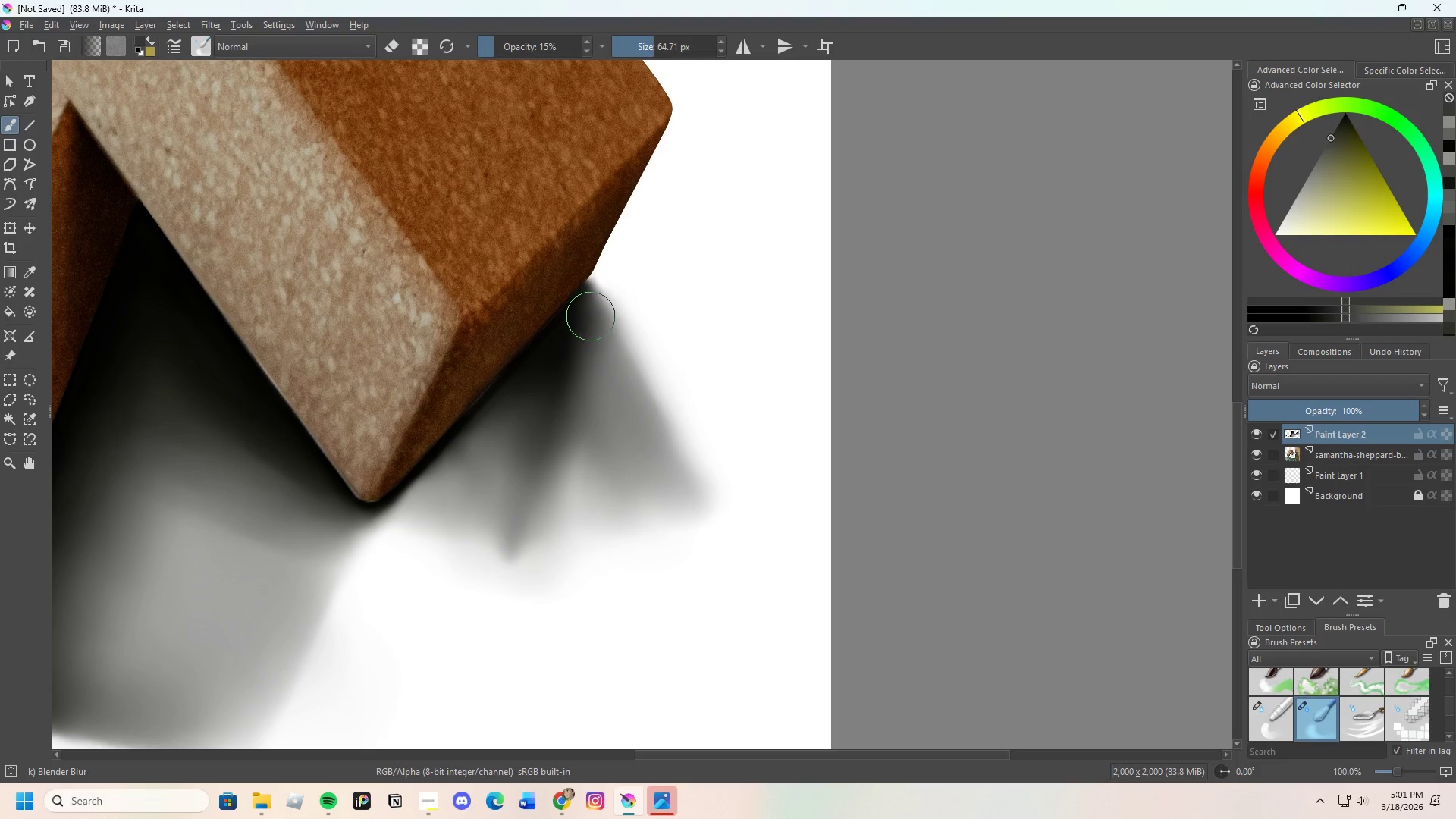 
left_click_drag(start_coordinate=[589, 330], to_coordinate=[570, 448])
 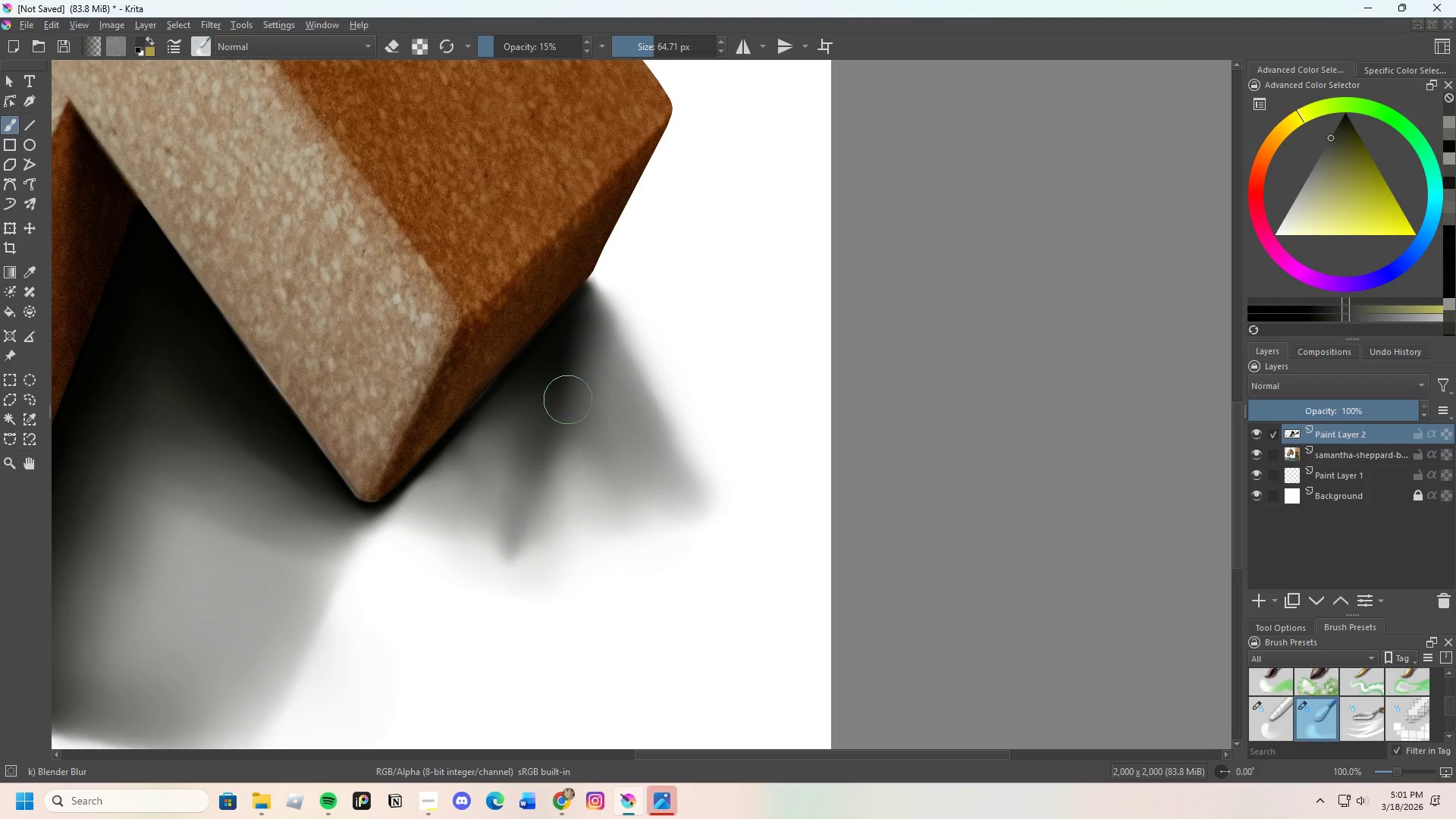 
left_click_drag(start_coordinate=[563, 444], to_coordinate=[582, 320])
 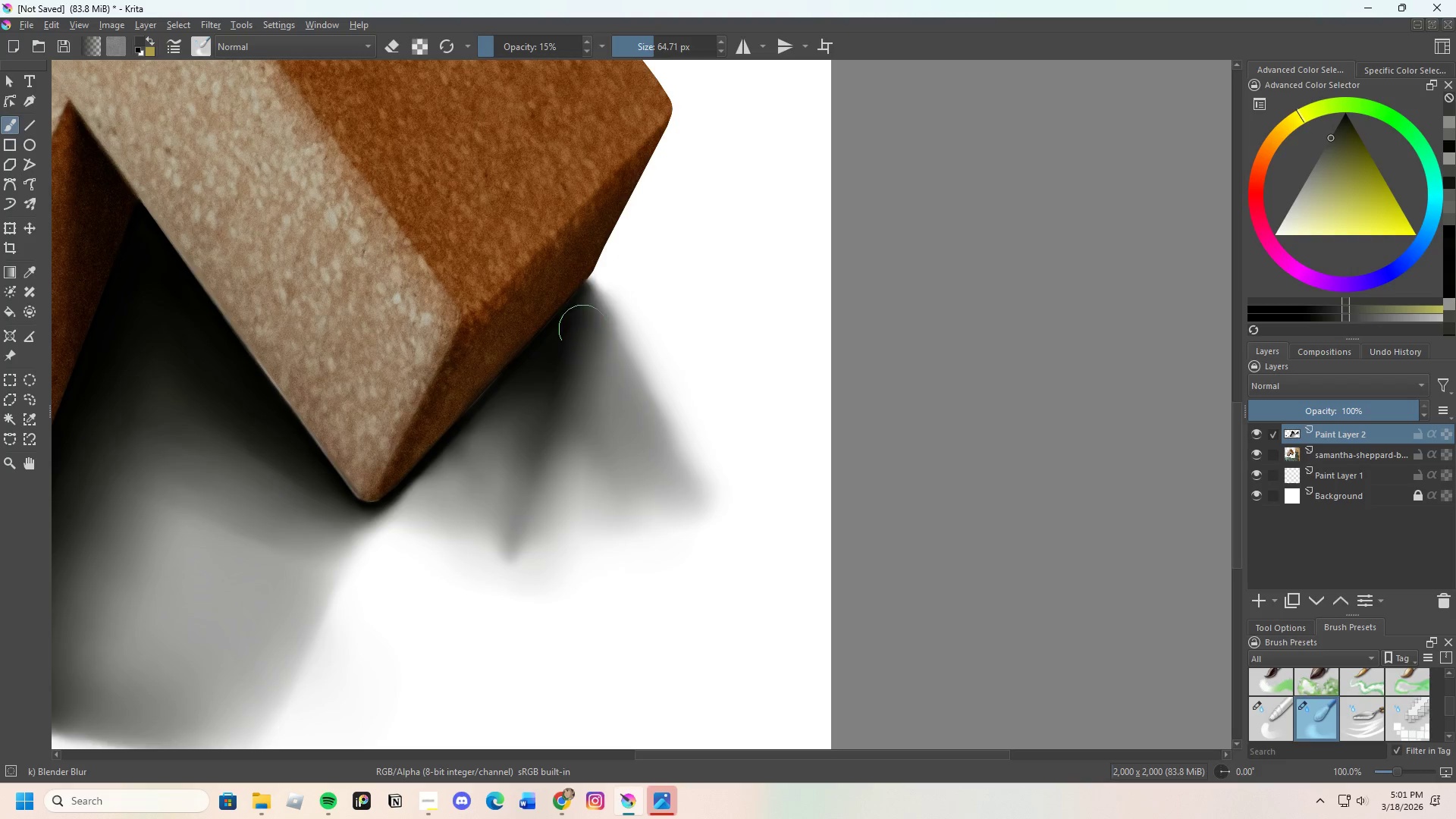 
left_click_drag(start_coordinate=[588, 342], to_coordinate=[599, 301])
 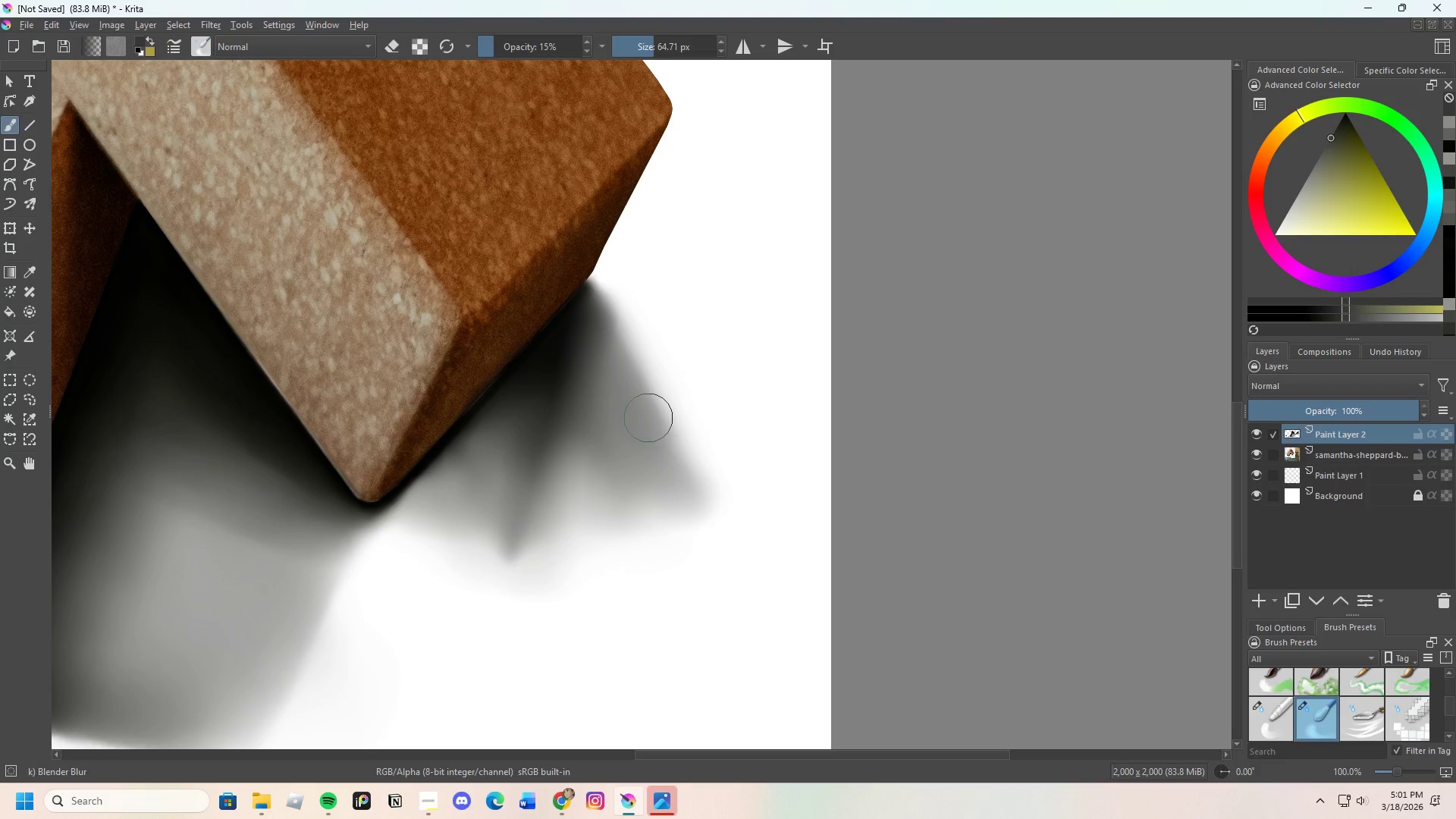 
scroll: coordinate [648, 425], scroll_direction: none, amount: 0.0
 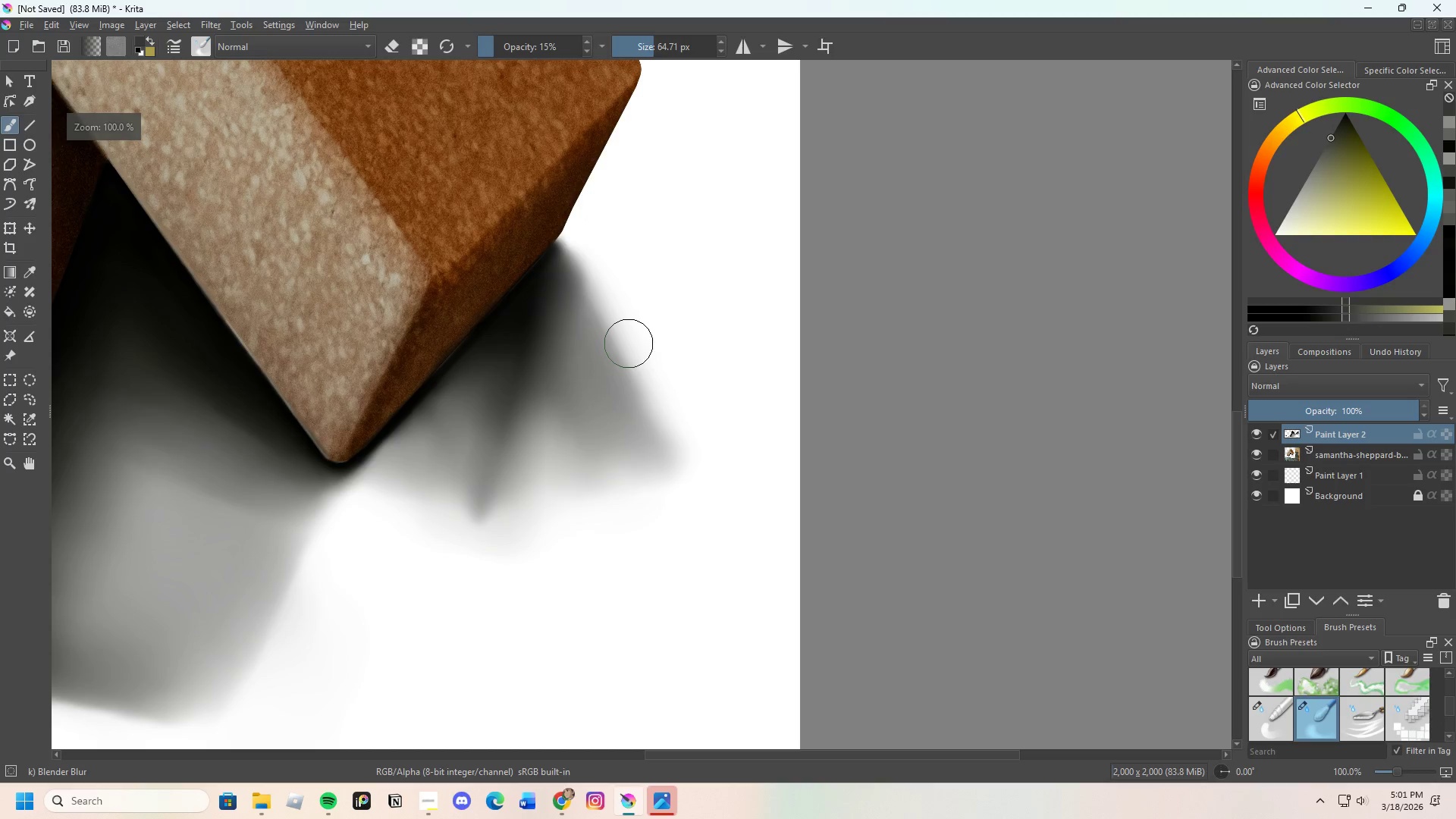 
key(E)
 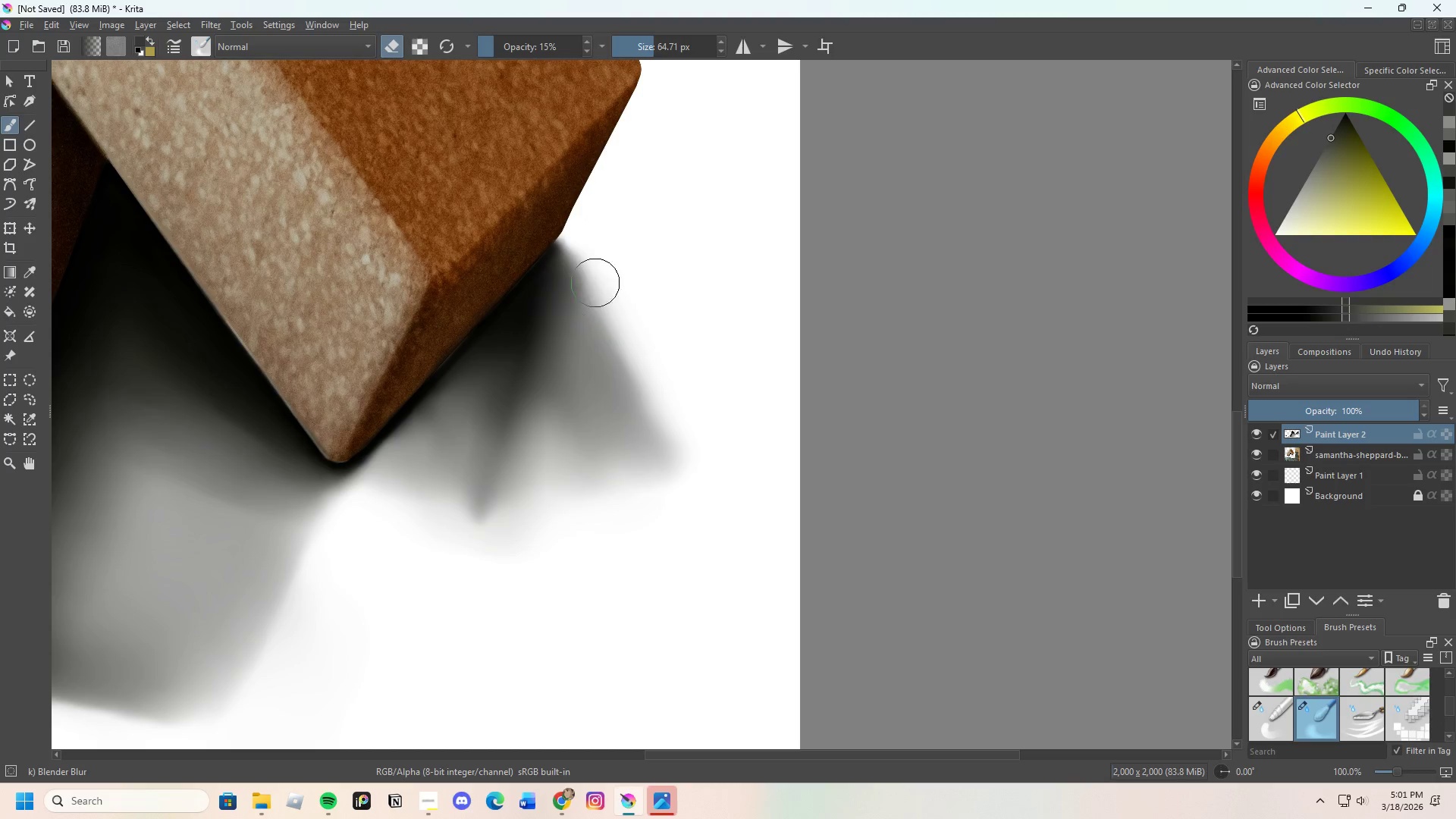 
left_click_drag(start_coordinate=[589, 279], to_coordinate=[594, 319])
 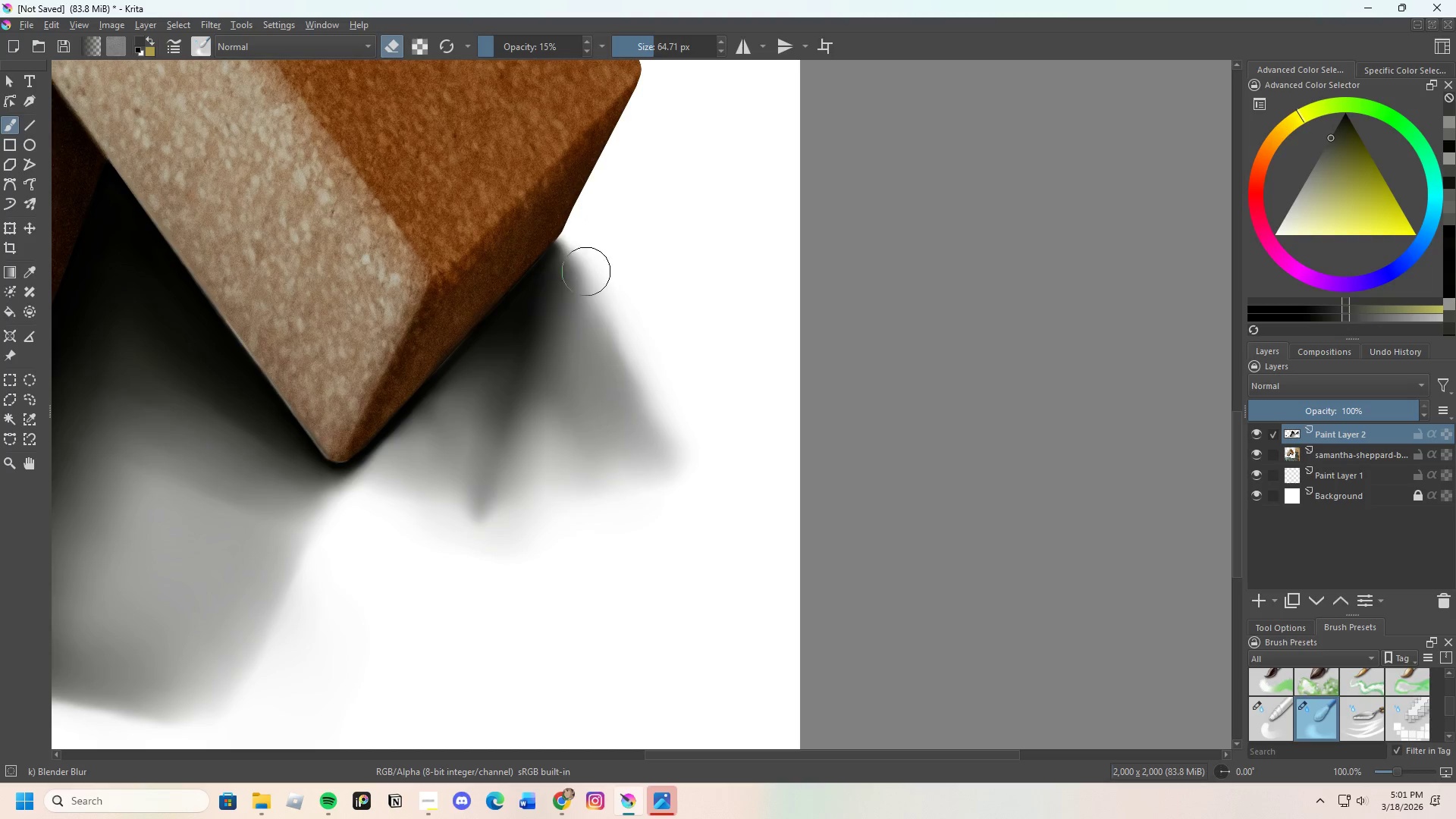 
left_click_drag(start_coordinate=[593, 312], to_coordinate=[624, 381])
 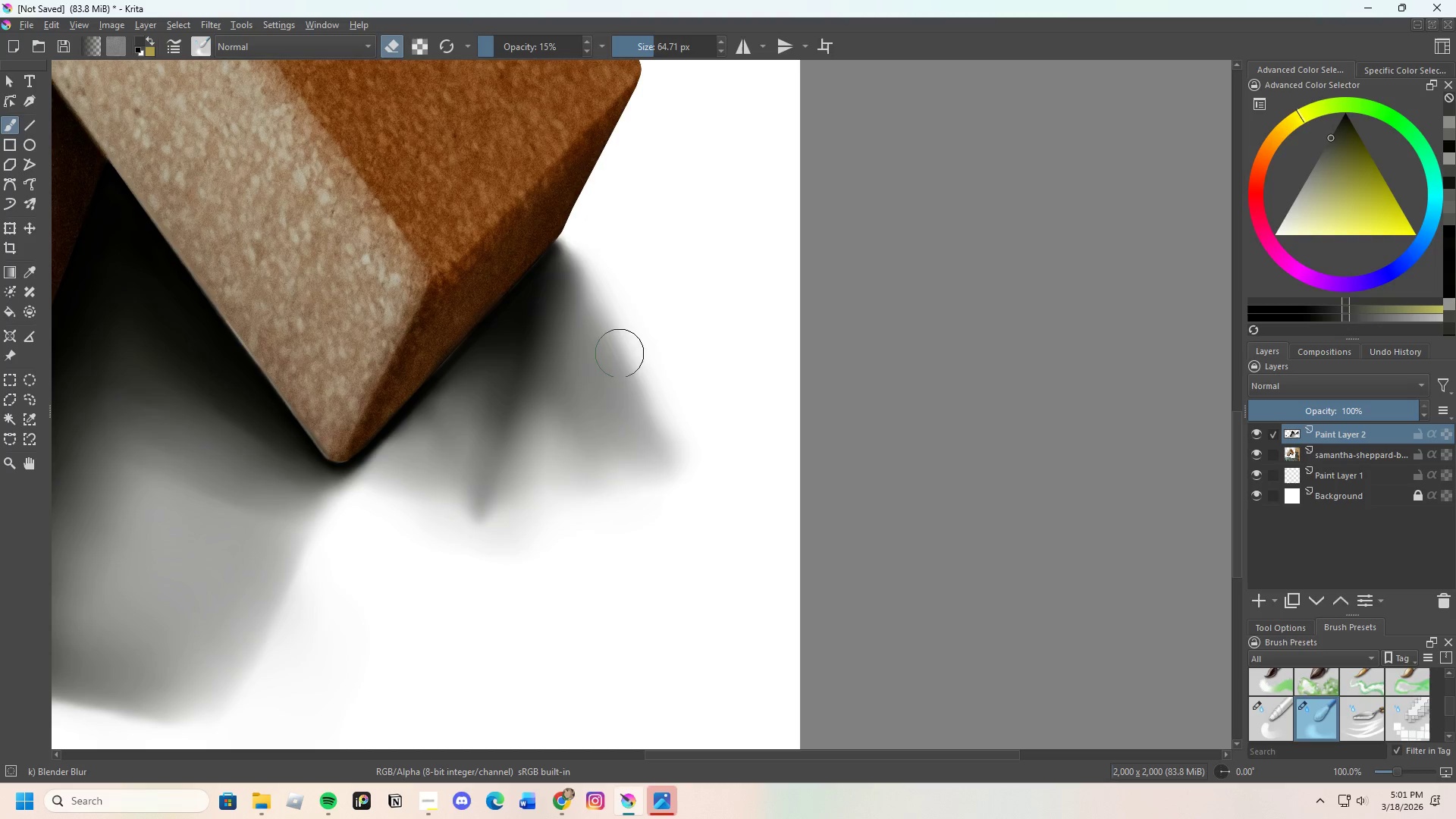 
left_click_drag(start_coordinate=[620, 353], to_coordinate=[627, 353])
 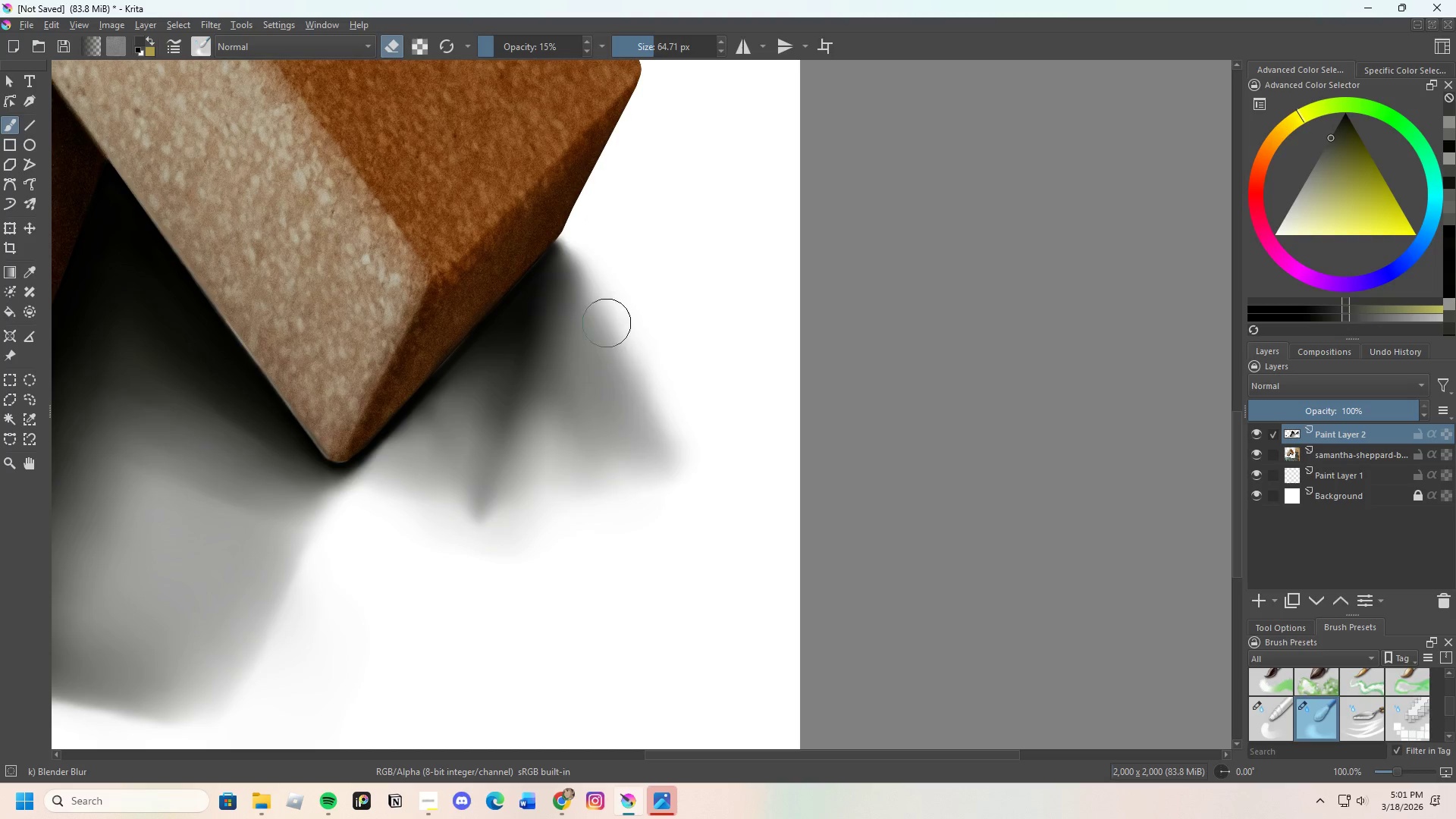 
left_click_drag(start_coordinate=[603, 340], to_coordinate=[581, 415])
 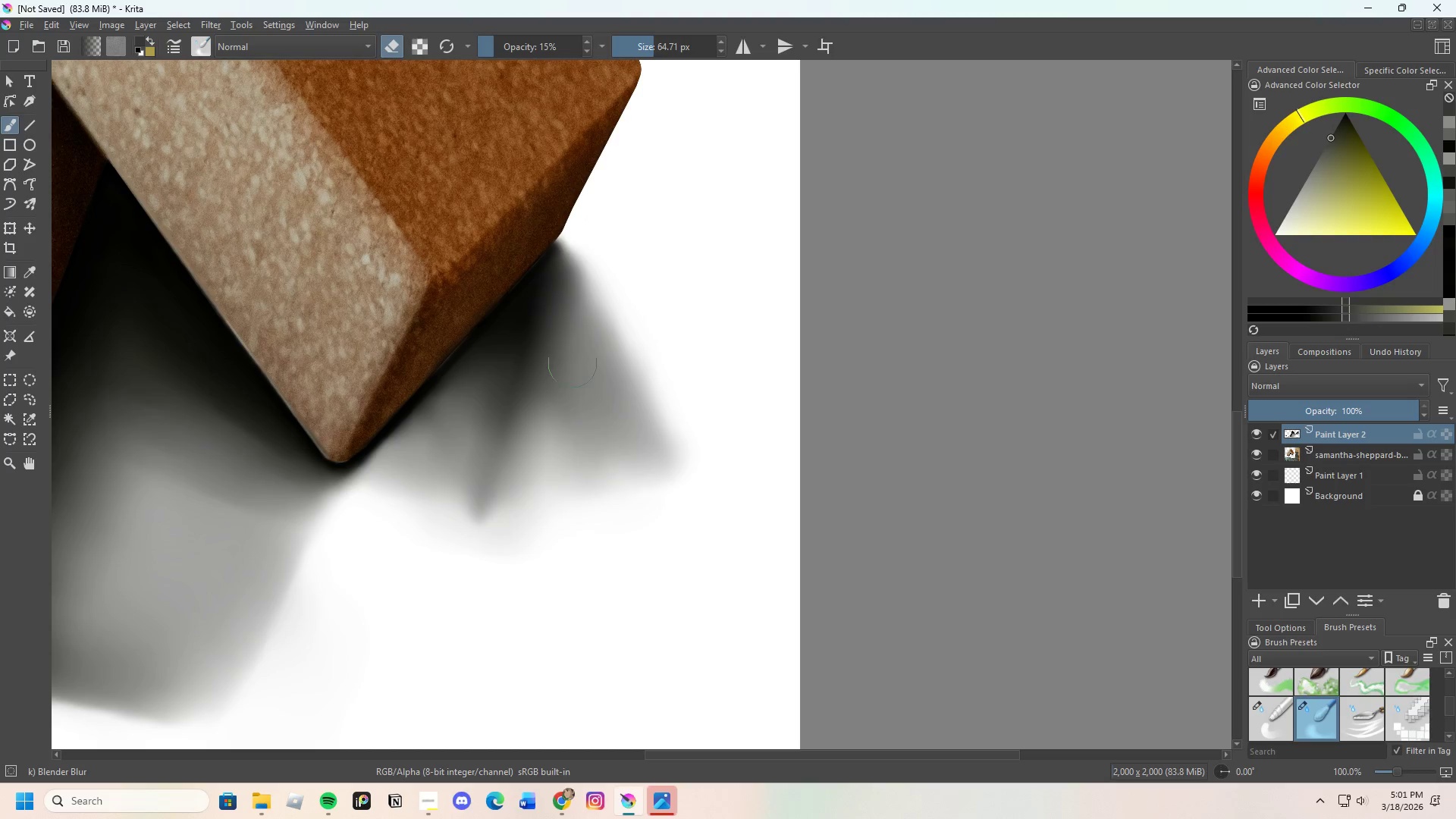 
left_click_drag(start_coordinate=[573, 378], to_coordinate=[573, 424])
 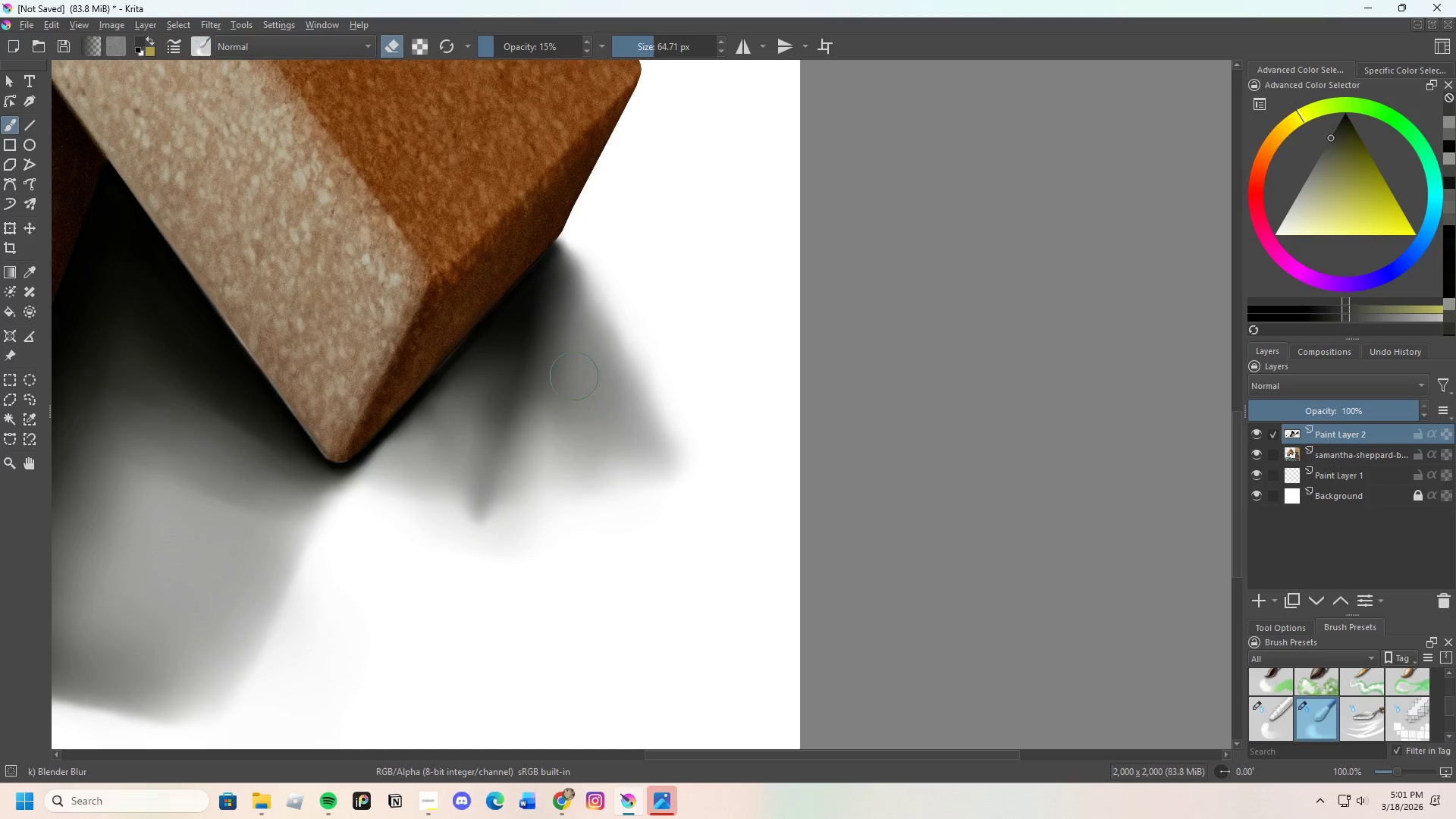 
left_click_drag(start_coordinate=[574, 406], to_coordinate=[588, 440])
 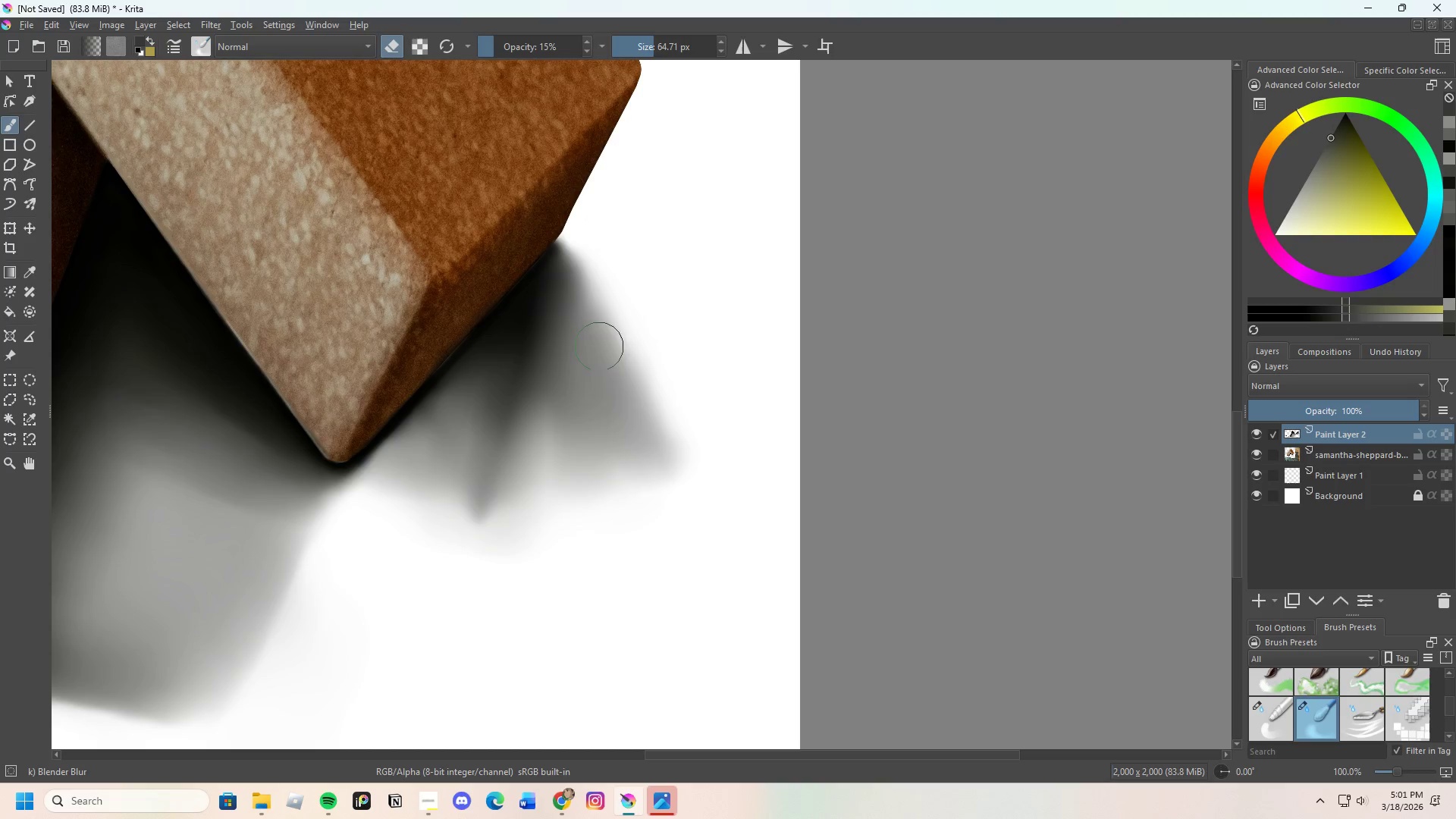 
left_click_drag(start_coordinate=[605, 367], to_coordinate=[636, 421])
 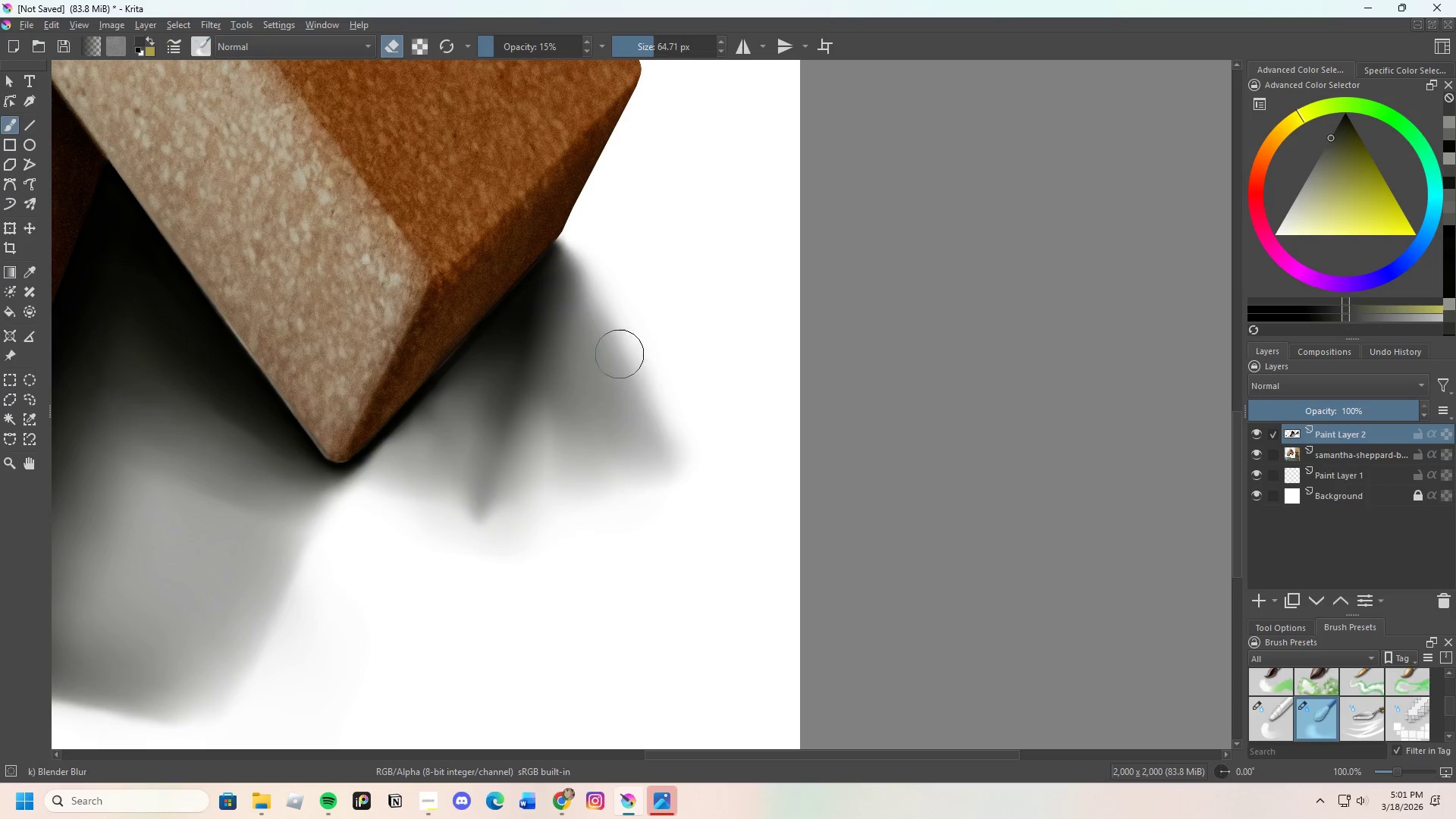 
left_click_drag(start_coordinate=[625, 394], to_coordinate=[646, 400])
 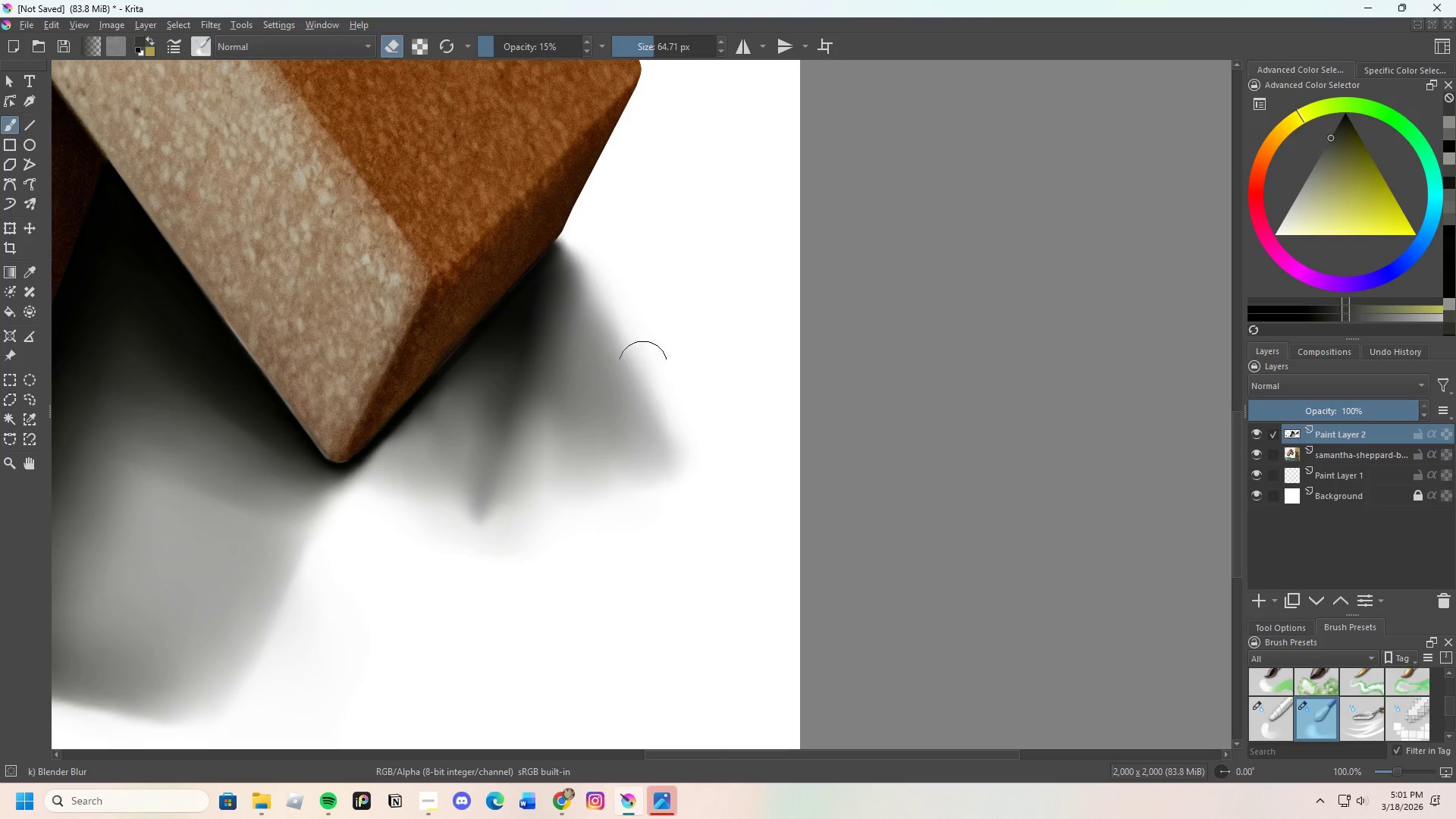 
left_click_drag(start_coordinate=[643, 366], to_coordinate=[675, 443])
 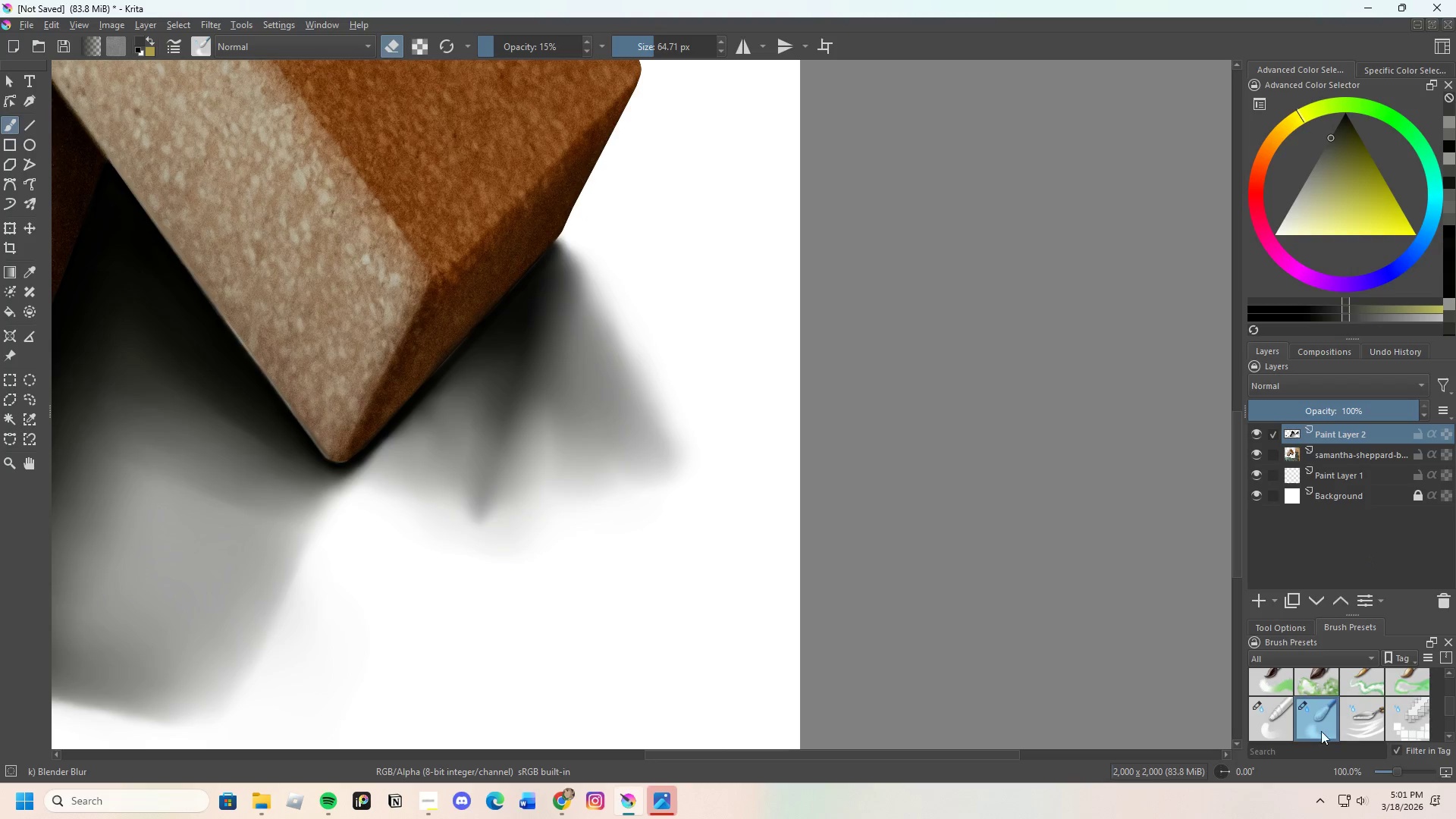 
scroll: coordinate [1301, 725], scroll_direction: none, amount: 0.0
 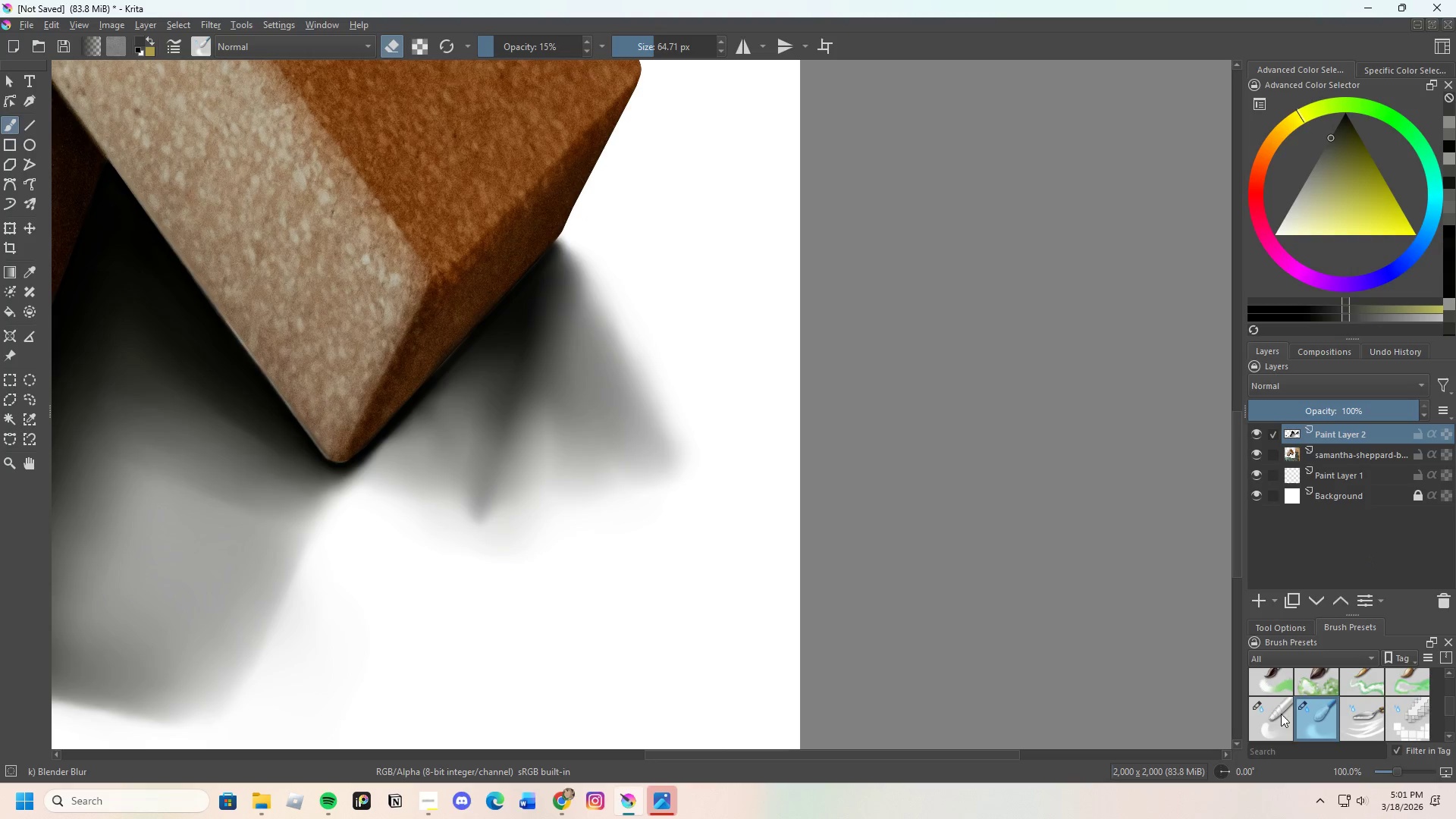 
left_click([1281, 713])
 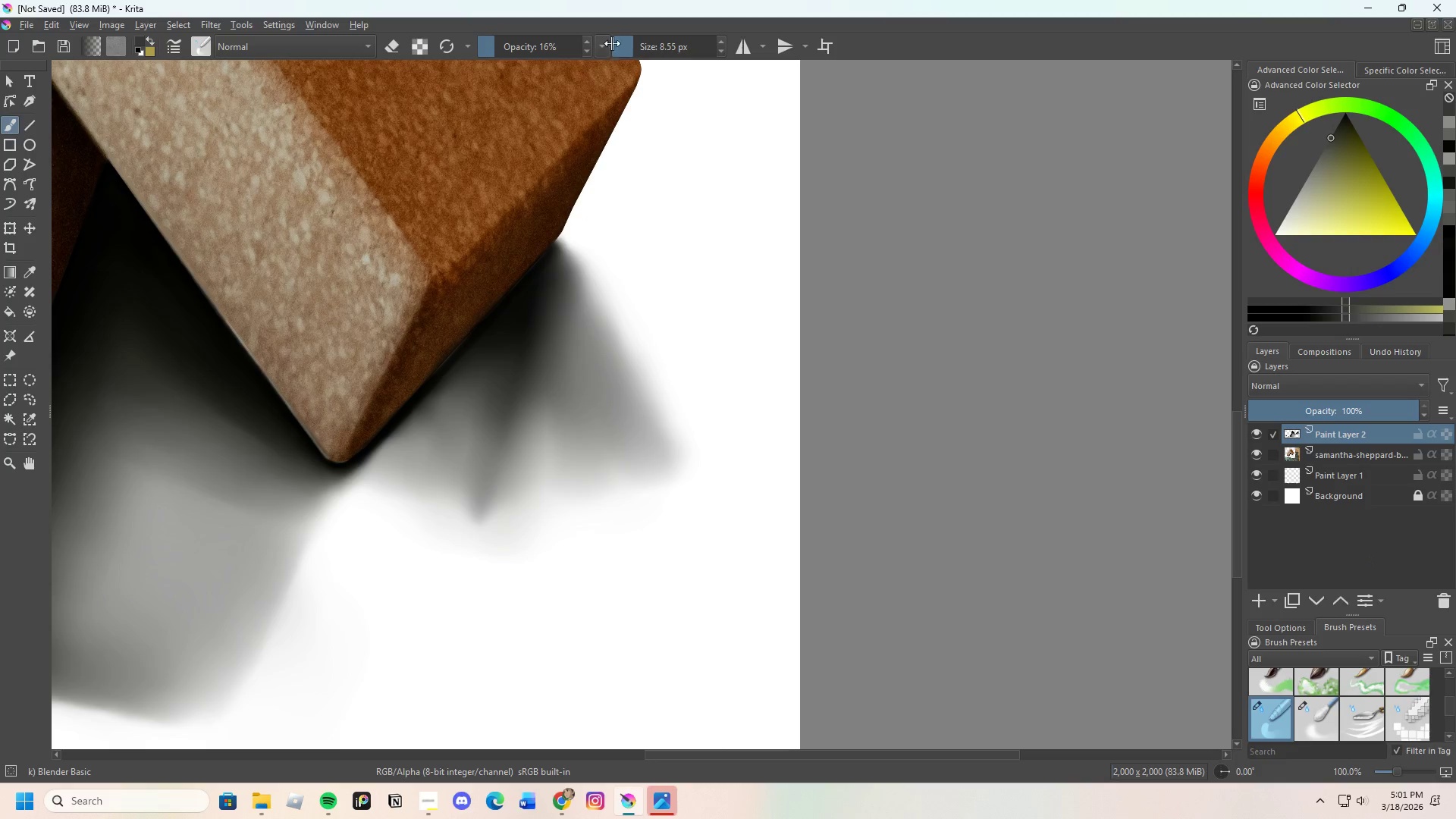 
left_click_drag(start_coordinate=[628, 39], to_coordinate=[643, 39])
 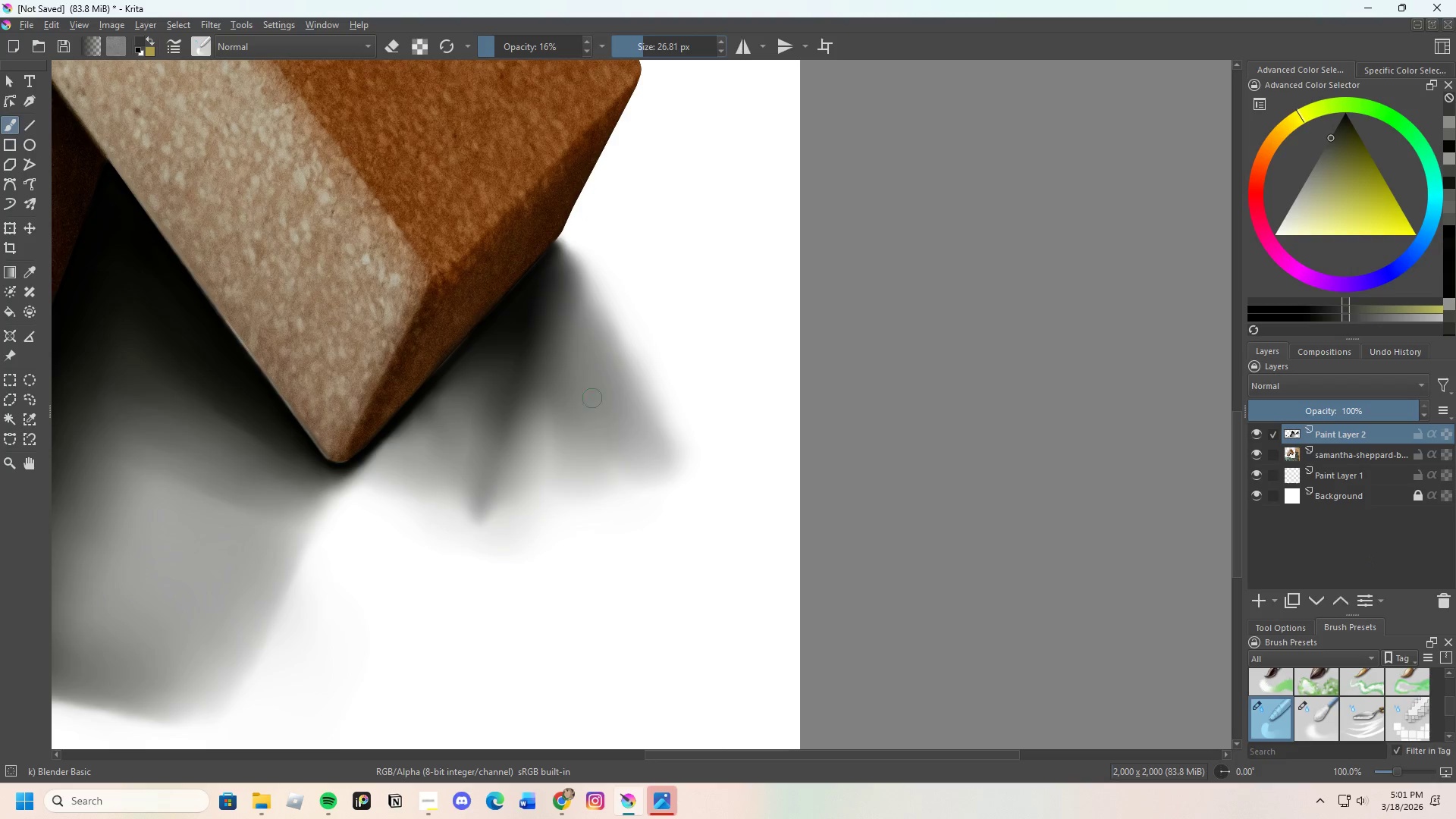 
left_click_drag(start_coordinate=[601, 318], to_coordinate=[620, 329])
 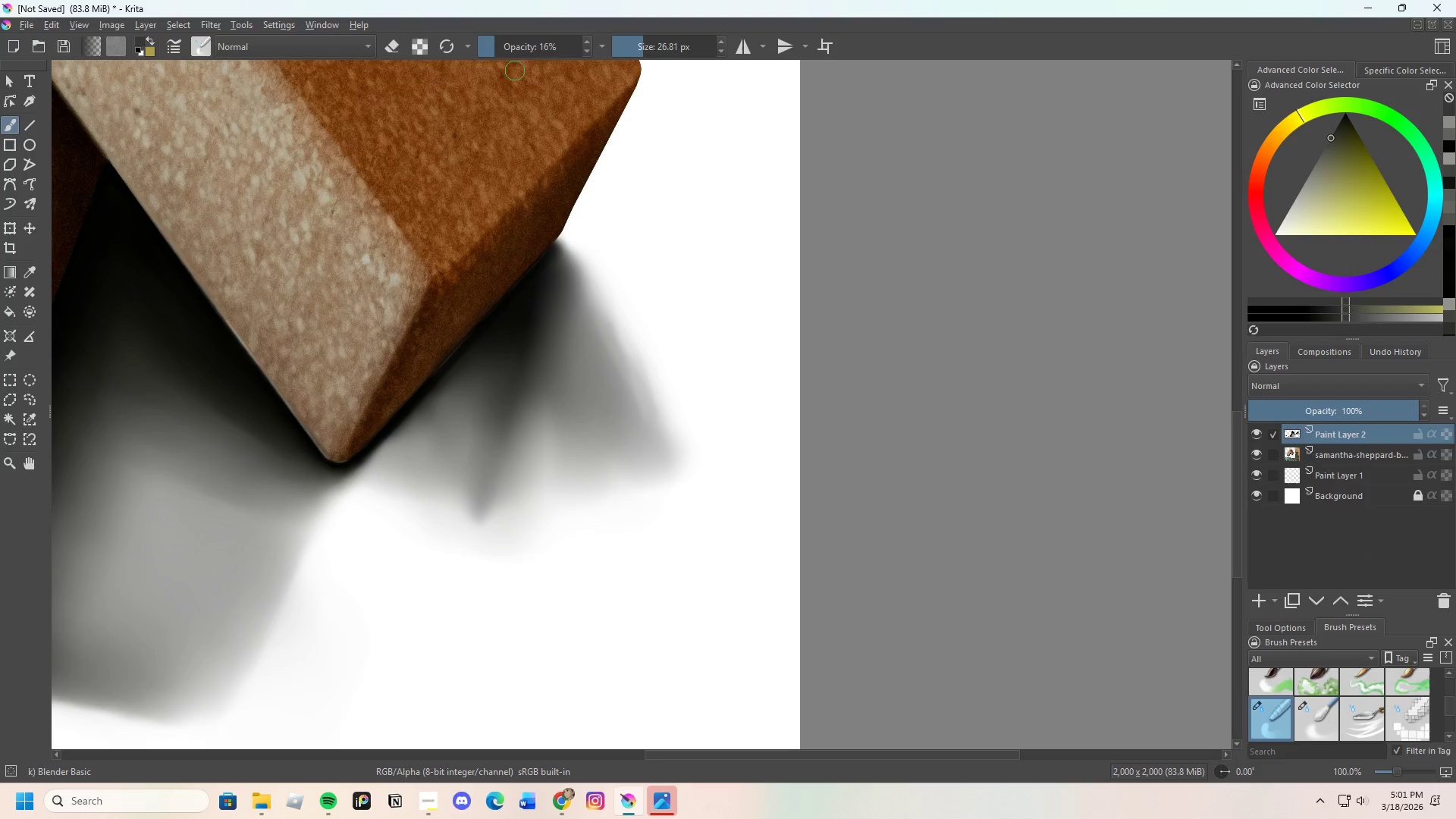 
left_click_drag(start_coordinate=[494, 47], to_coordinate=[491, 49])
 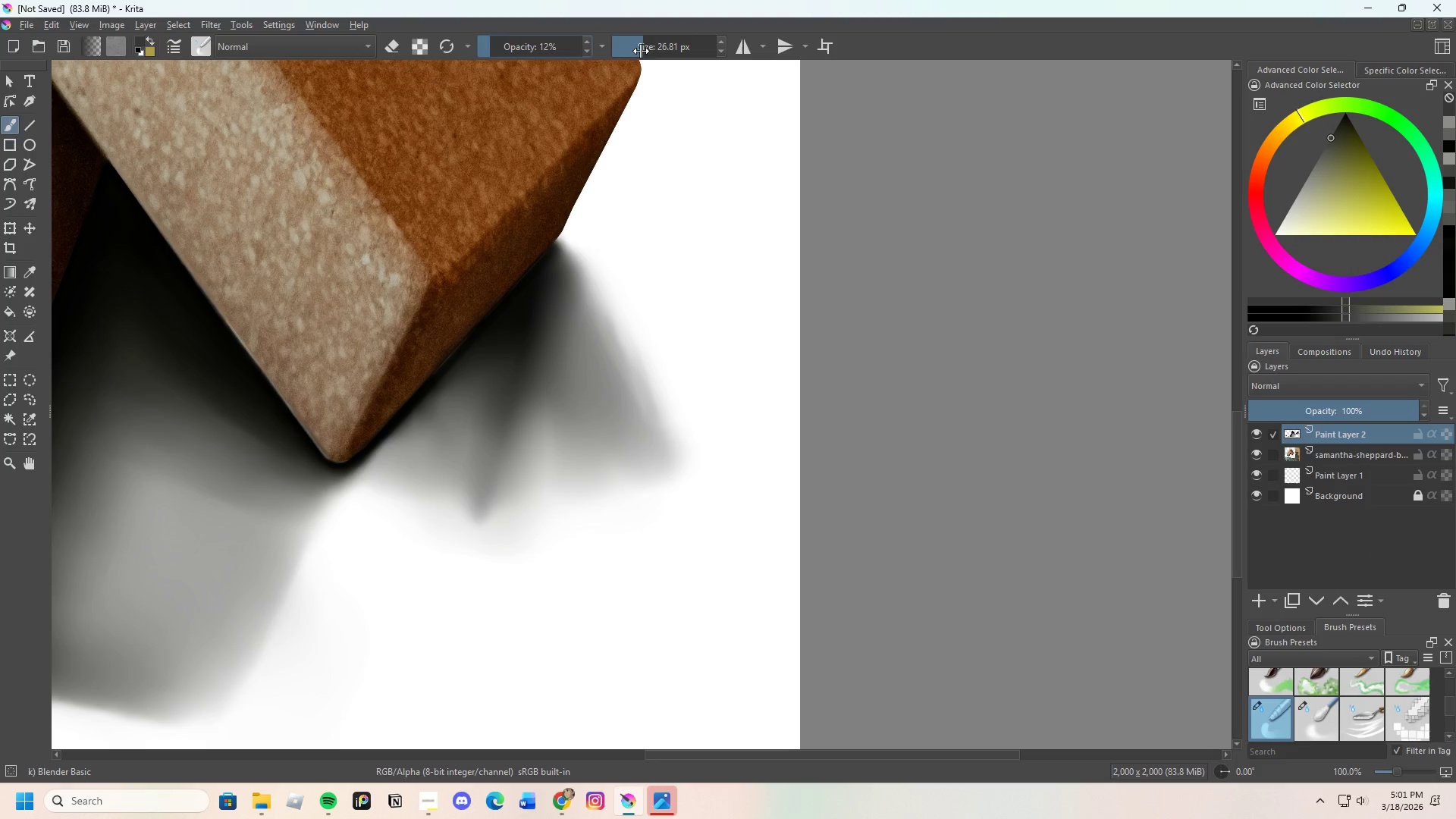 
left_click_drag(start_coordinate=[646, 49], to_coordinate=[654, 48])
 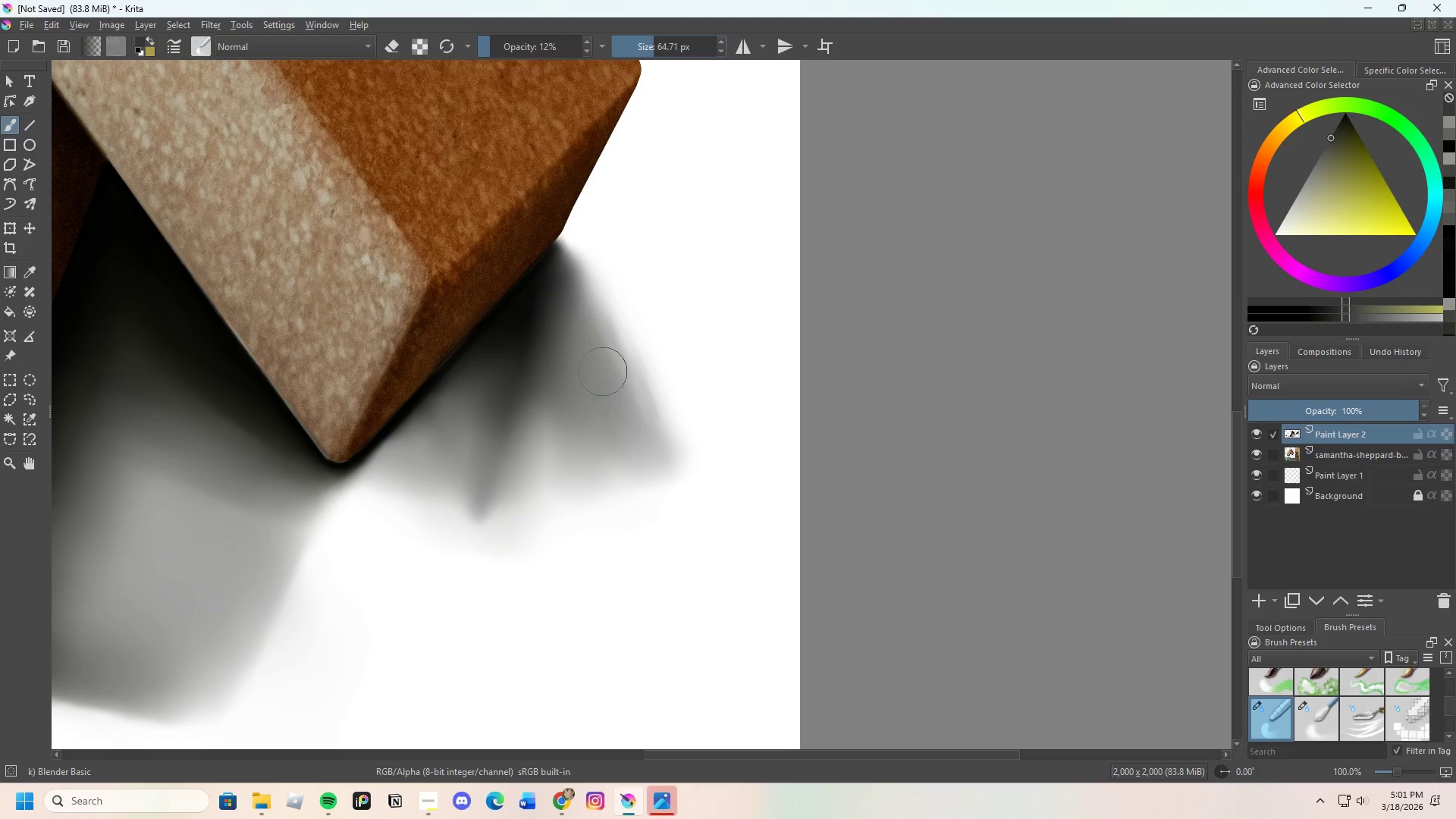 
left_click_drag(start_coordinate=[593, 356], to_coordinate=[640, 456])
 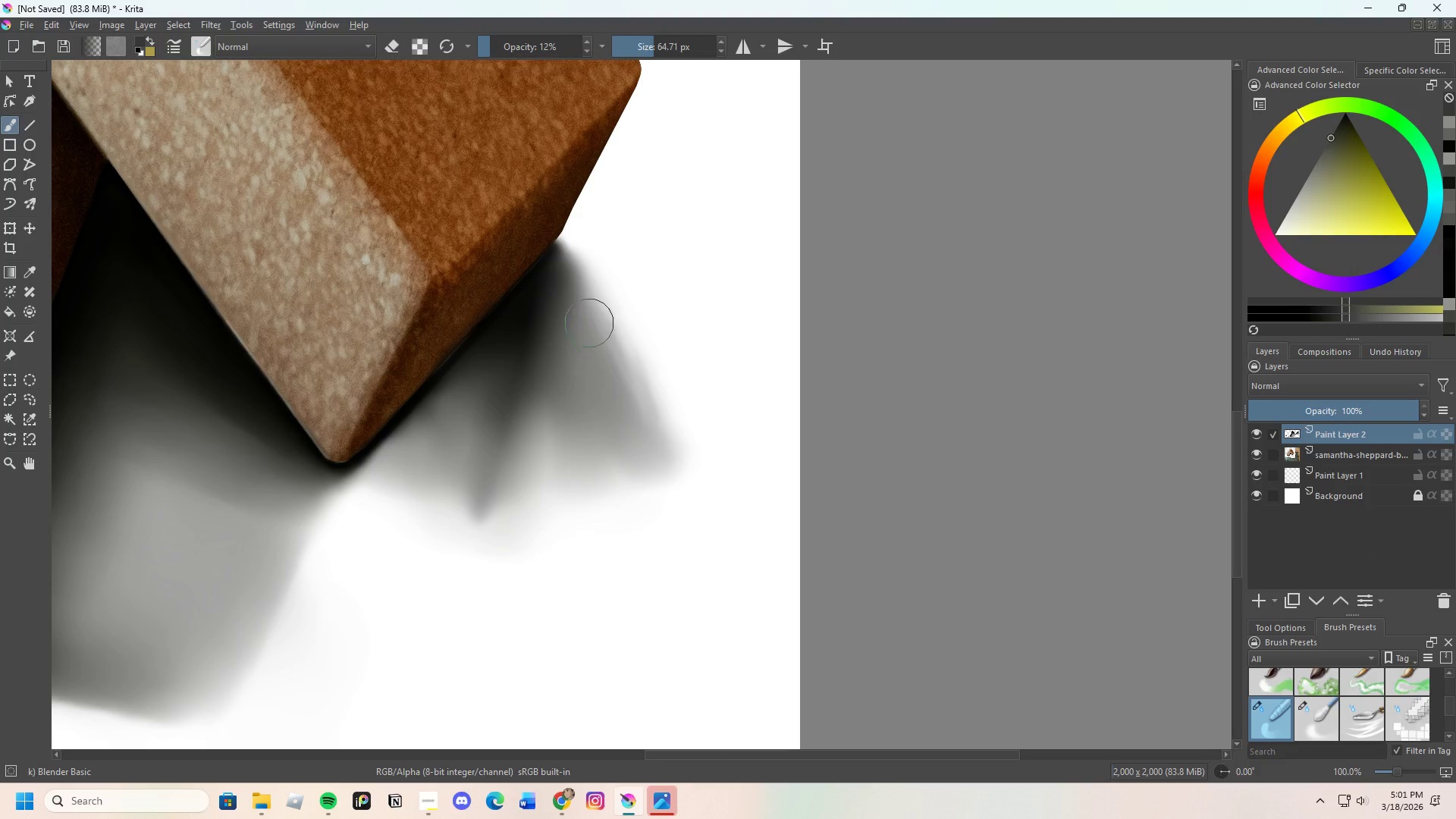 
left_click_drag(start_coordinate=[599, 342], to_coordinate=[631, 393])
 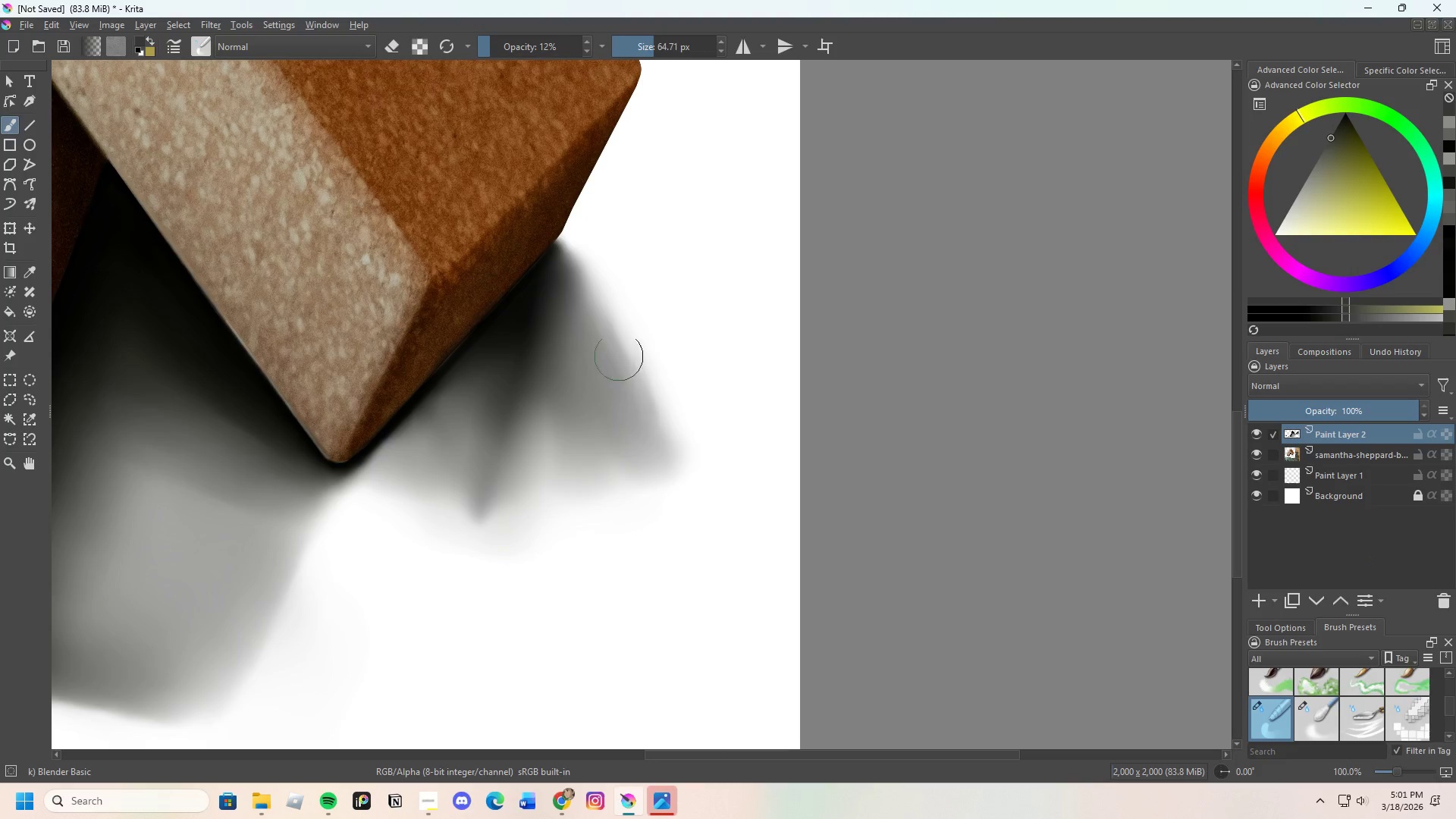 
left_click_drag(start_coordinate=[609, 355], to_coordinate=[610, 361])
 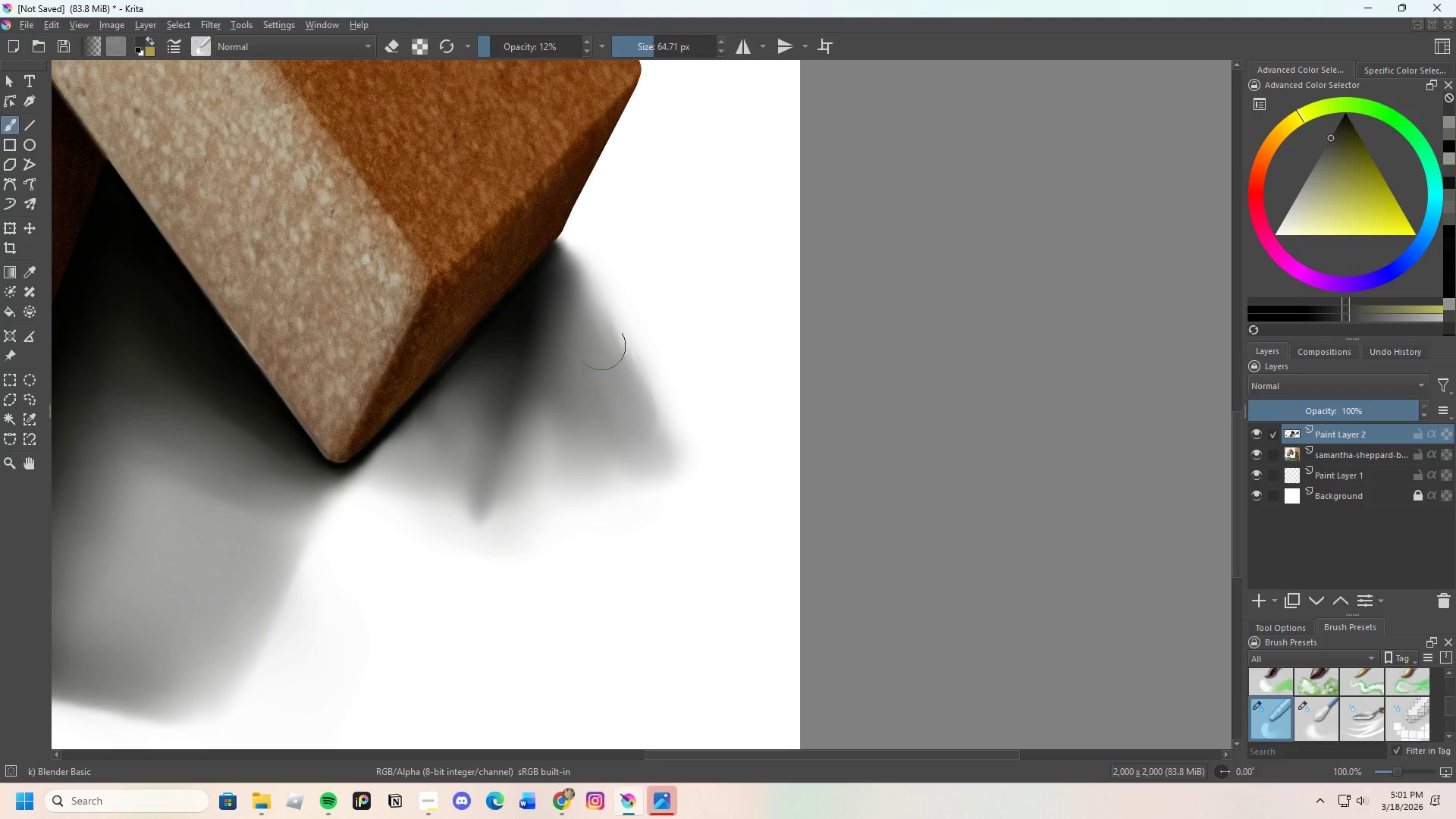 
left_click_drag(start_coordinate=[620, 401], to_coordinate=[613, 361])
 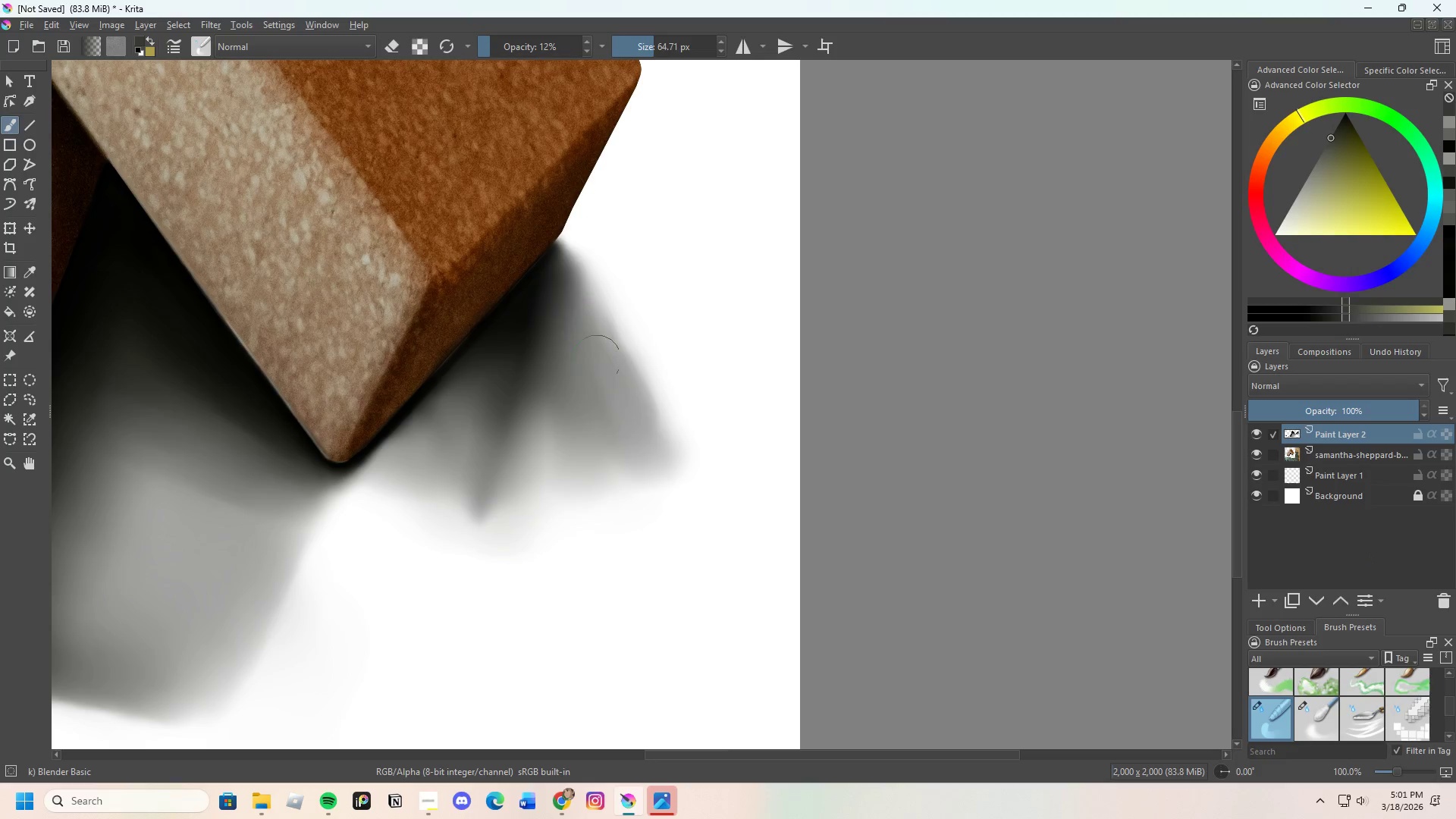 
left_click_drag(start_coordinate=[601, 371], to_coordinate=[614, 406])
 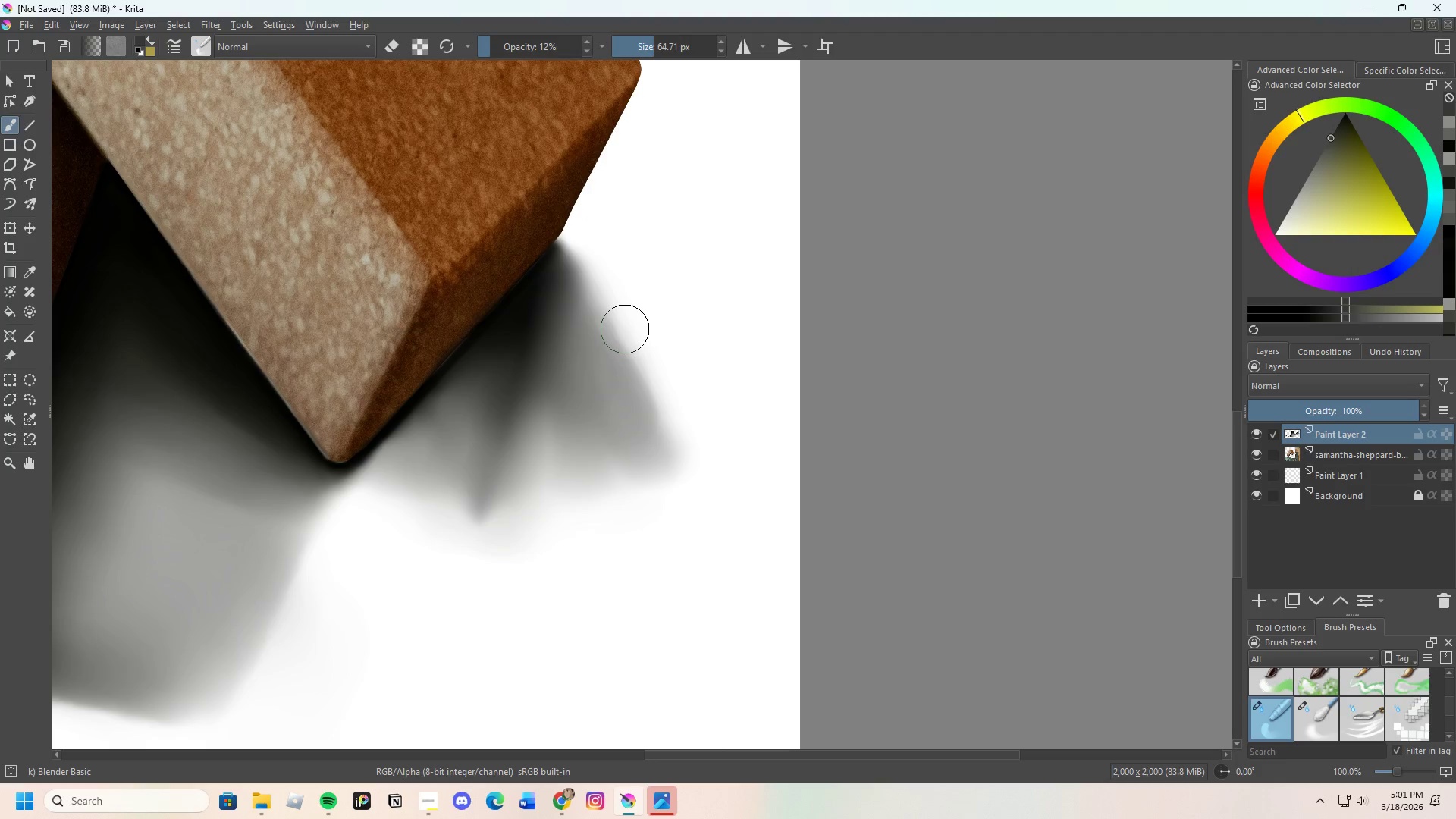 
key(E)
 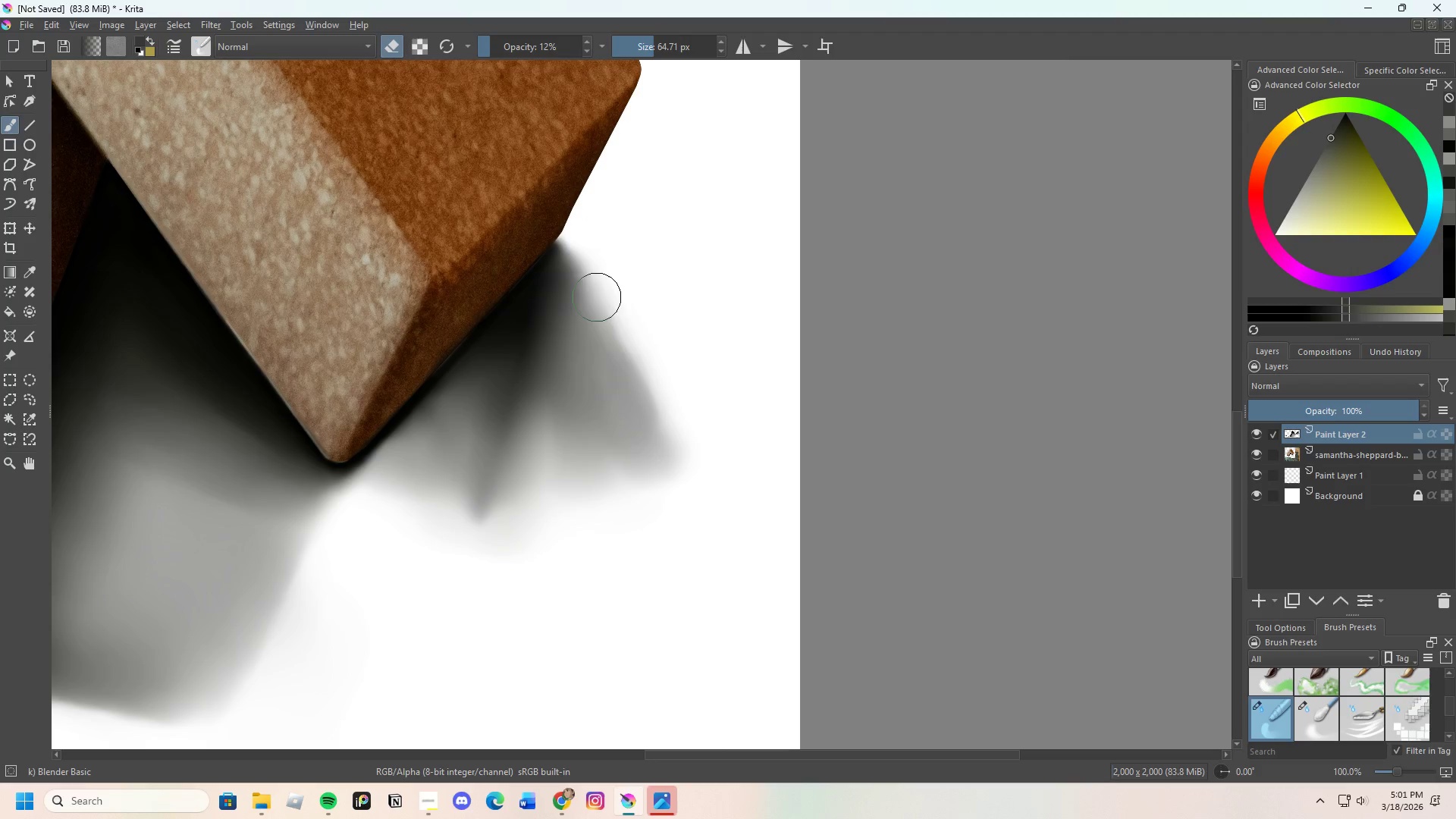 
left_click_drag(start_coordinate=[601, 308], to_coordinate=[644, 404])
 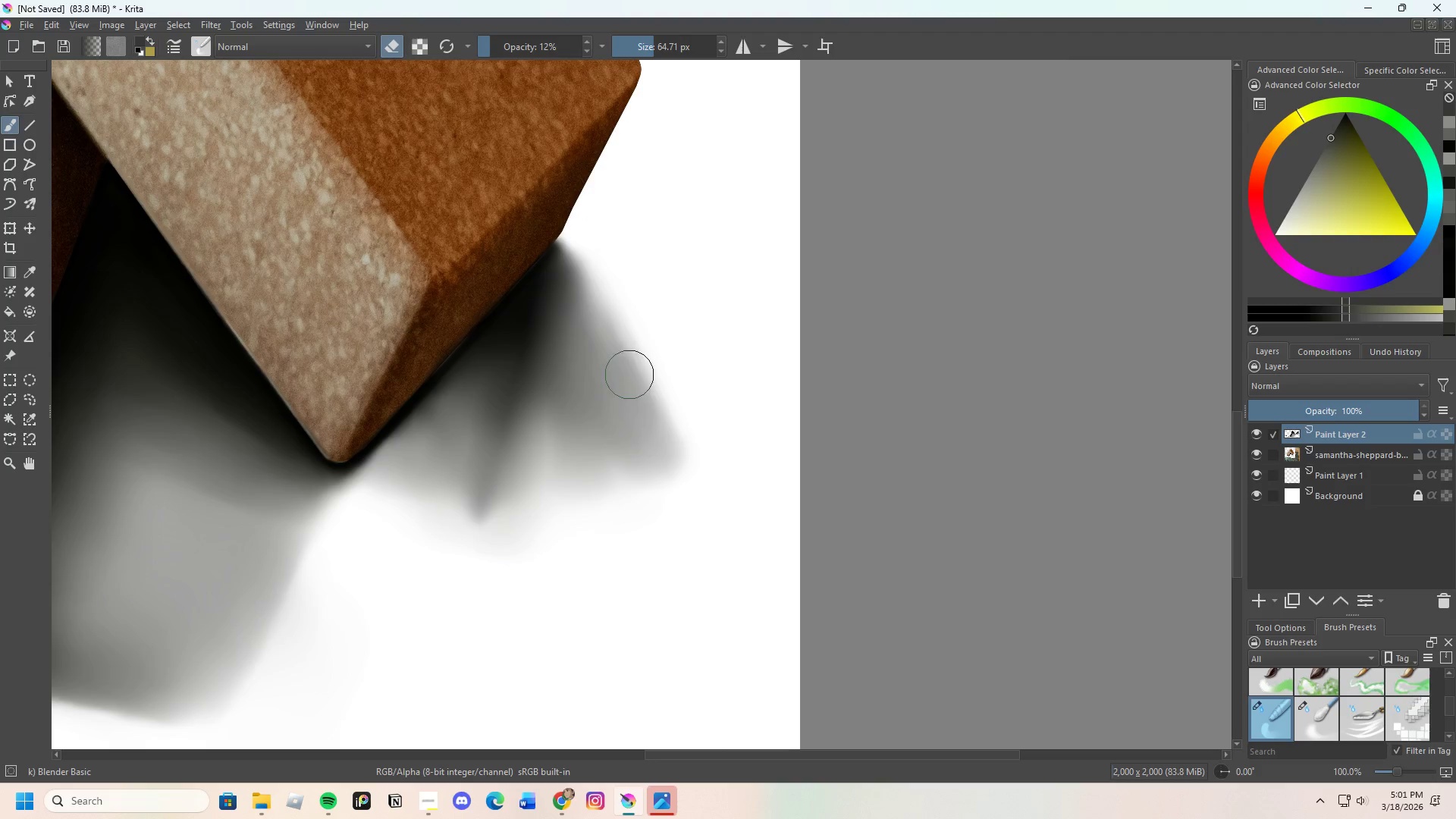 
left_click_drag(start_coordinate=[634, 389], to_coordinate=[602, 349])
 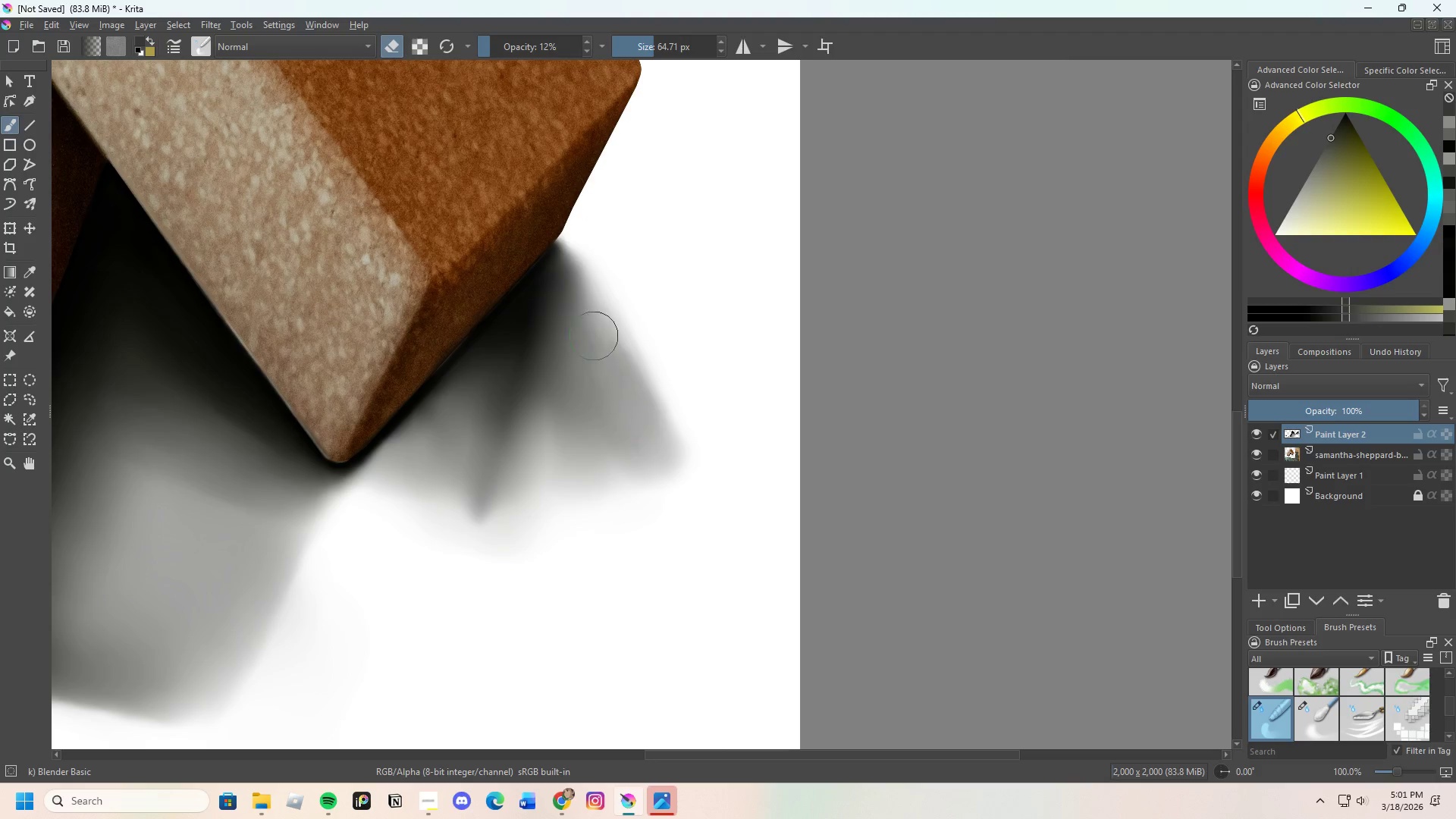 
left_click_drag(start_coordinate=[581, 346], to_coordinate=[590, 351])
 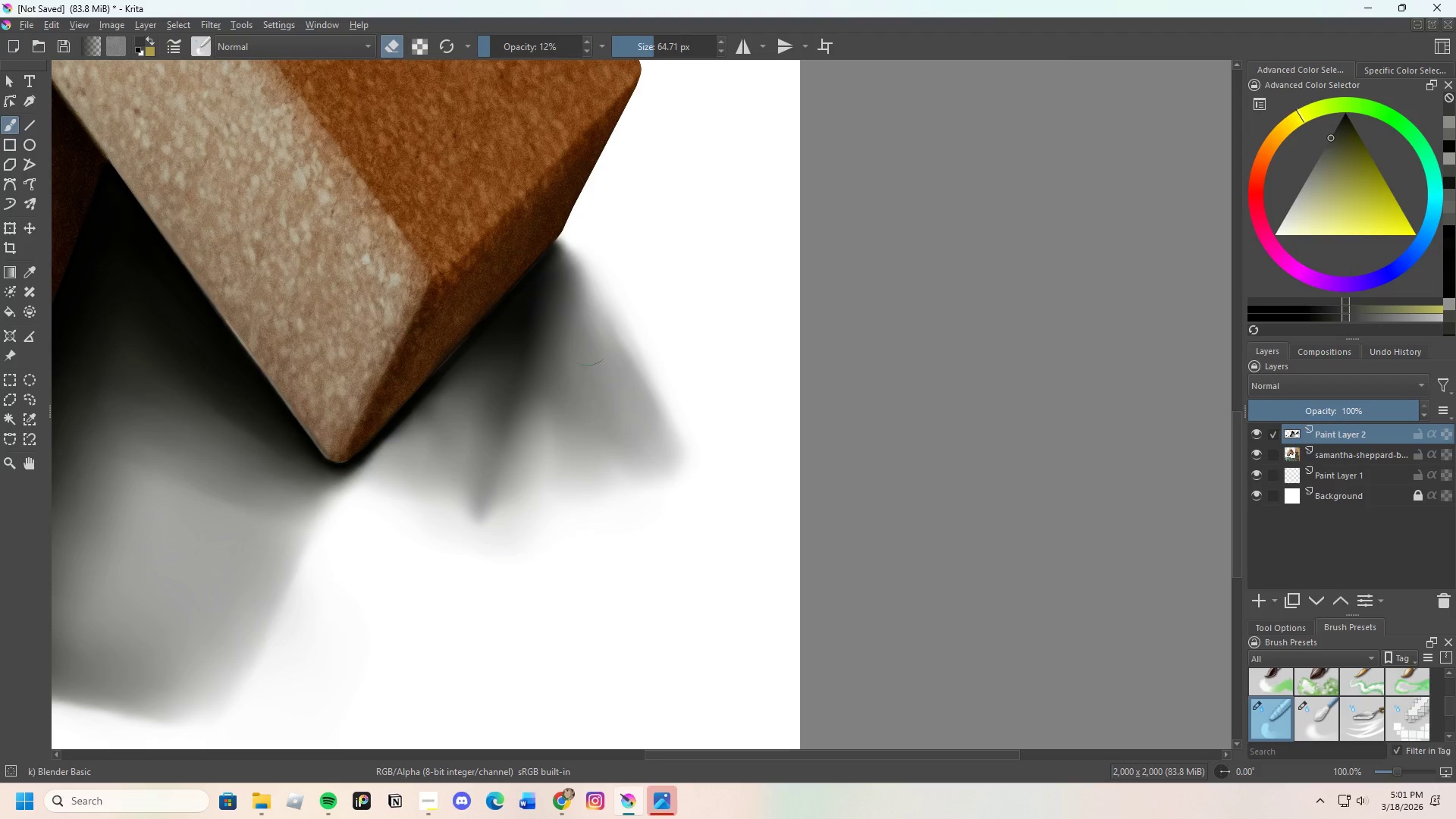 
left_click_drag(start_coordinate=[592, 359], to_coordinate=[601, 387])
 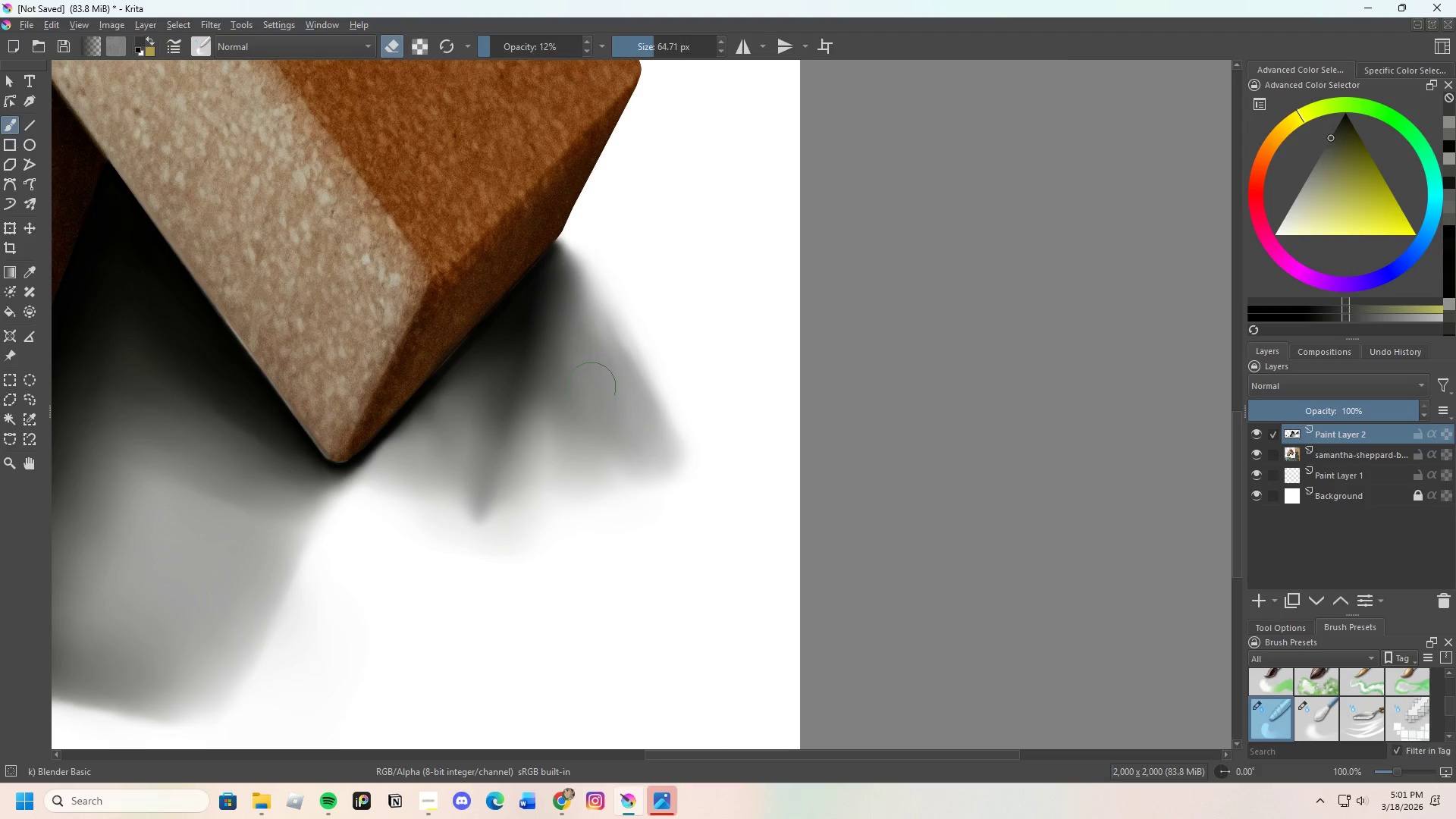 
left_click_drag(start_coordinate=[592, 400], to_coordinate=[604, 372])
 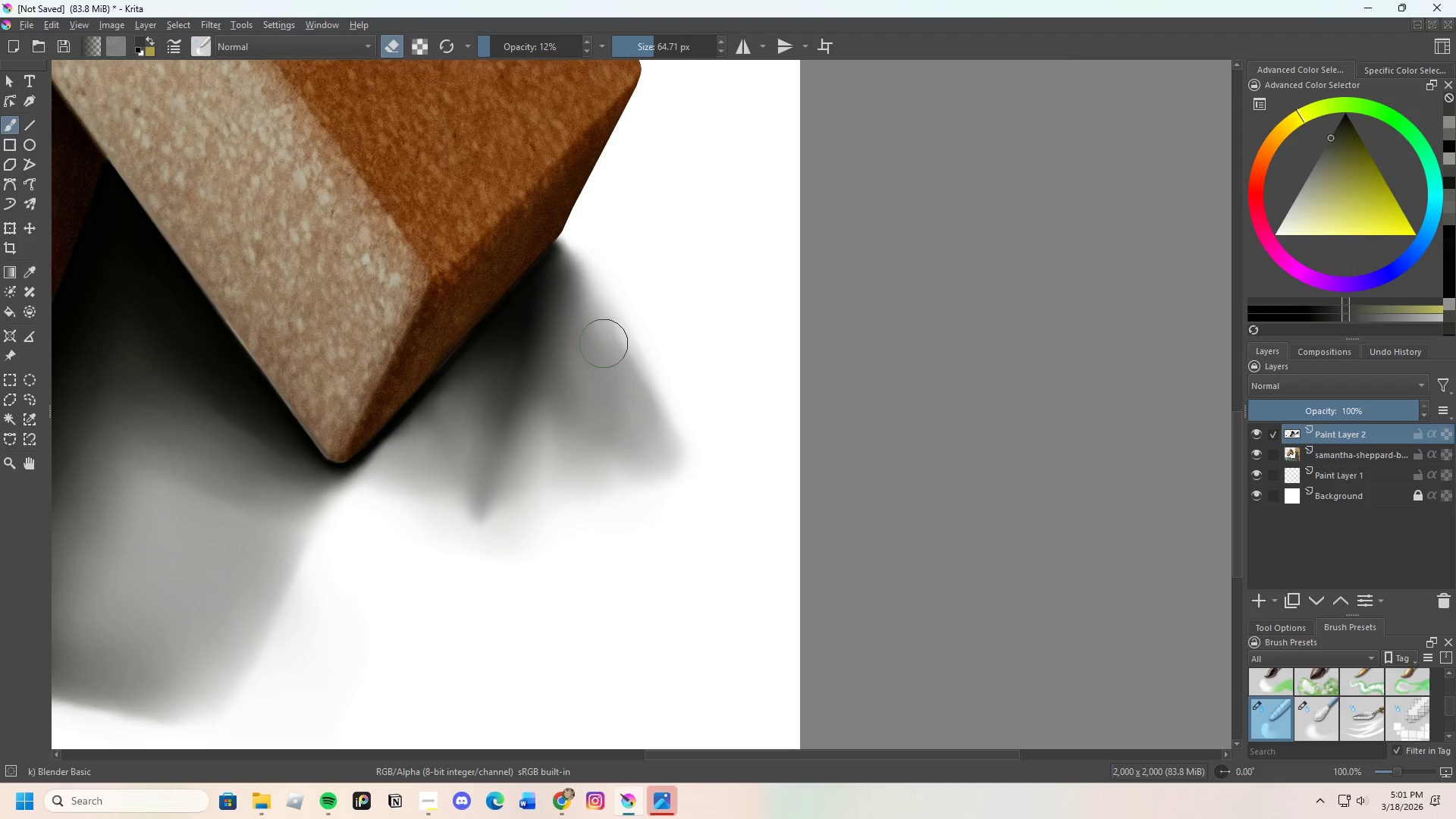 
left_click_drag(start_coordinate=[616, 382], to_coordinate=[646, 423])
 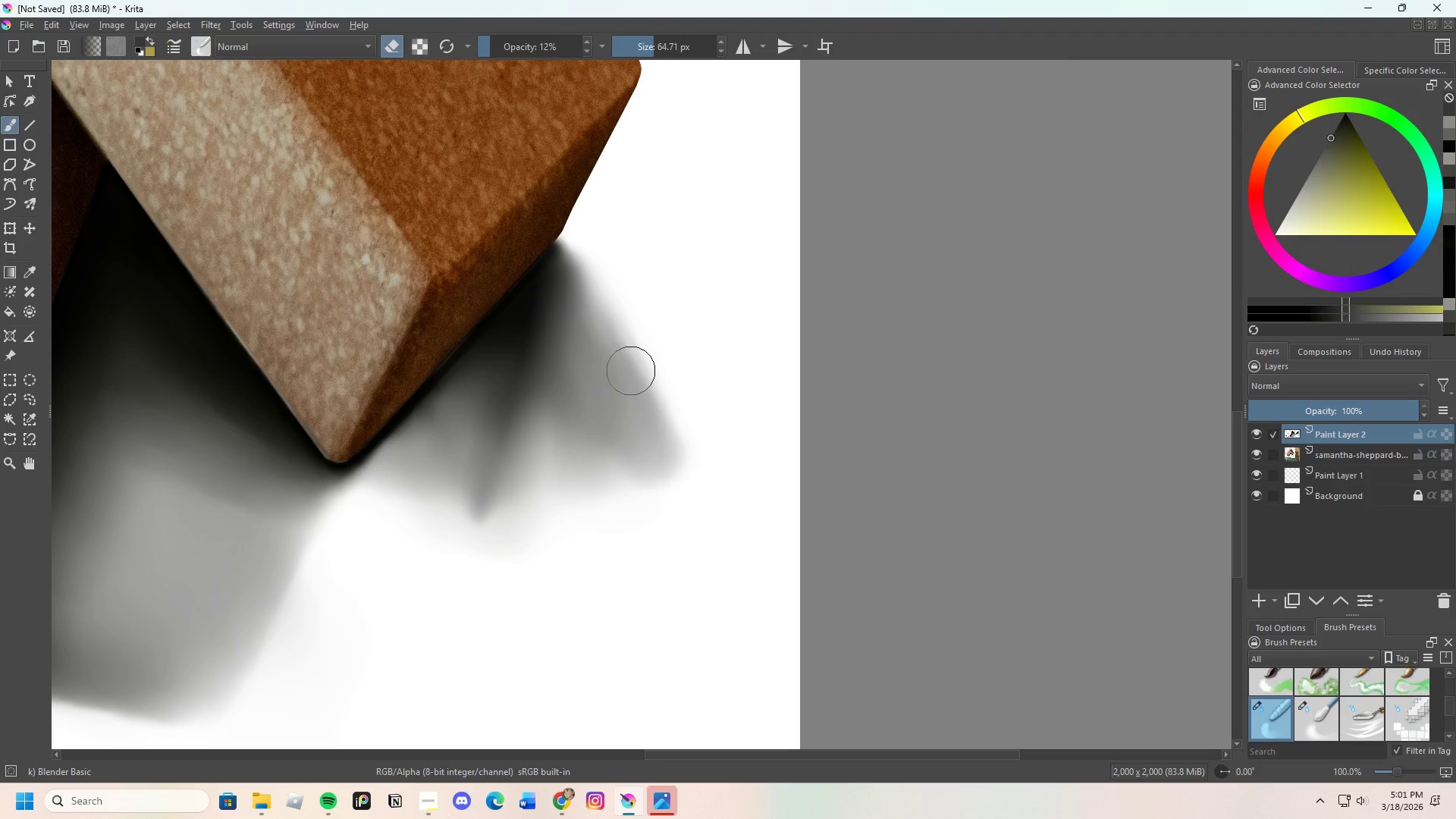 
left_click_drag(start_coordinate=[633, 383], to_coordinate=[635, 372])
 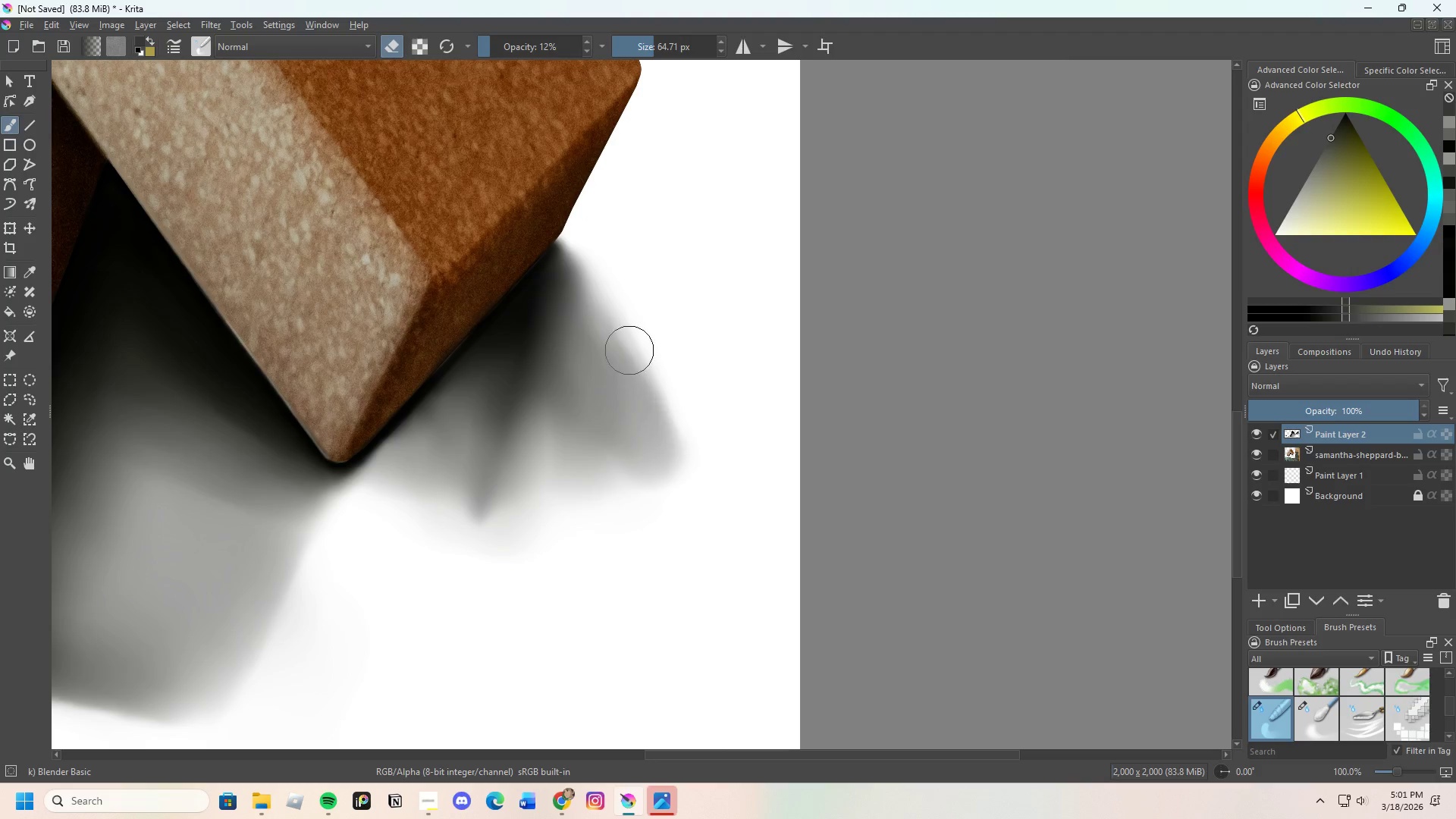 
left_click_drag(start_coordinate=[646, 400], to_coordinate=[623, 328])
 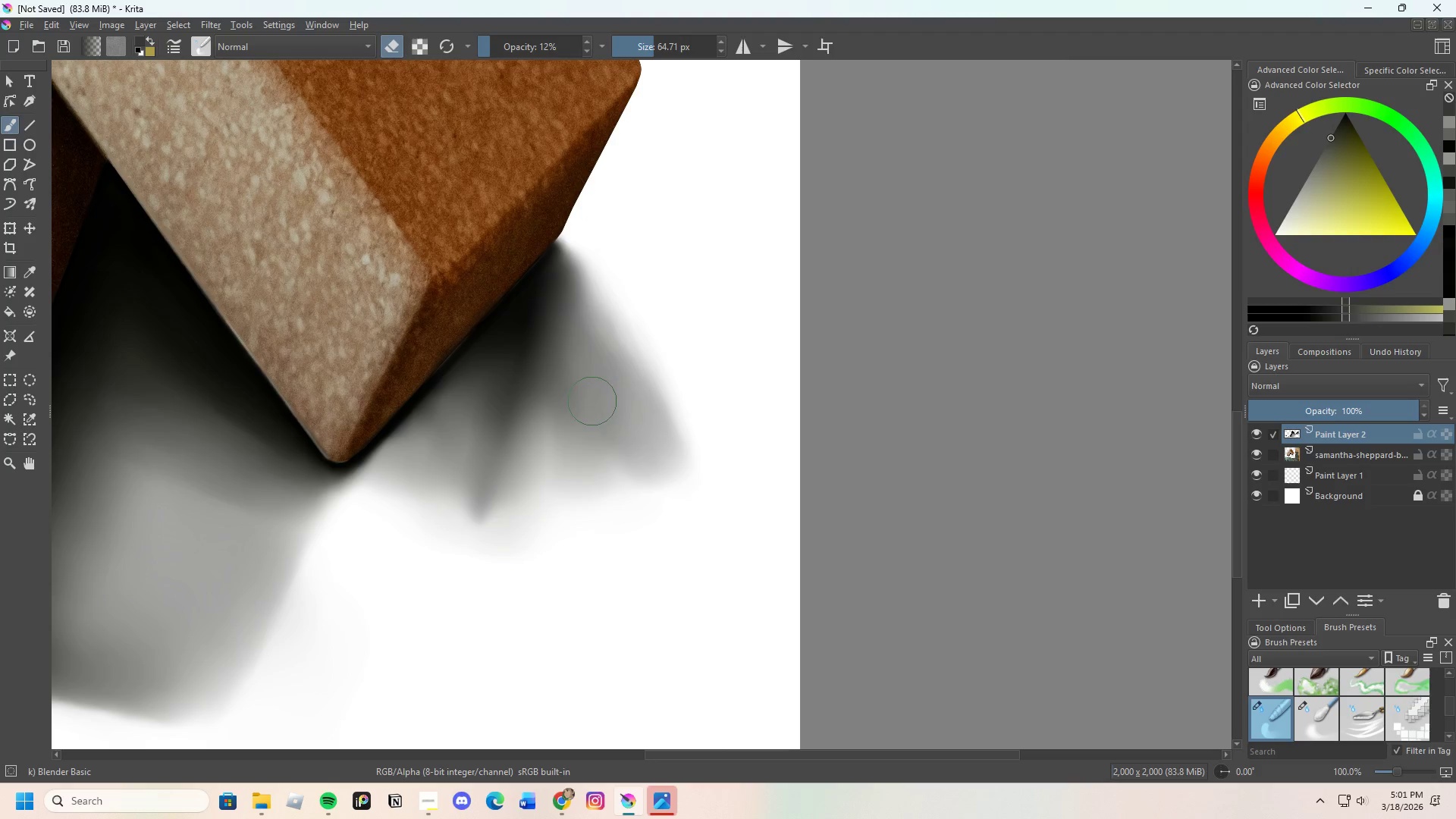 
left_click_drag(start_coordinate=[573, 365], to_coordinate=[598, 418])
 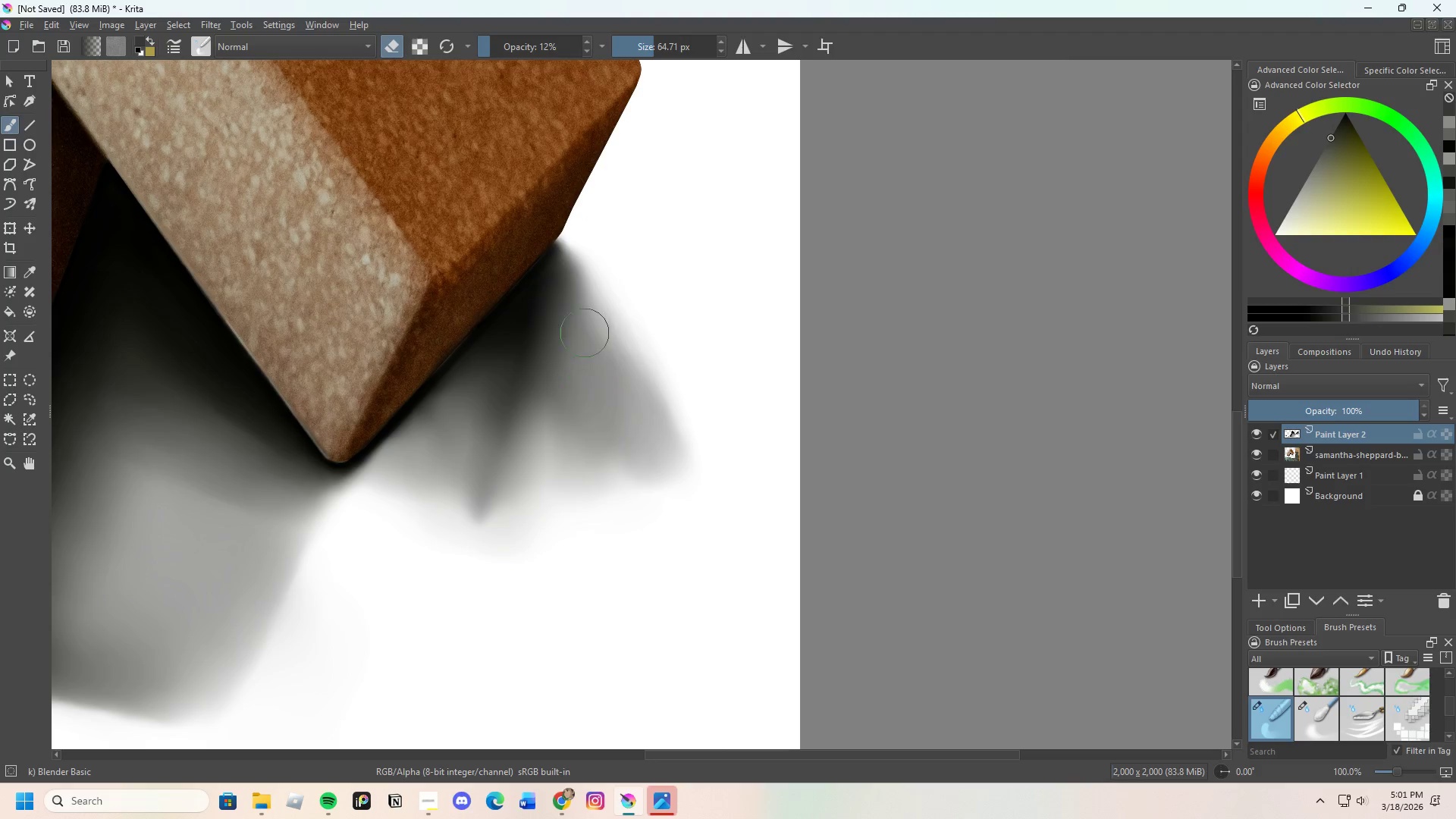 
left_click_drag(start_coordinate=[596, 375], to_coordinate=[597, 362])
 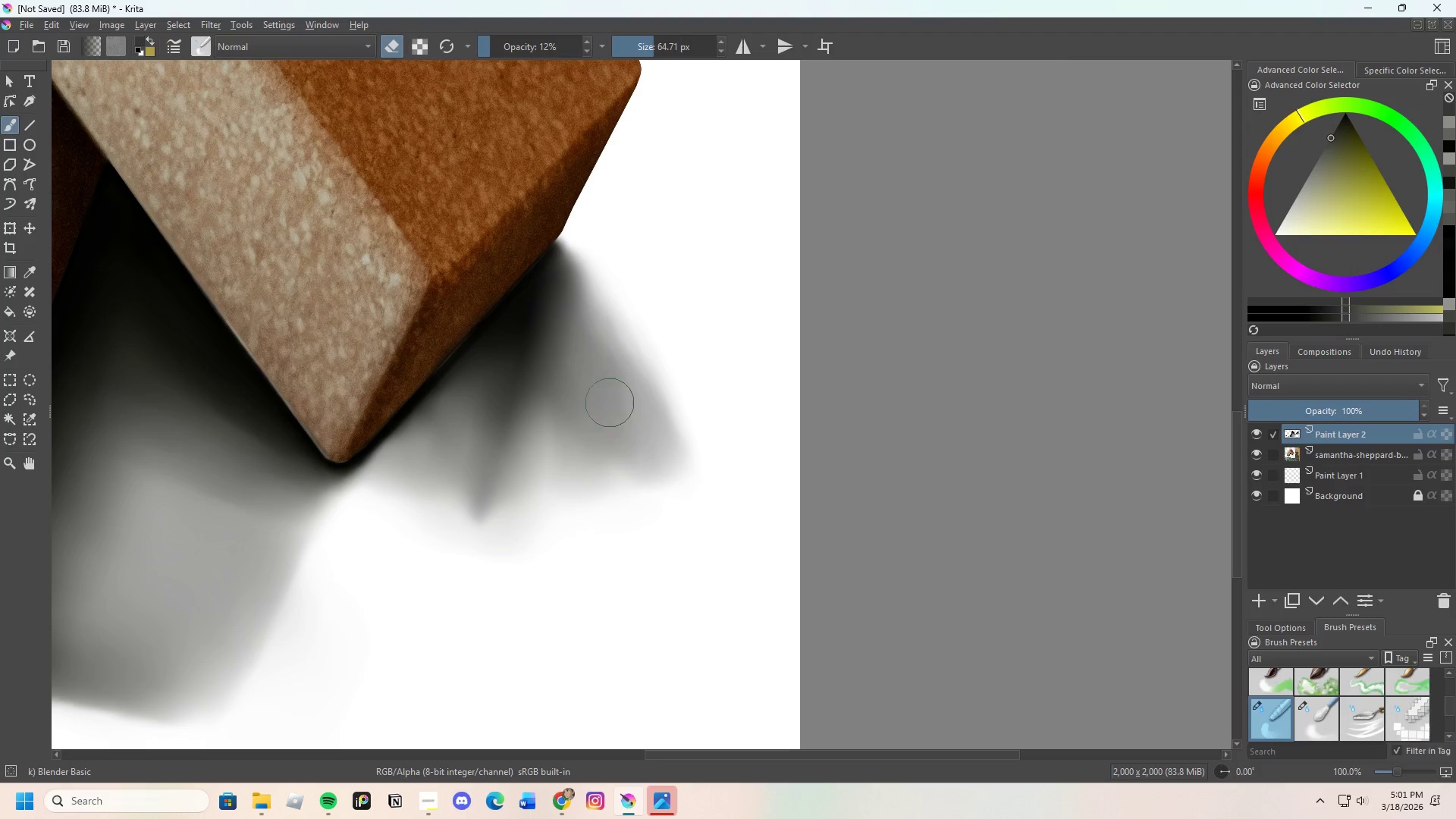 
left_click_drag(start_coordinate=[599, 387], to_coordinate=[610, 361])
 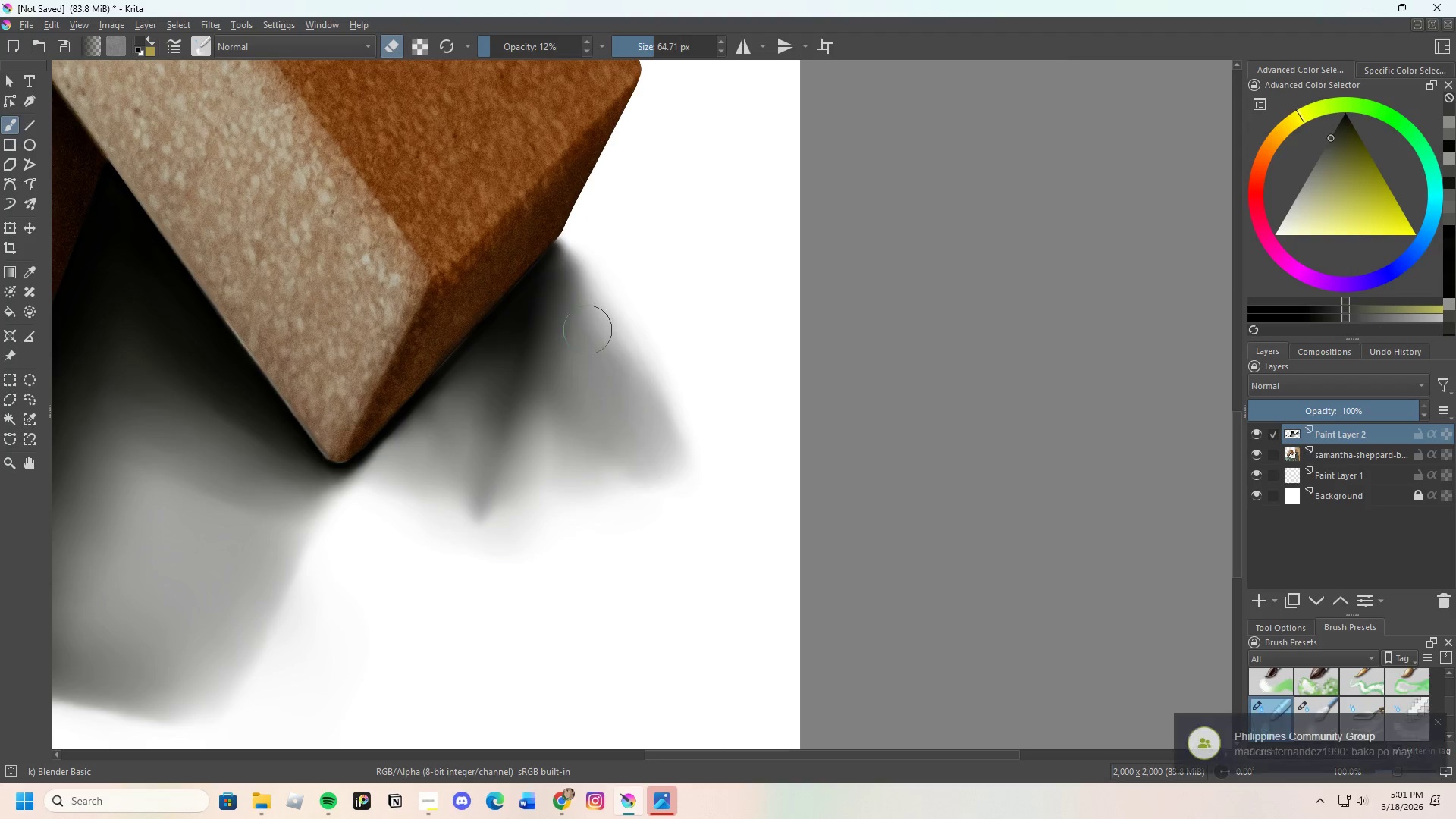 
left_click_drag(start_coordinate=[596, 363], to_coordinate=[599, 382])
 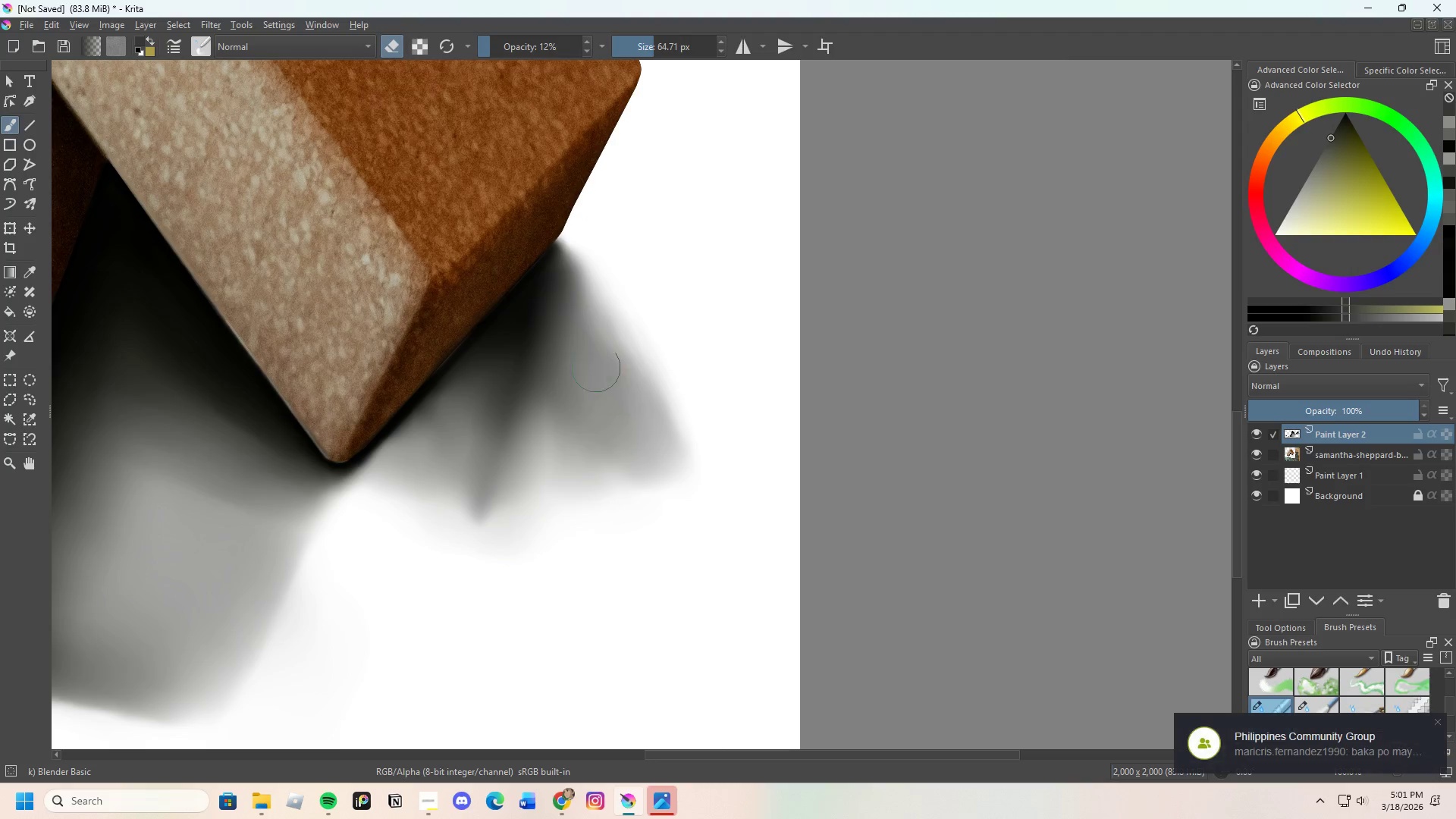 
left_click_drag(start_coordinate=[600, 391], to_coordinate=[594, 389])
 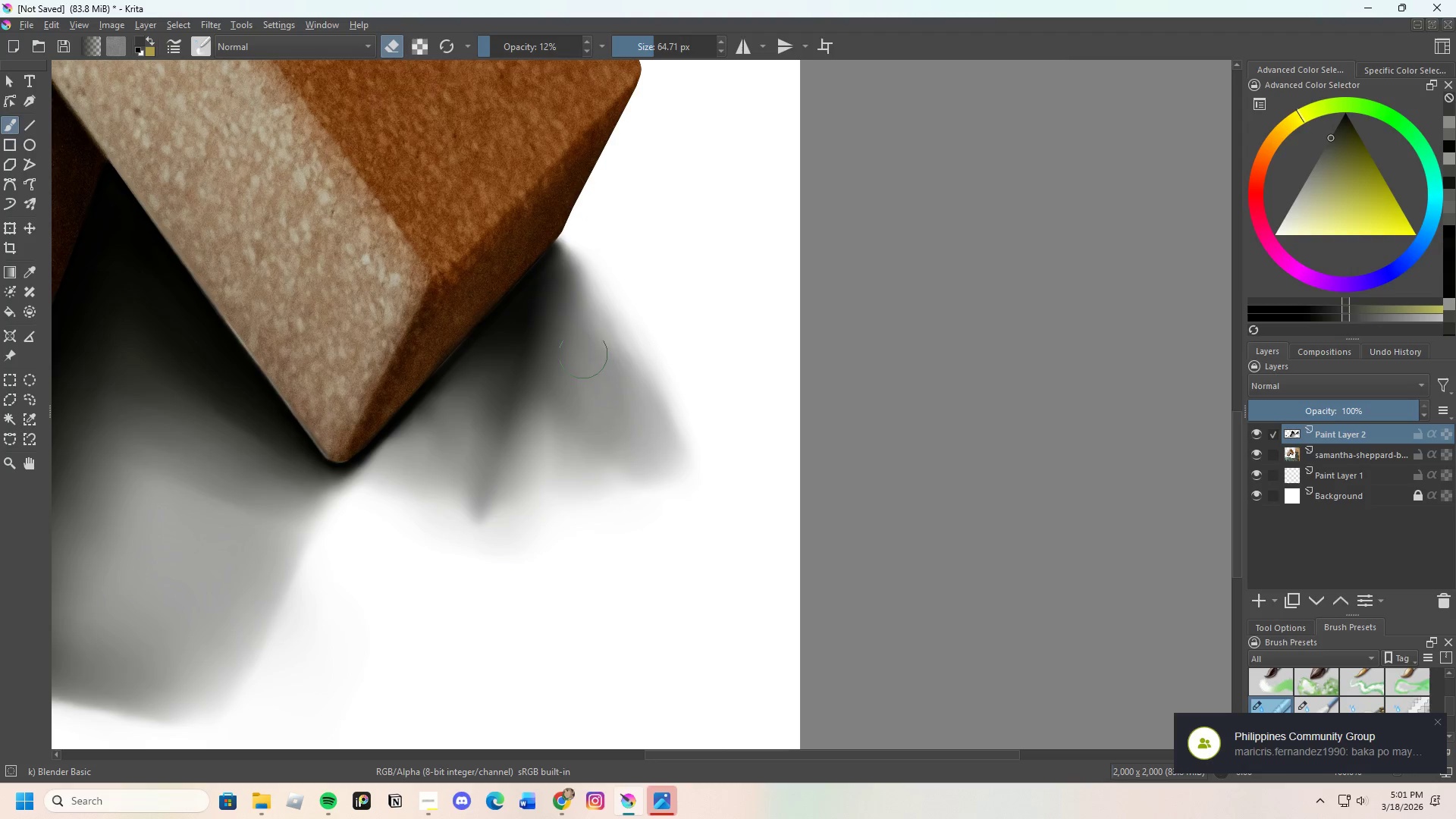 
left_click_drag(start_coordinate=[582, 379], to_coordinate=[582, 410])
 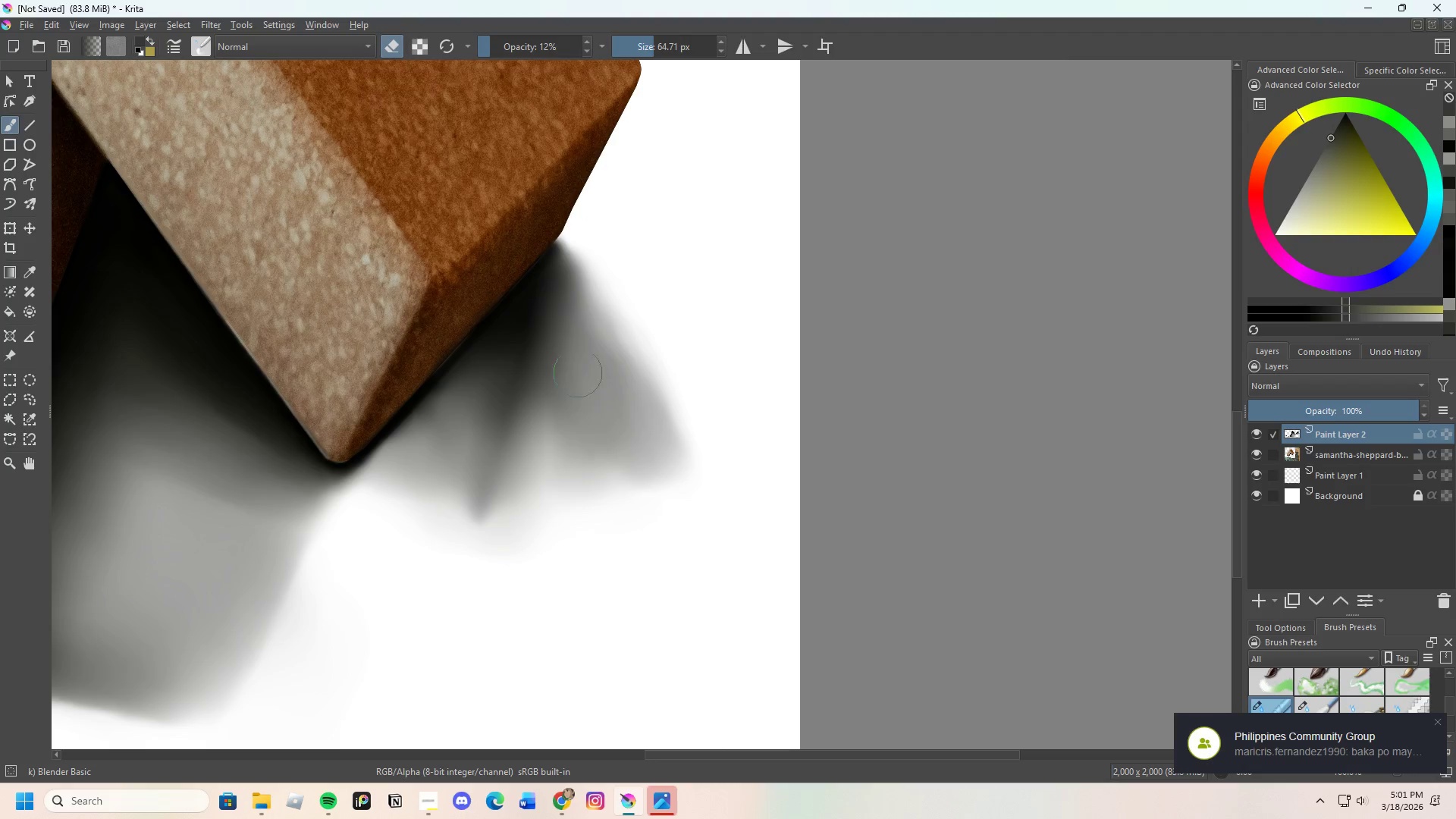 
left_click_drag(start_coordinate=[575, 381], to_coordinate=[574, 365])
 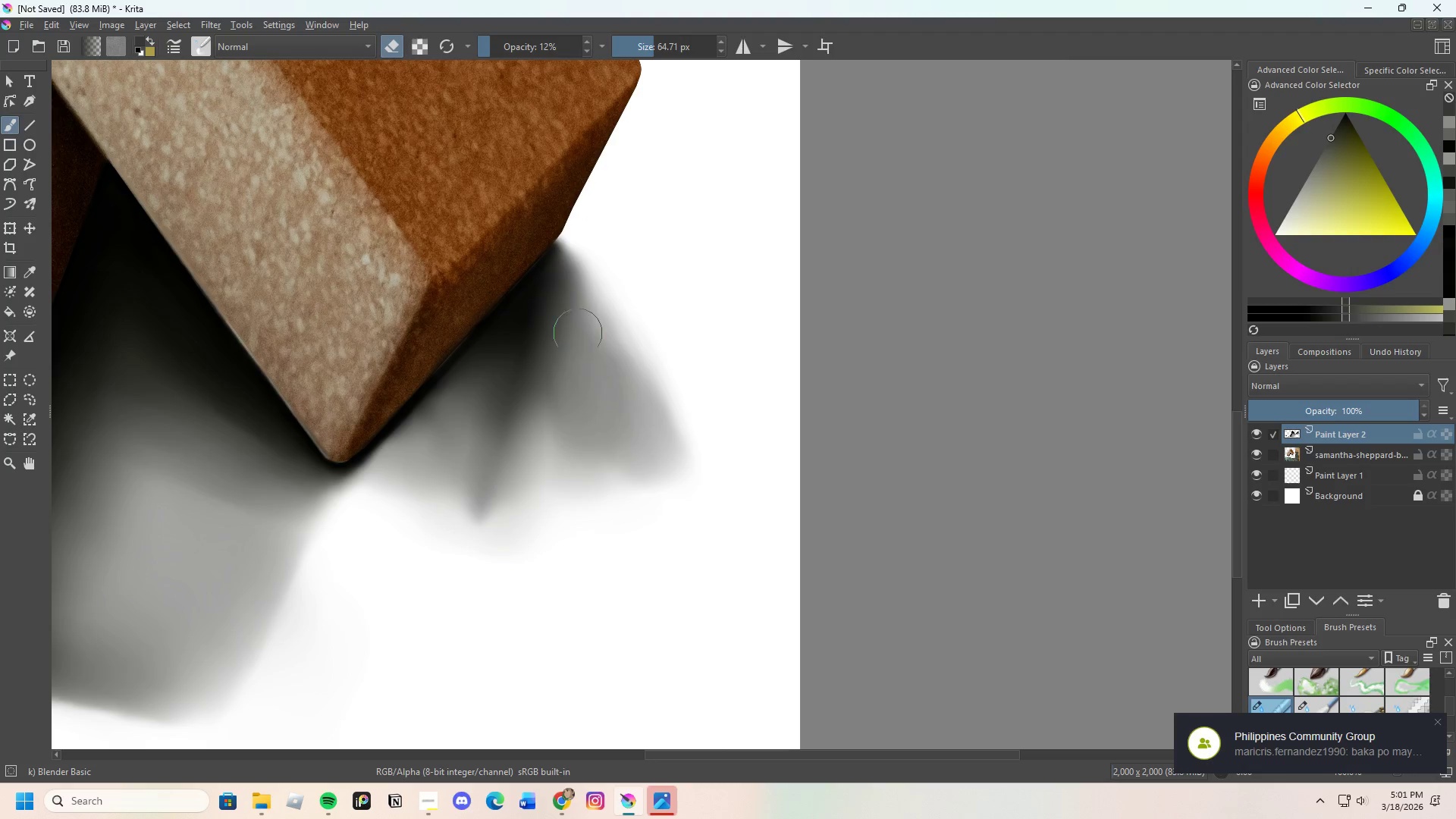 
left_click_drag(start_coordinate=[592, 378], to_coordinate=[632, 375])
 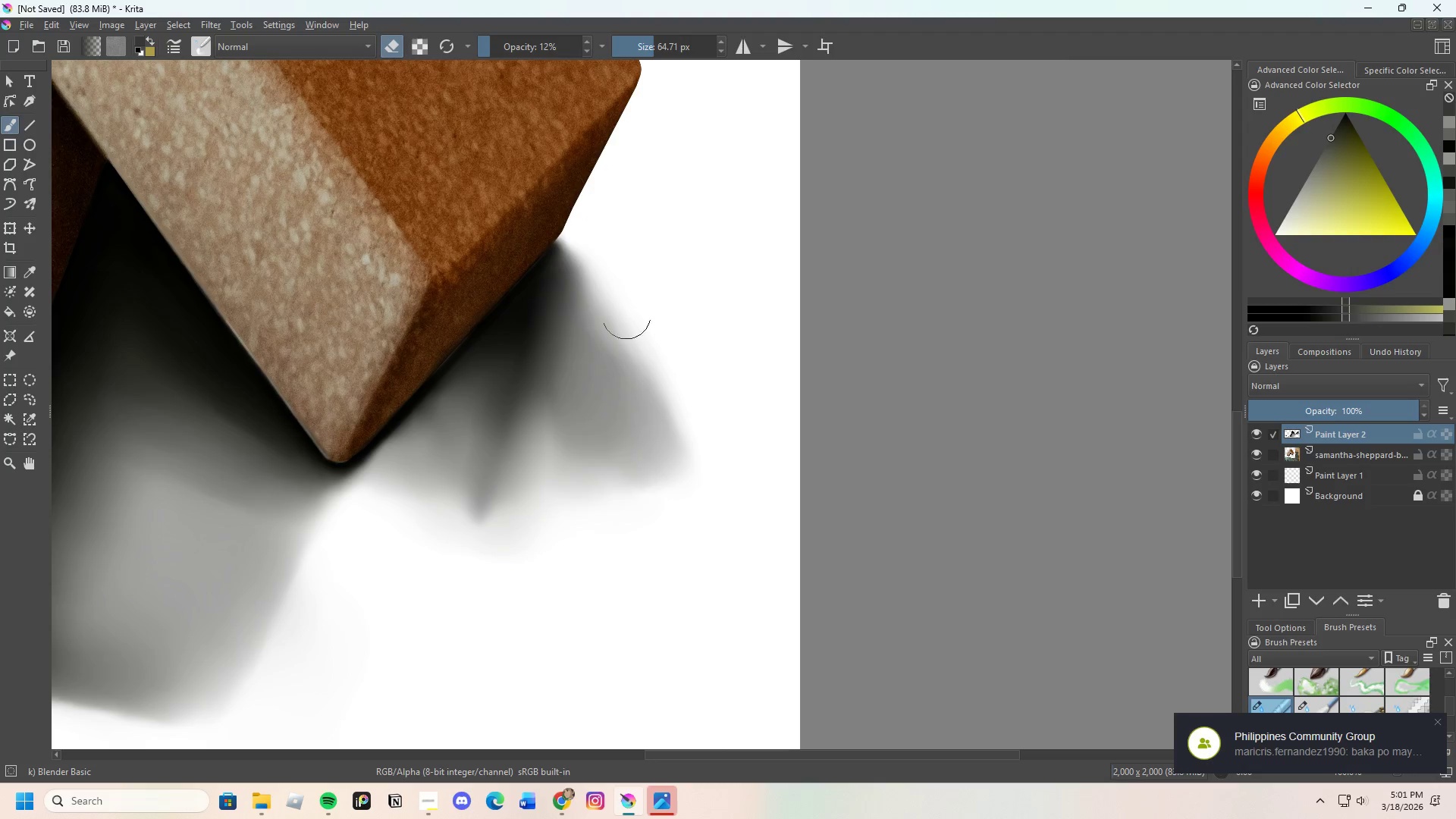 
left_click_drag(start_coordinate=[626, 344], to_coordinate=[641, 390])
 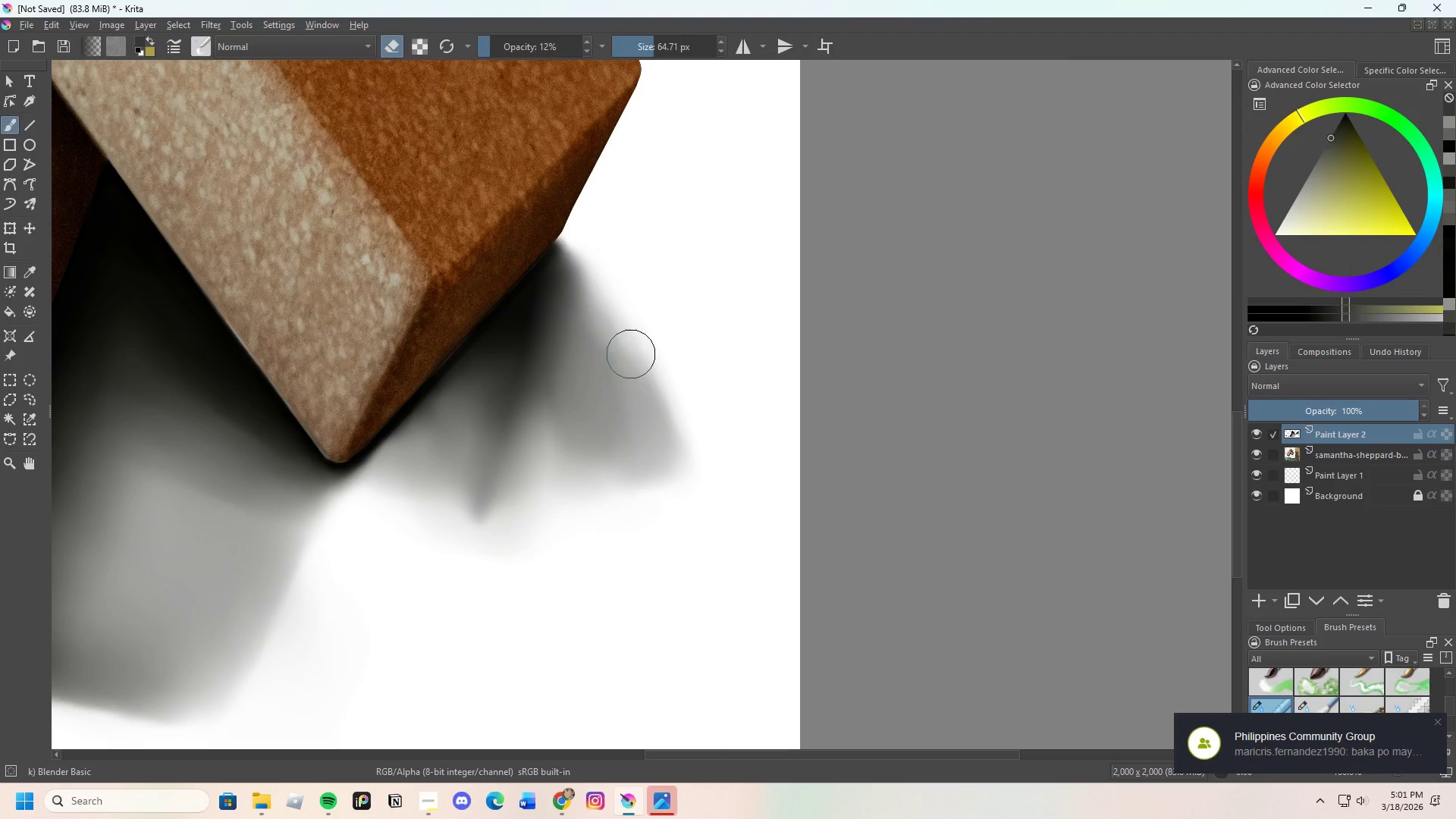 
left_click_drag(start_coordinate=[646, 409], to_coordinate=[647, 353])
 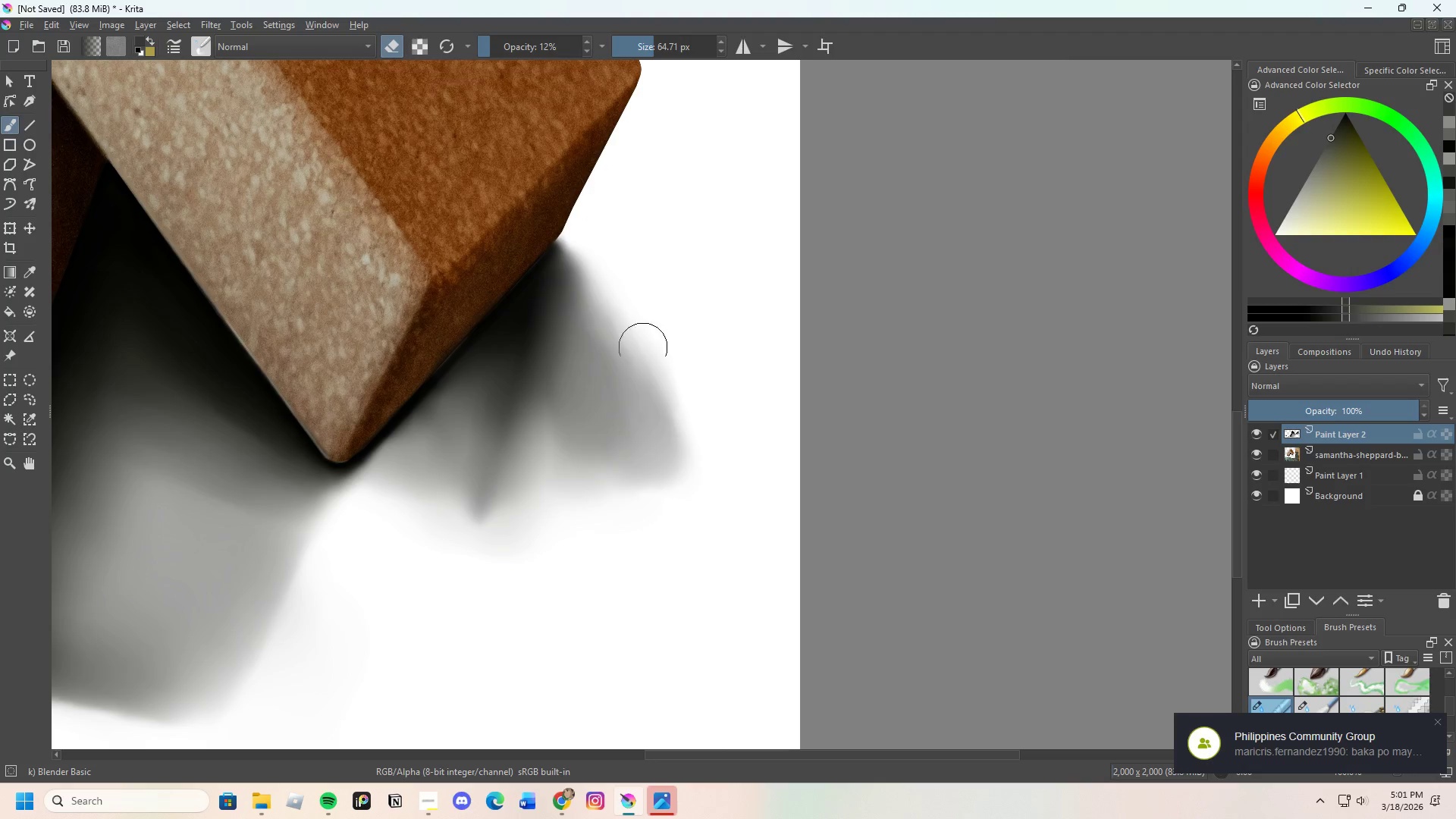 
left_click_drag(start_coordinate=[661, 398], to_coordinate=[657, 381])
 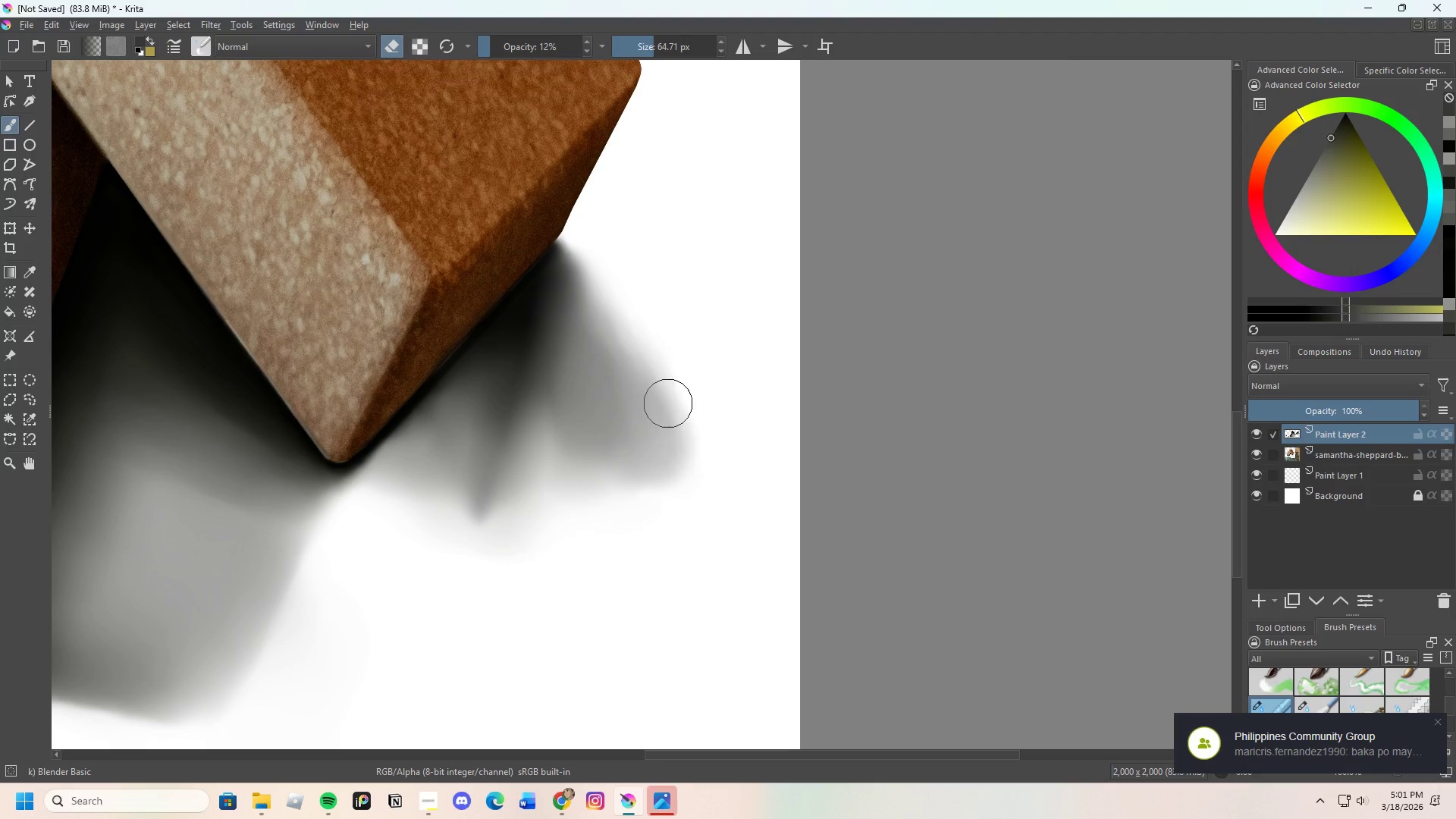 
left_click_drag(start_coordinate=[661, 419], to_coordinate=[635, 356])
 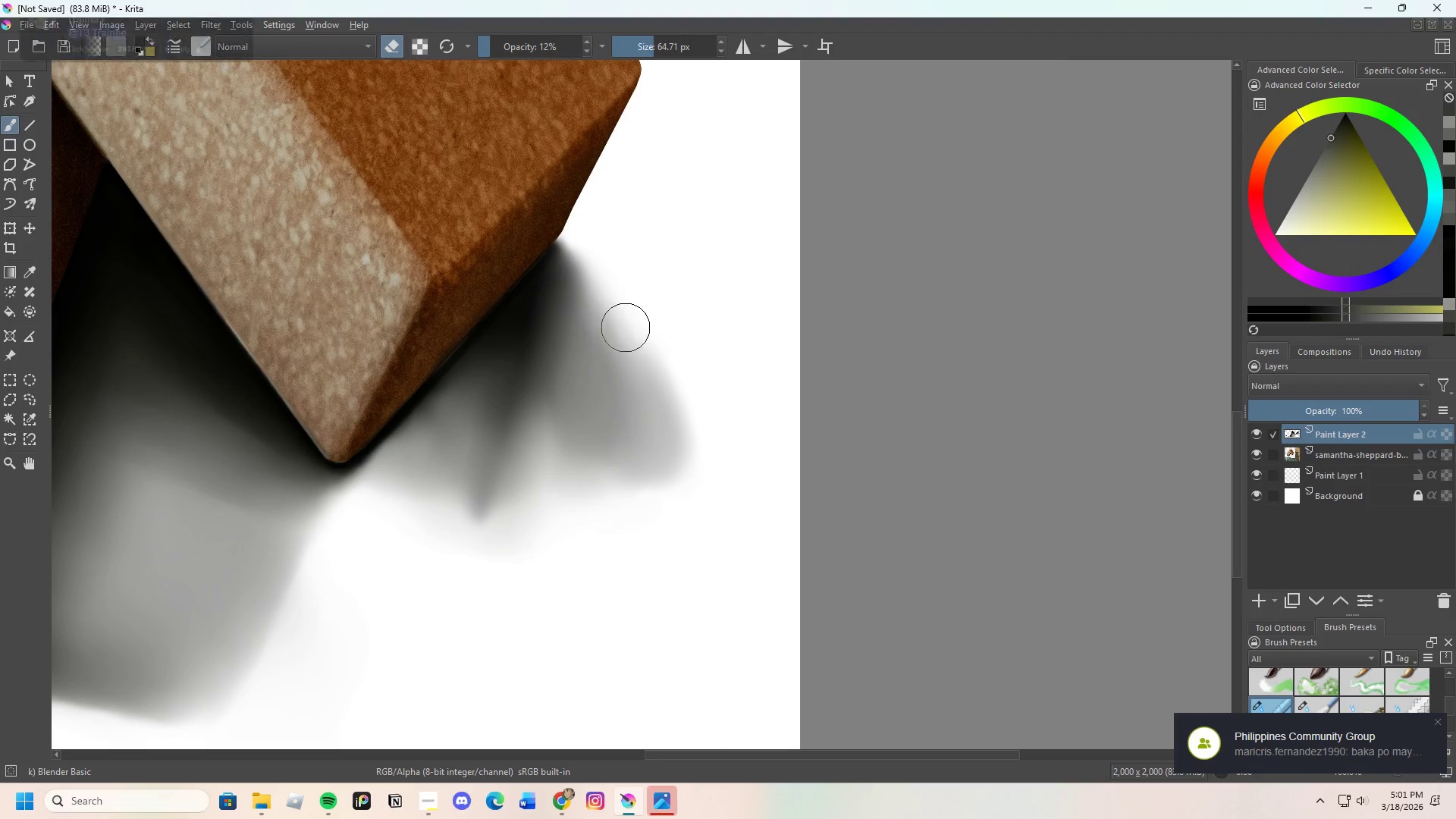 
left_click_drag(start_coordinate=[666, 373], to_coordinate=[685, 441])
 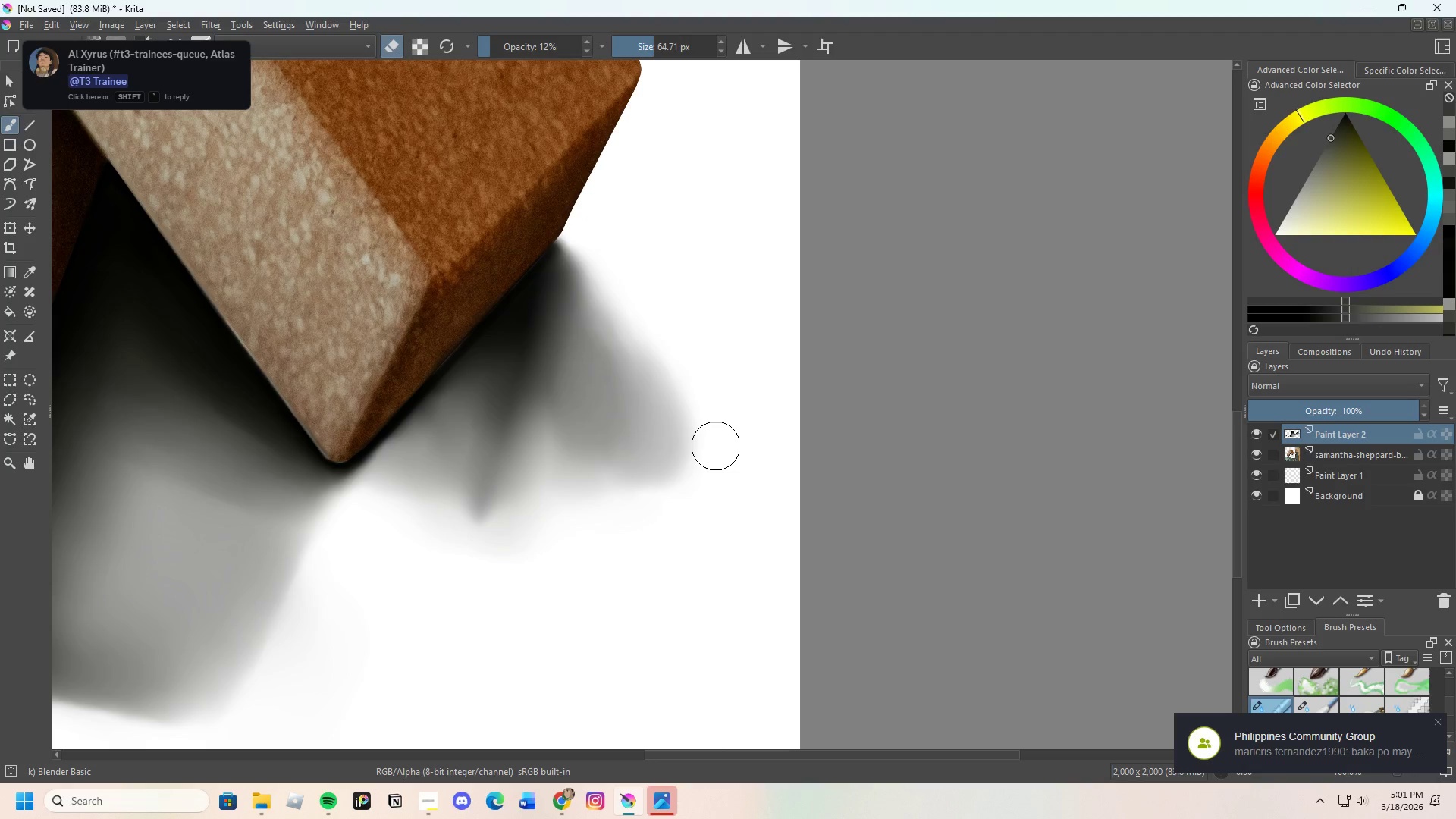 
left_click_drag(start_coordinate=[716, 445], to_coordinate=[617, 337])
 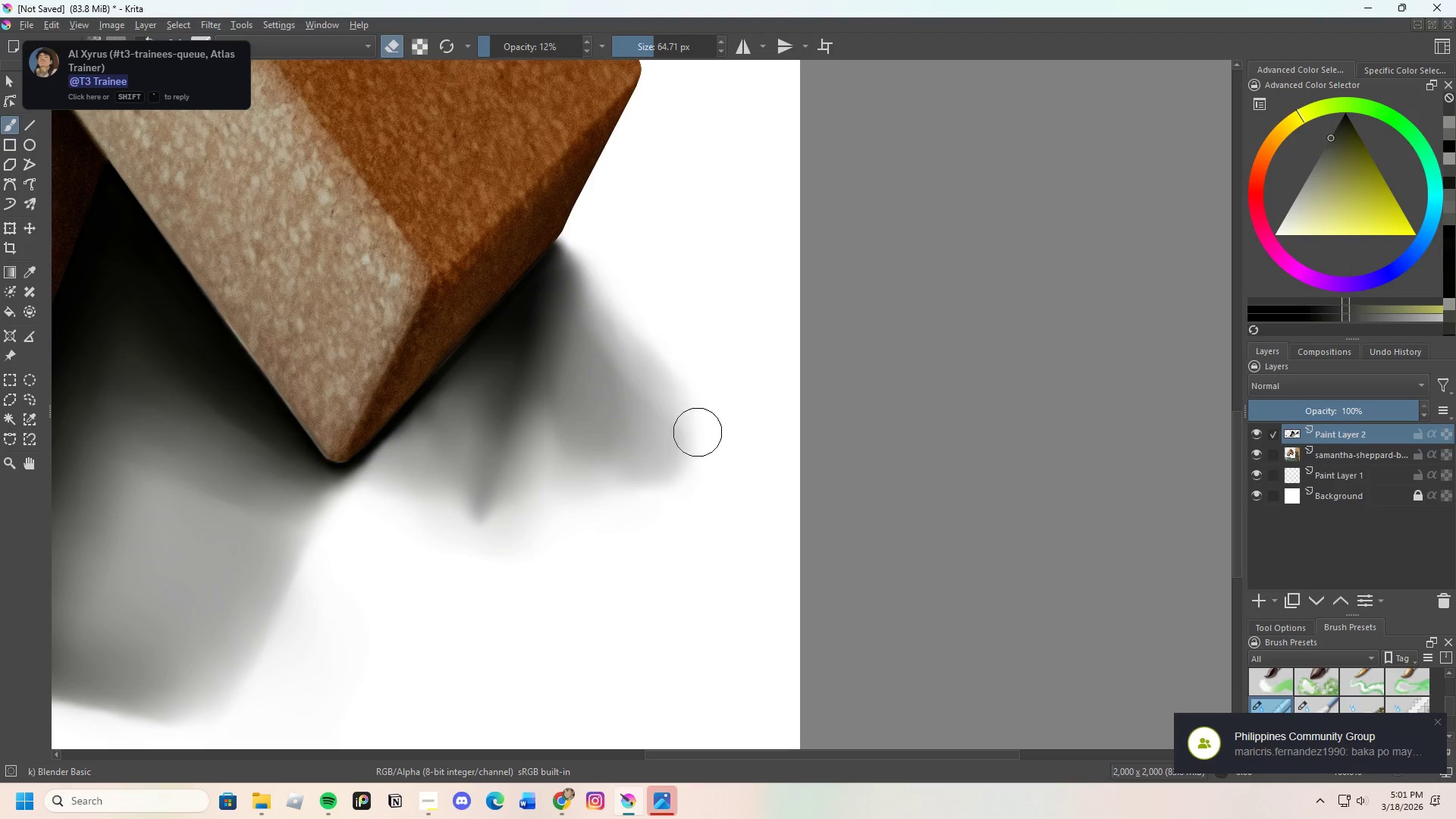 
left_click_drag(start_coordinate=[698, 438], to_coordinate=[612, 330])
 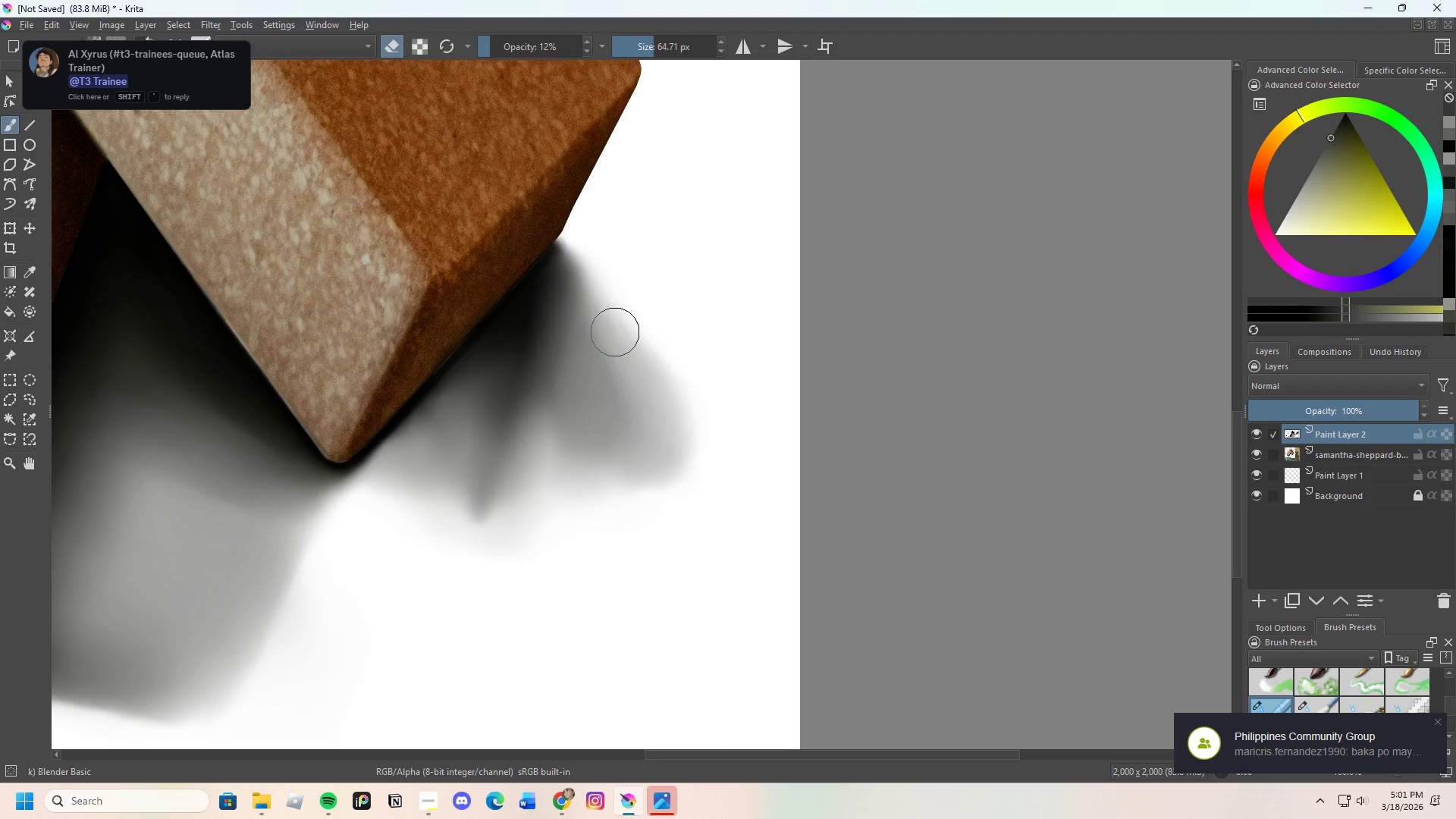 
left_click_drag(start_coordinate=[631, 355], to_coordinate=[664, 421])
 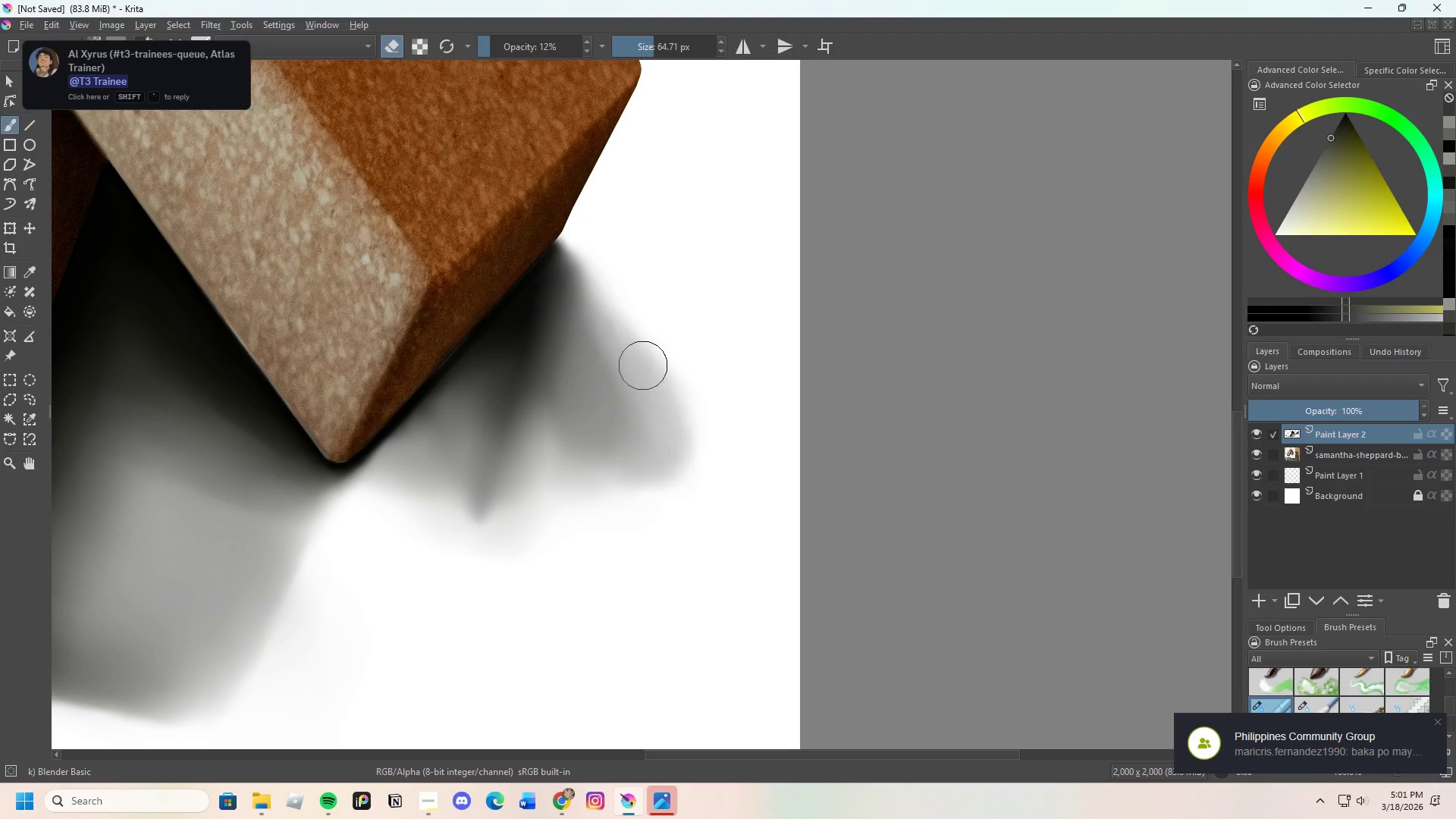 
left_click_drag(start_coordinate=[641, 366], to_coordinate=[620, 387])
 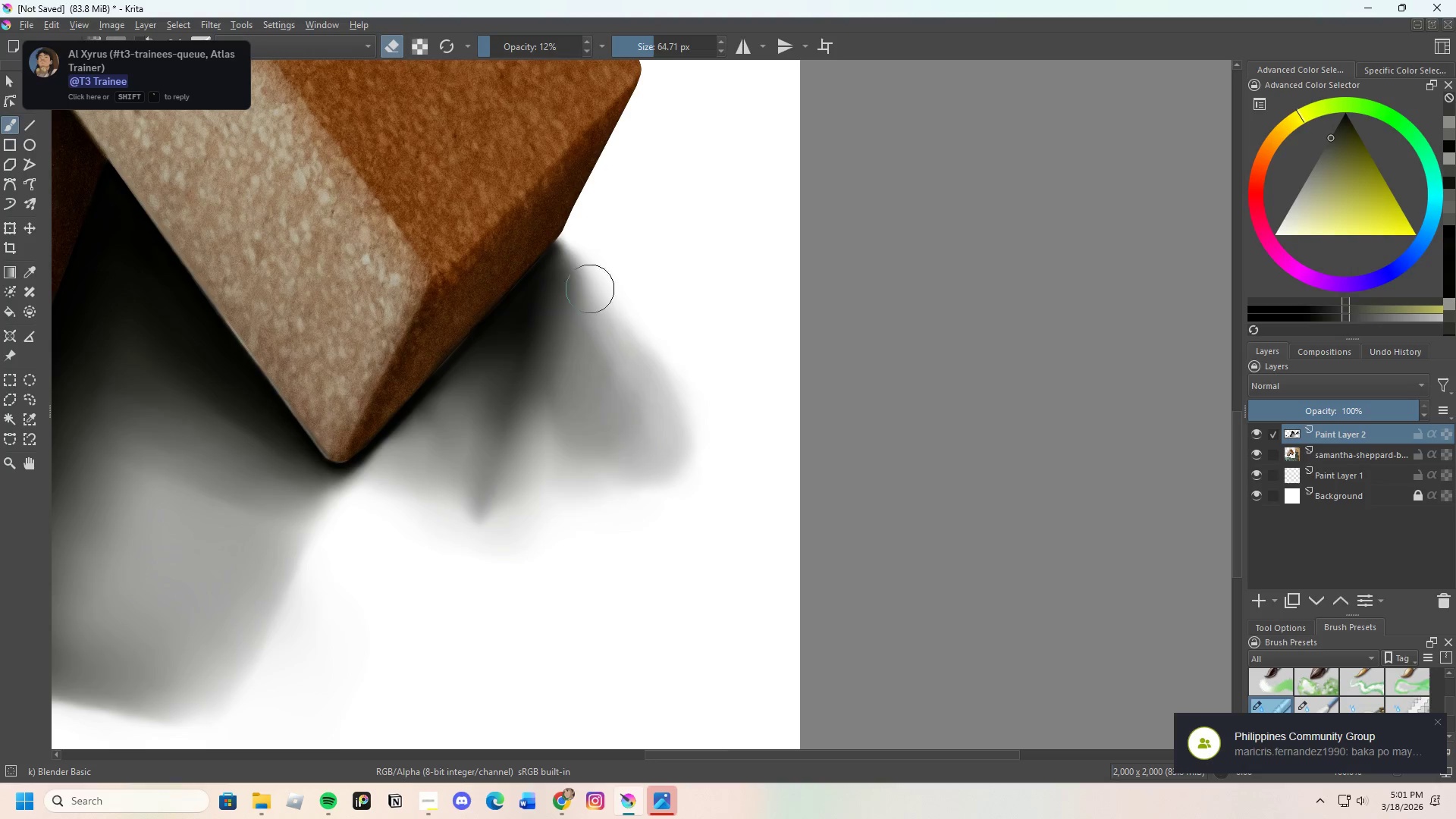 
left_click_drag(start_coordinate=[588, 322], to_coordinate=[590, 382])
 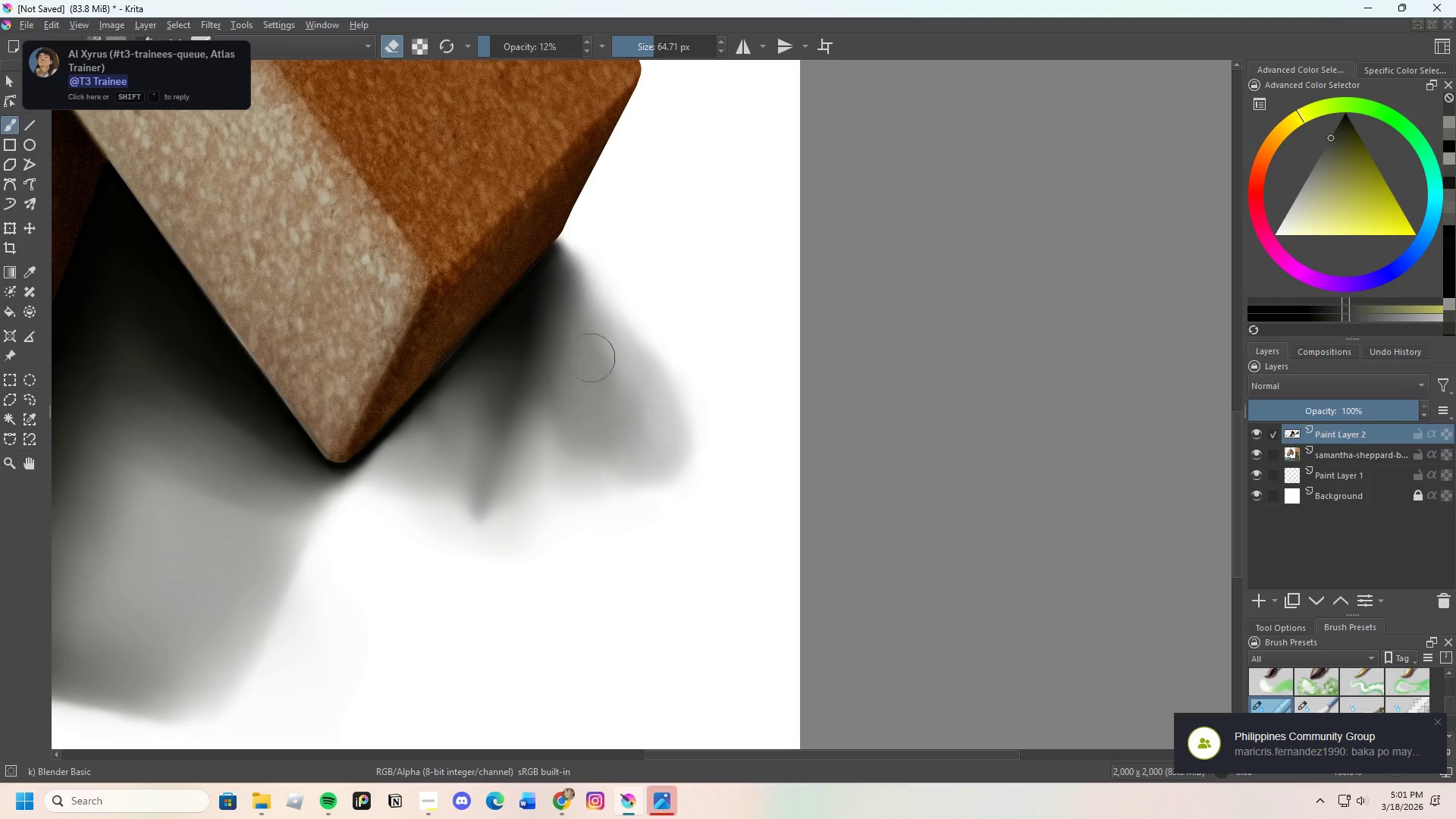 
left_click_drag(start_coordinate=[591, 375], to_coordinate=[579, 436])
 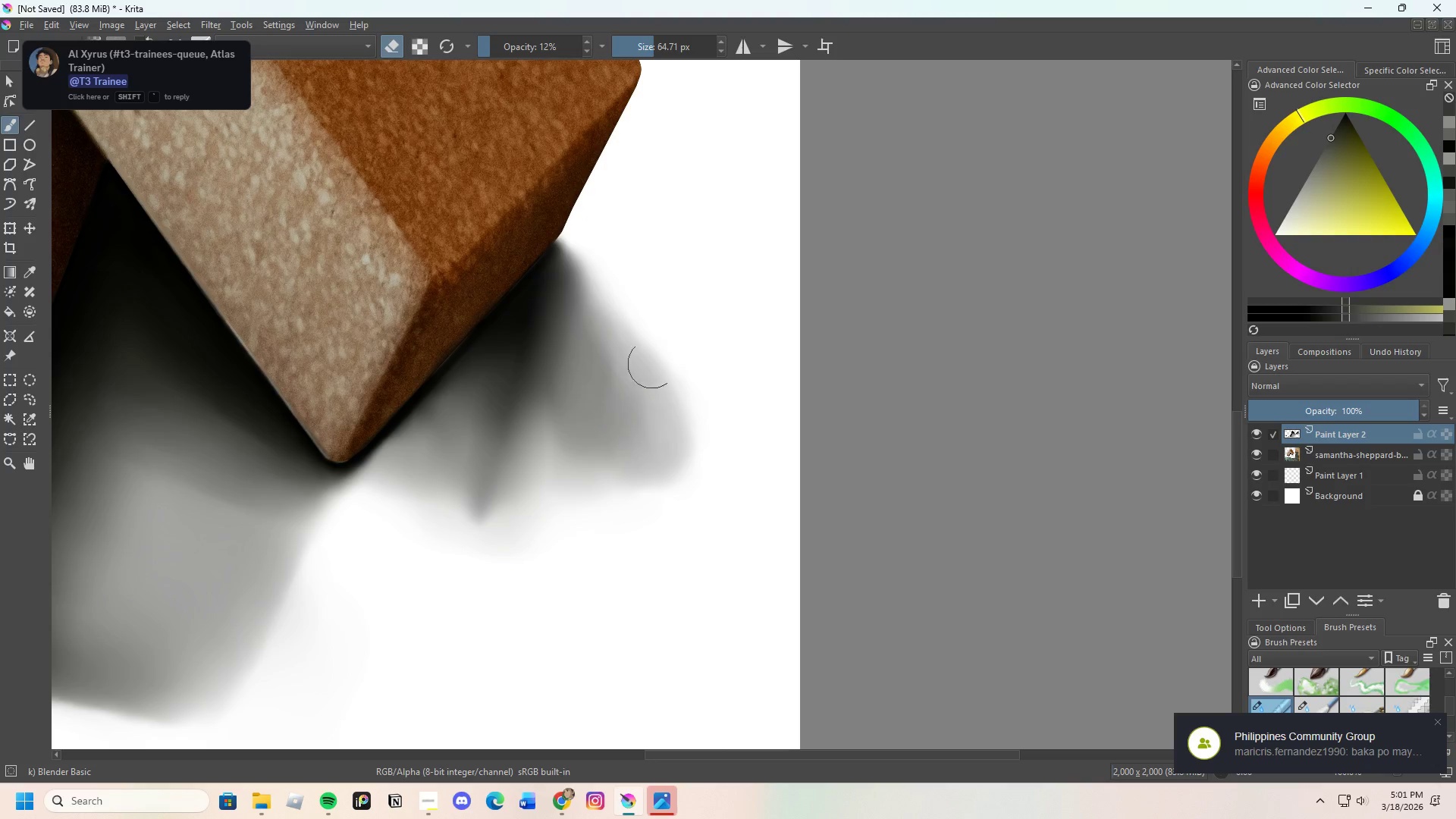 
left_click_drag(start_coordinate=[664, 367], to_coordinate=[660, 413])
 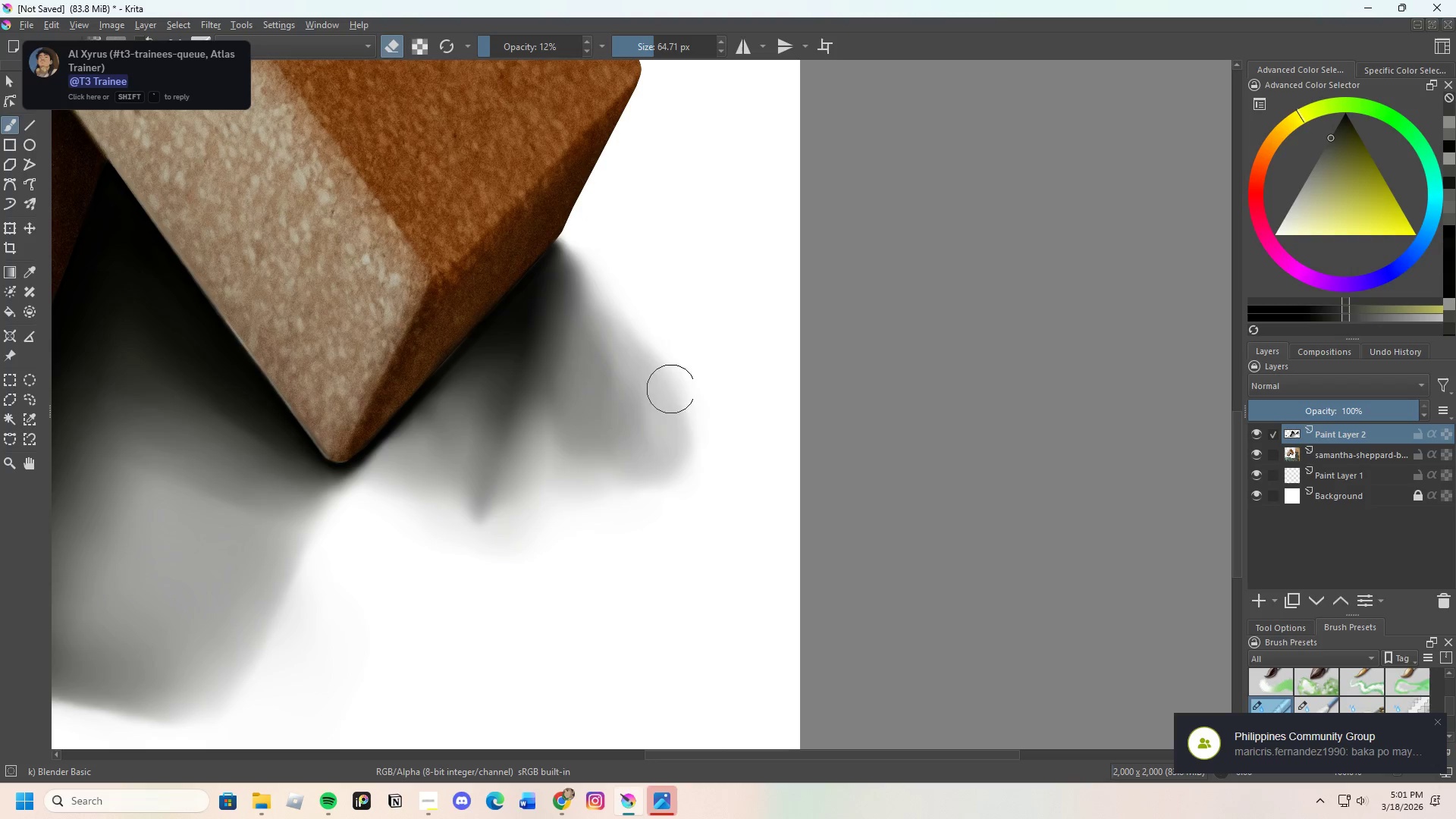 
left_click_drag(start_coordinate=[685, 428], to_coordinate=[649, 428])
 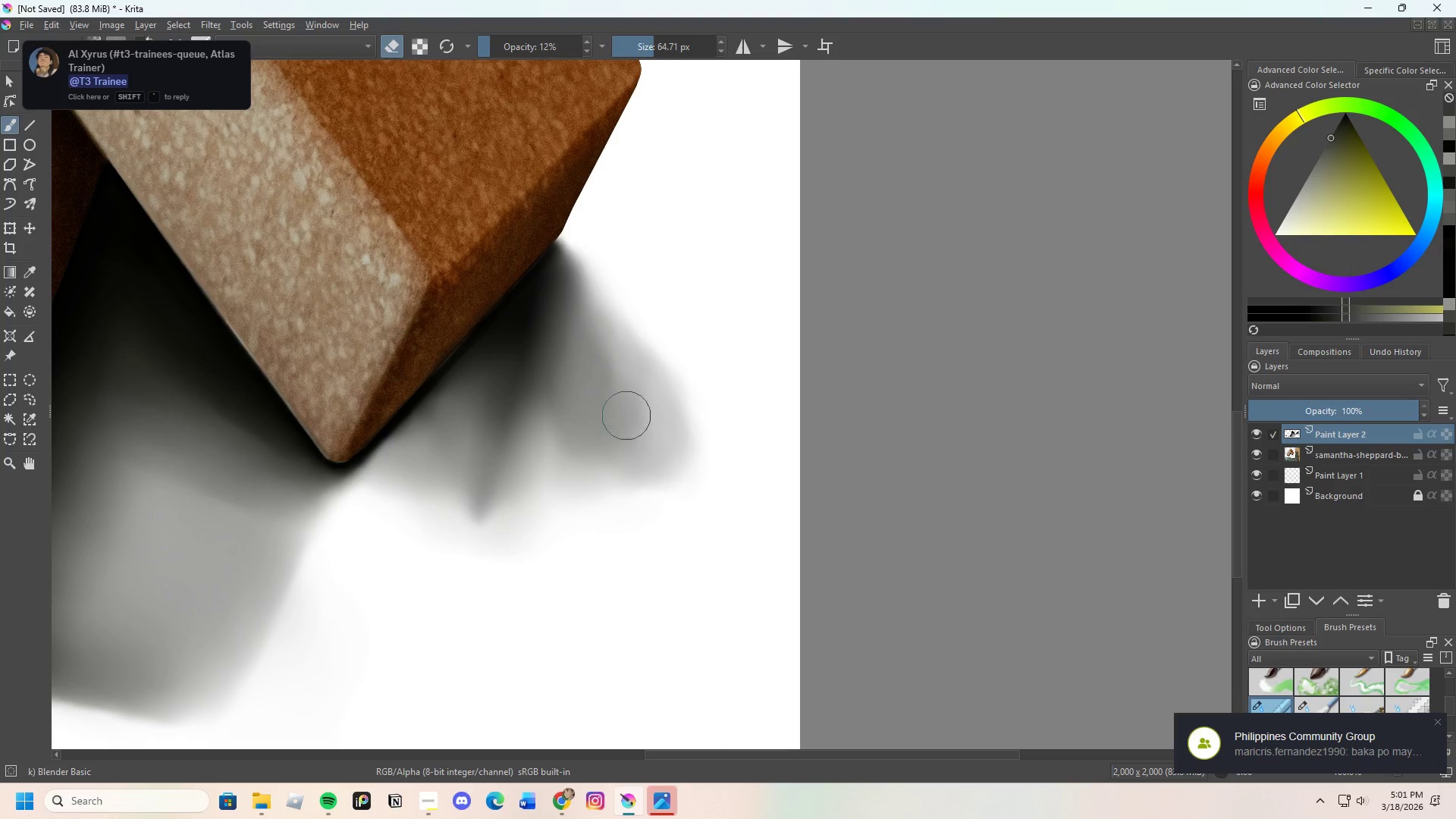 
left_click_drag(start_coordinate=[625, 416], to_coordinate=[600, 387])
 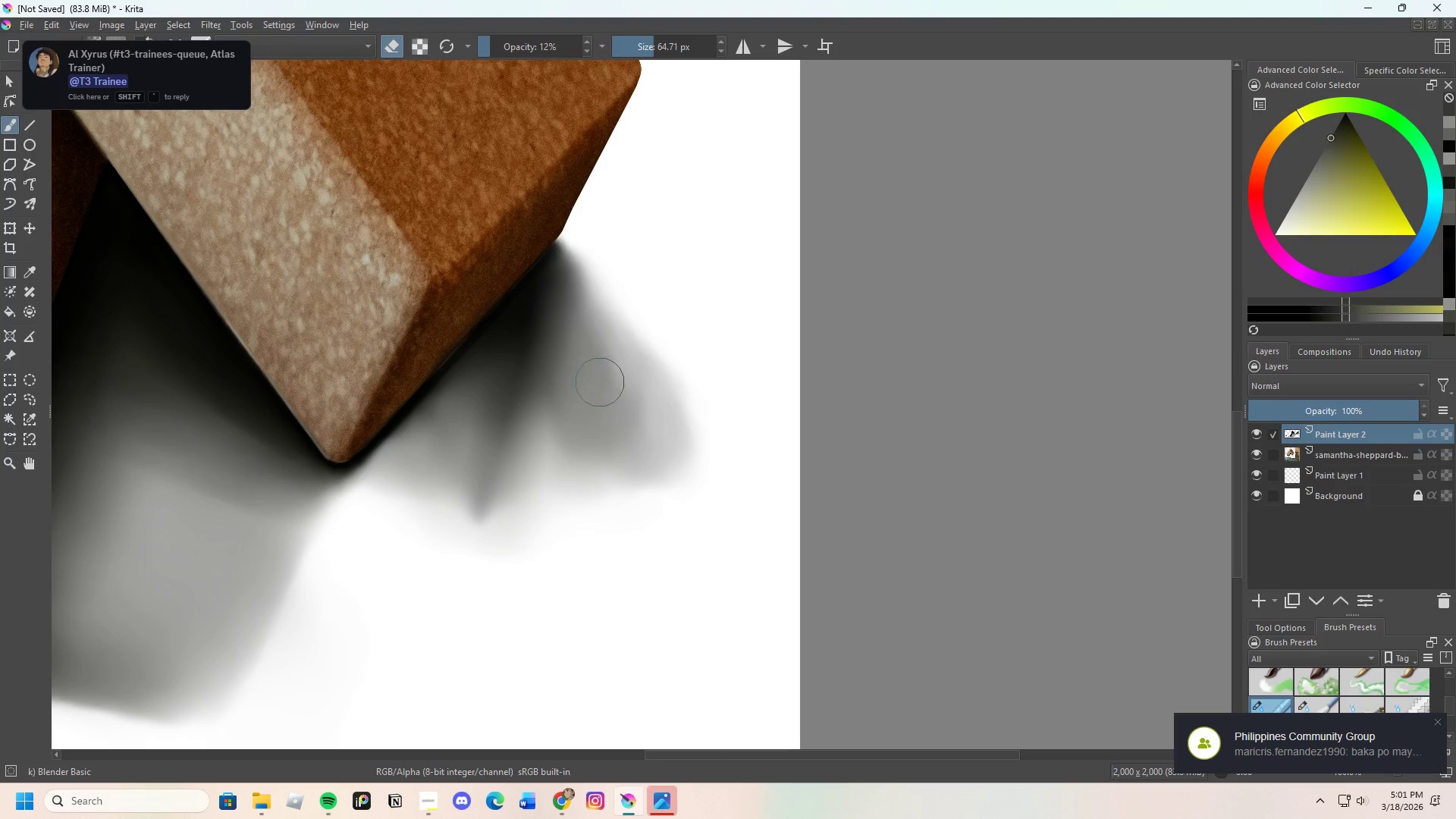 
left_click_drag(start_coordinate=[619, 430], to_coordinate=[601, 354])
 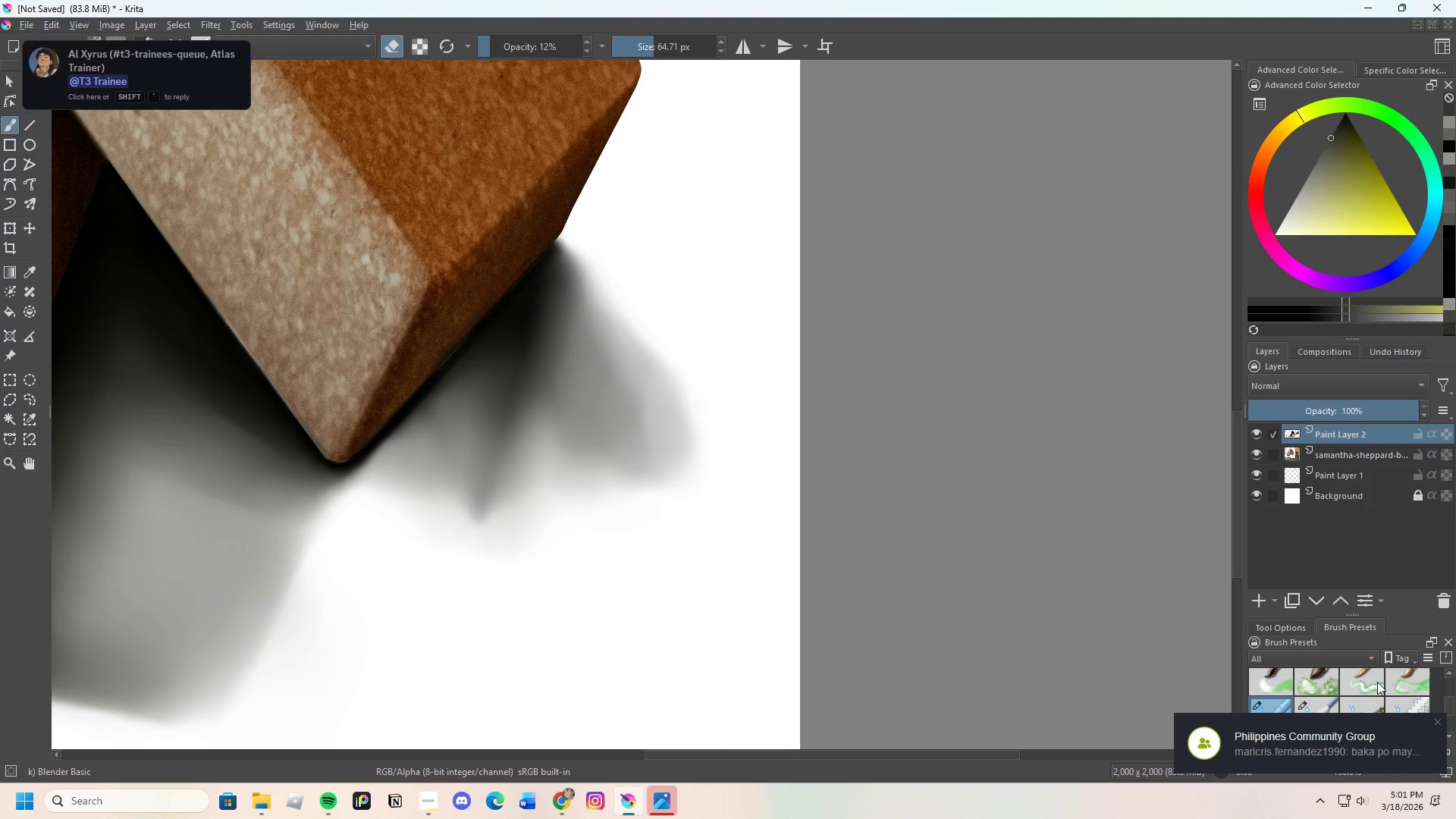 
scroll: coordinate [1329, 704], scroll_direction: up, amount: 7.0
 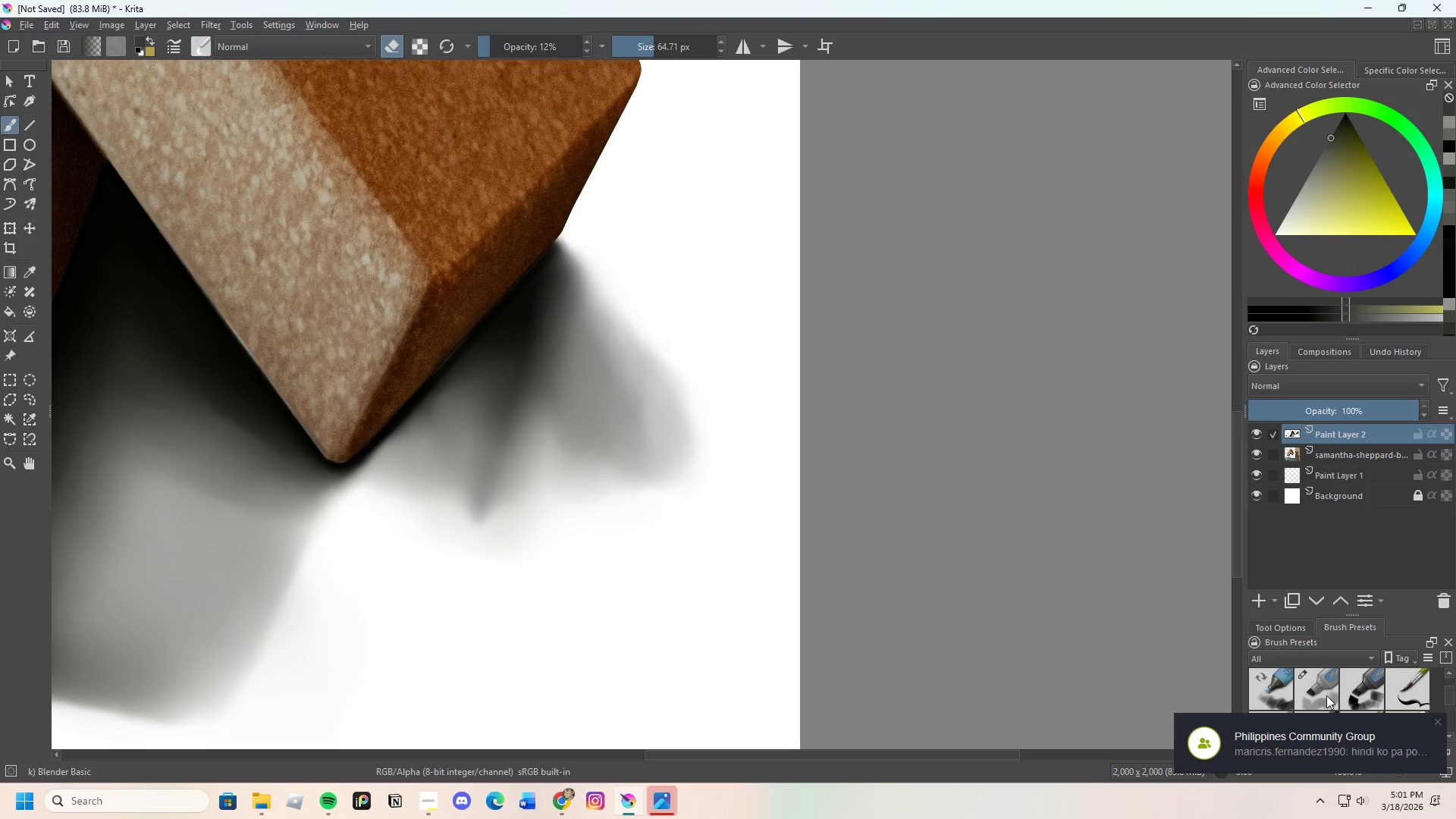 
left_click([1326, 693])
 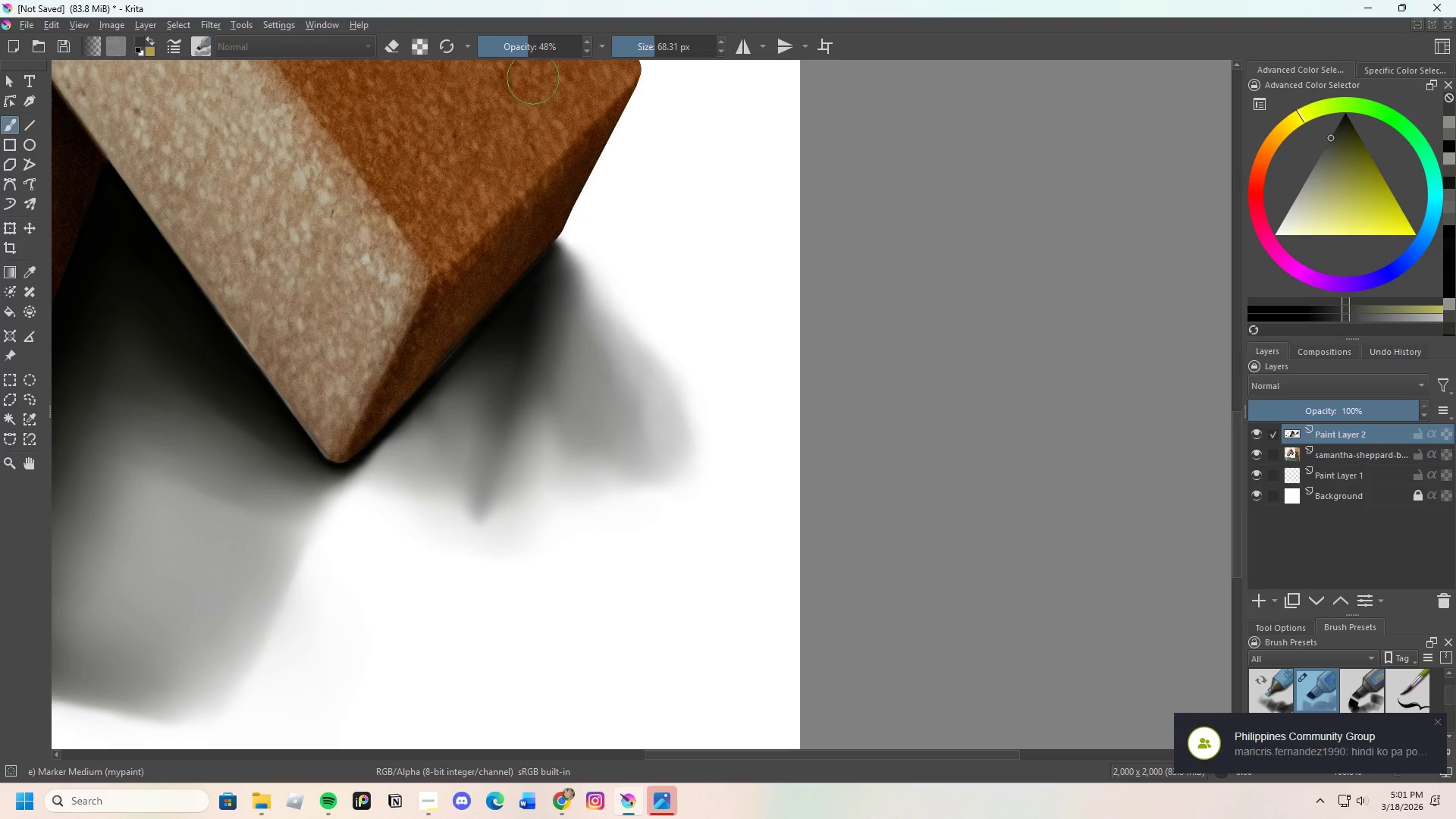 
left_click_drag(start_coordinate=[508, 39], to_coordinate=[497, 47])
 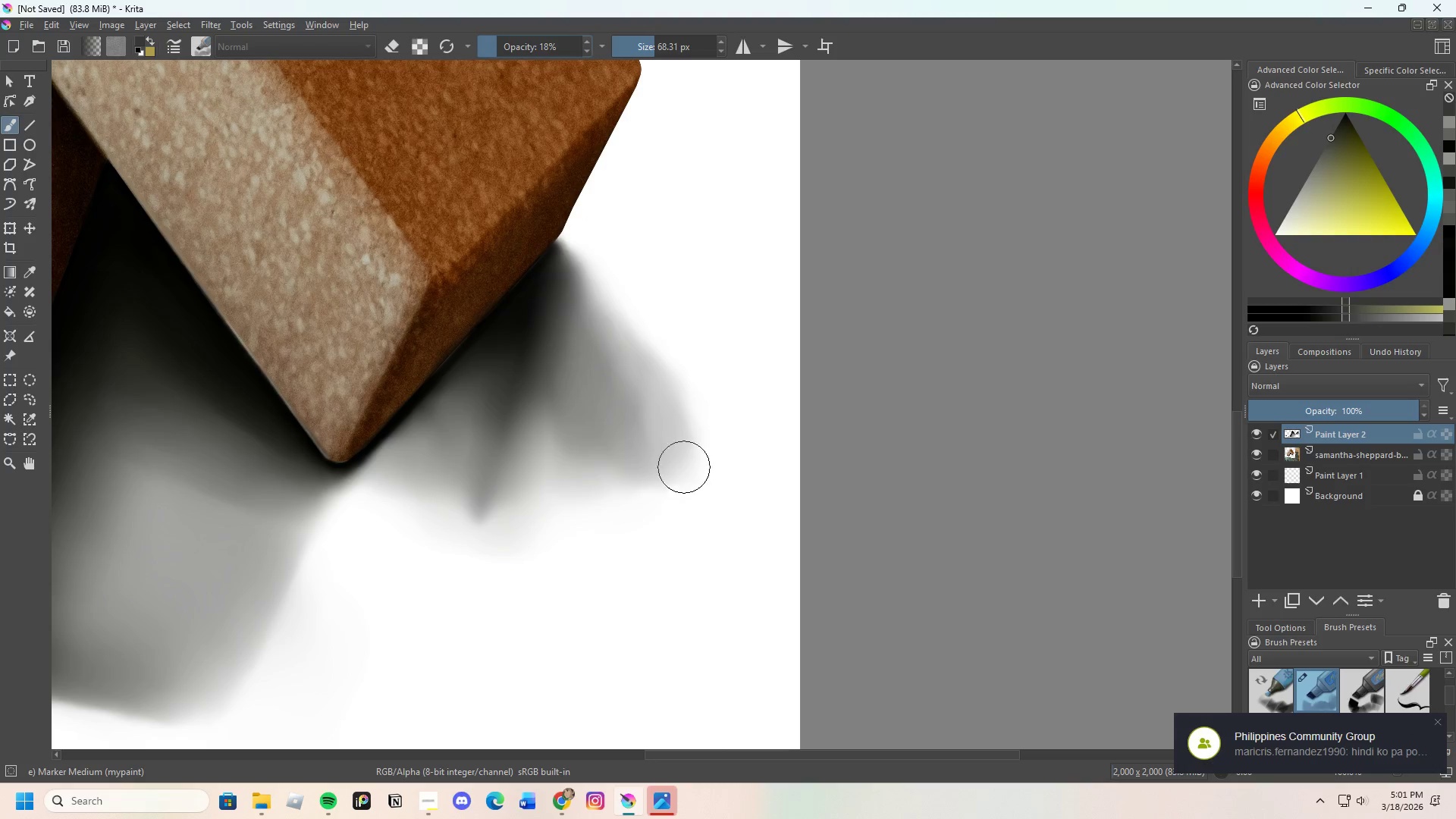 
left_click_drag(start_coordinate=[596, 376], to_coordinate=[613, 405])
 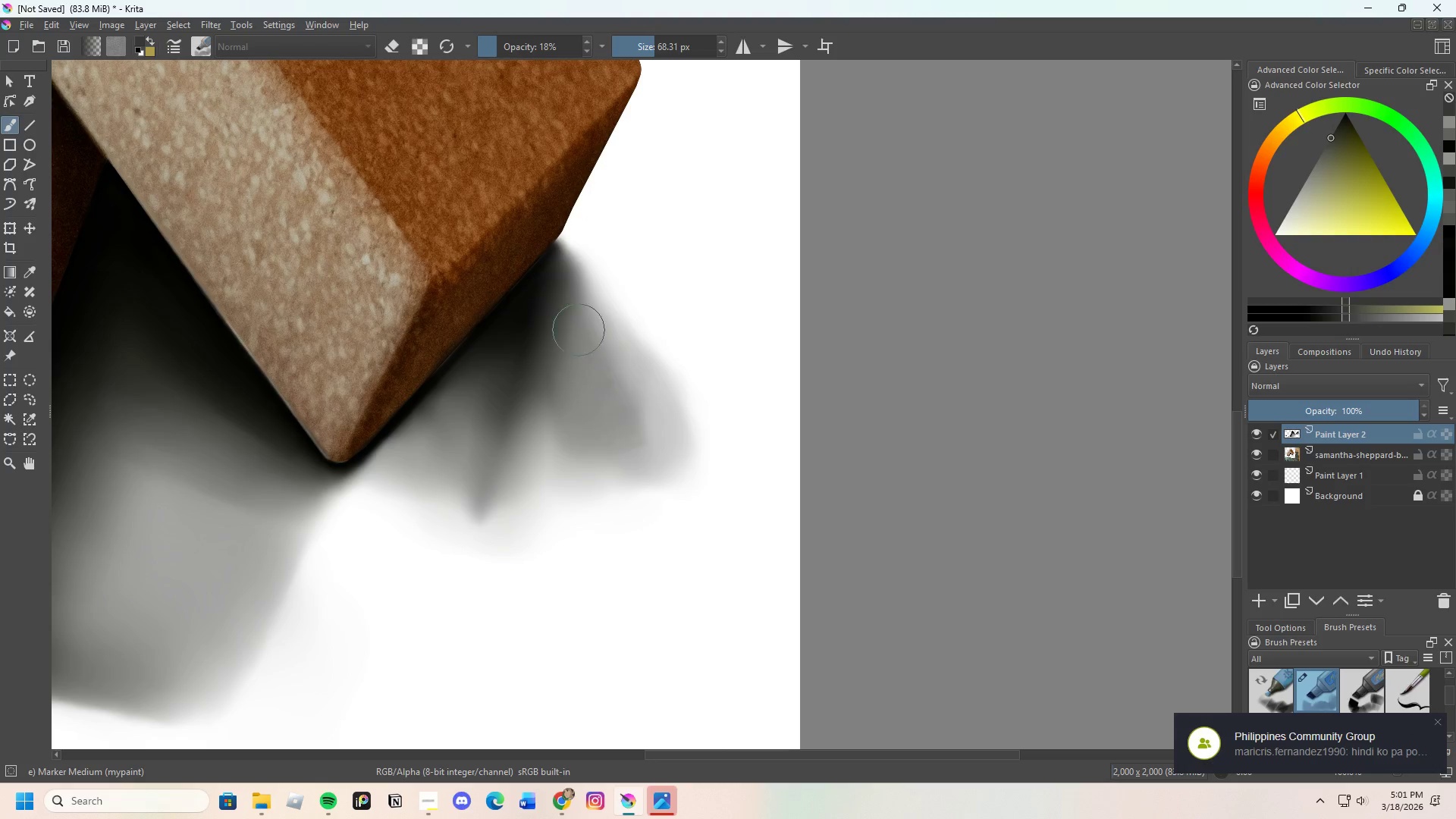 
left_click_drag(start_coordinate=[584, 367], to_coordinate=[607, 392])
 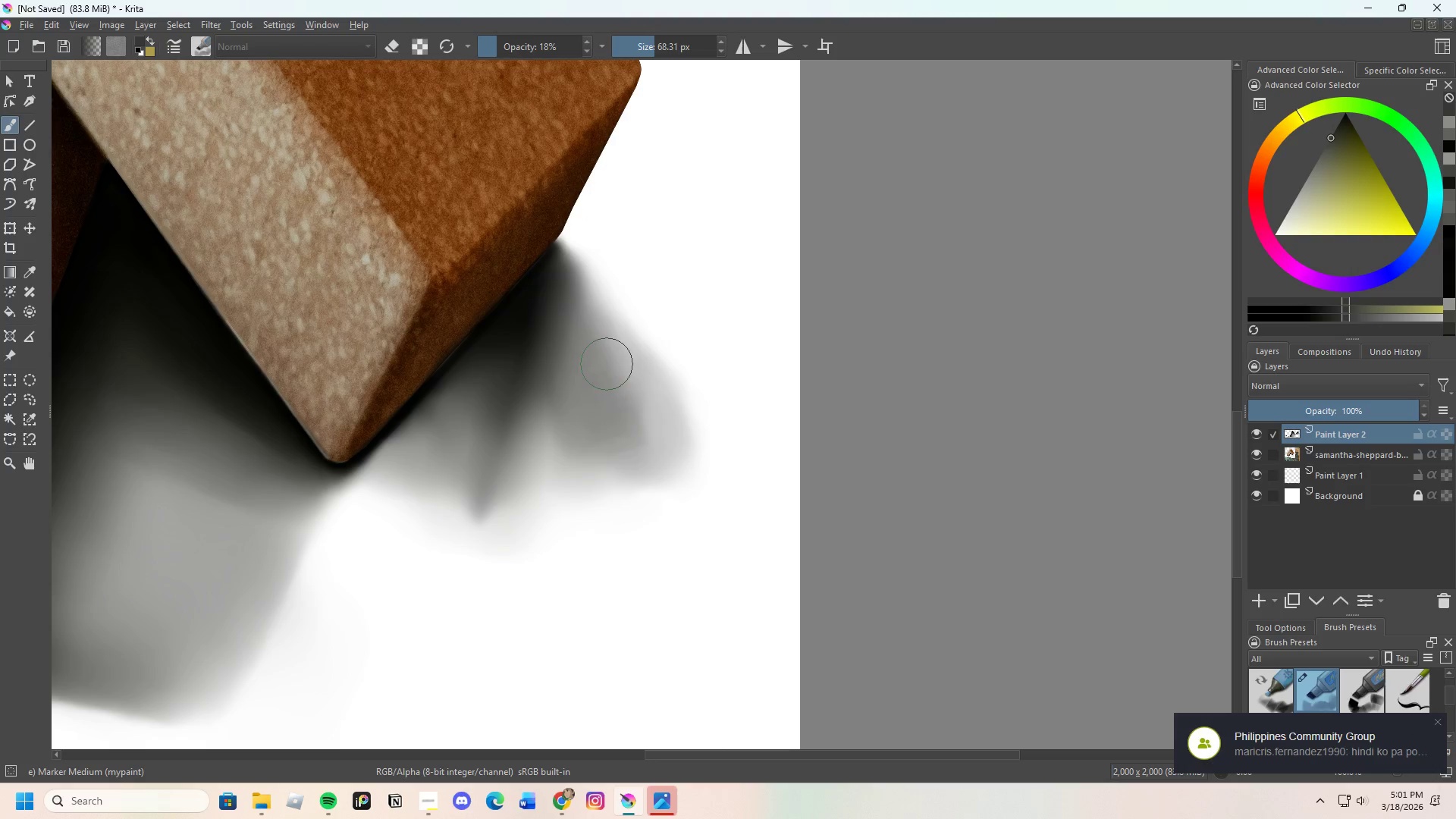 
left_click_drag(start_coordinate=[625, 409], to_coordinate=[630, 356])
 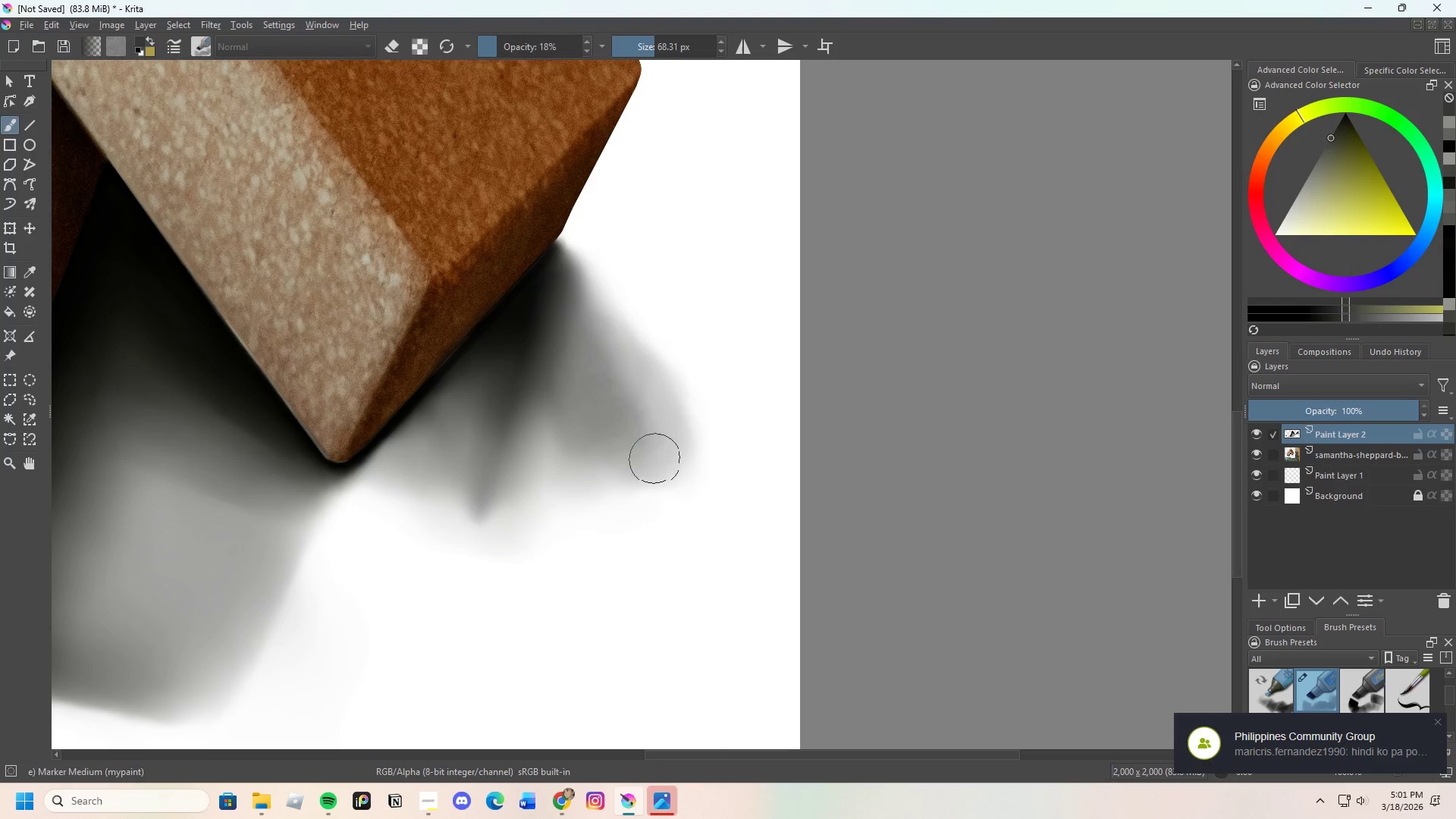 
left_click_drag(start_coordinate=[634, 384], to_coordinate=[639, 371])
 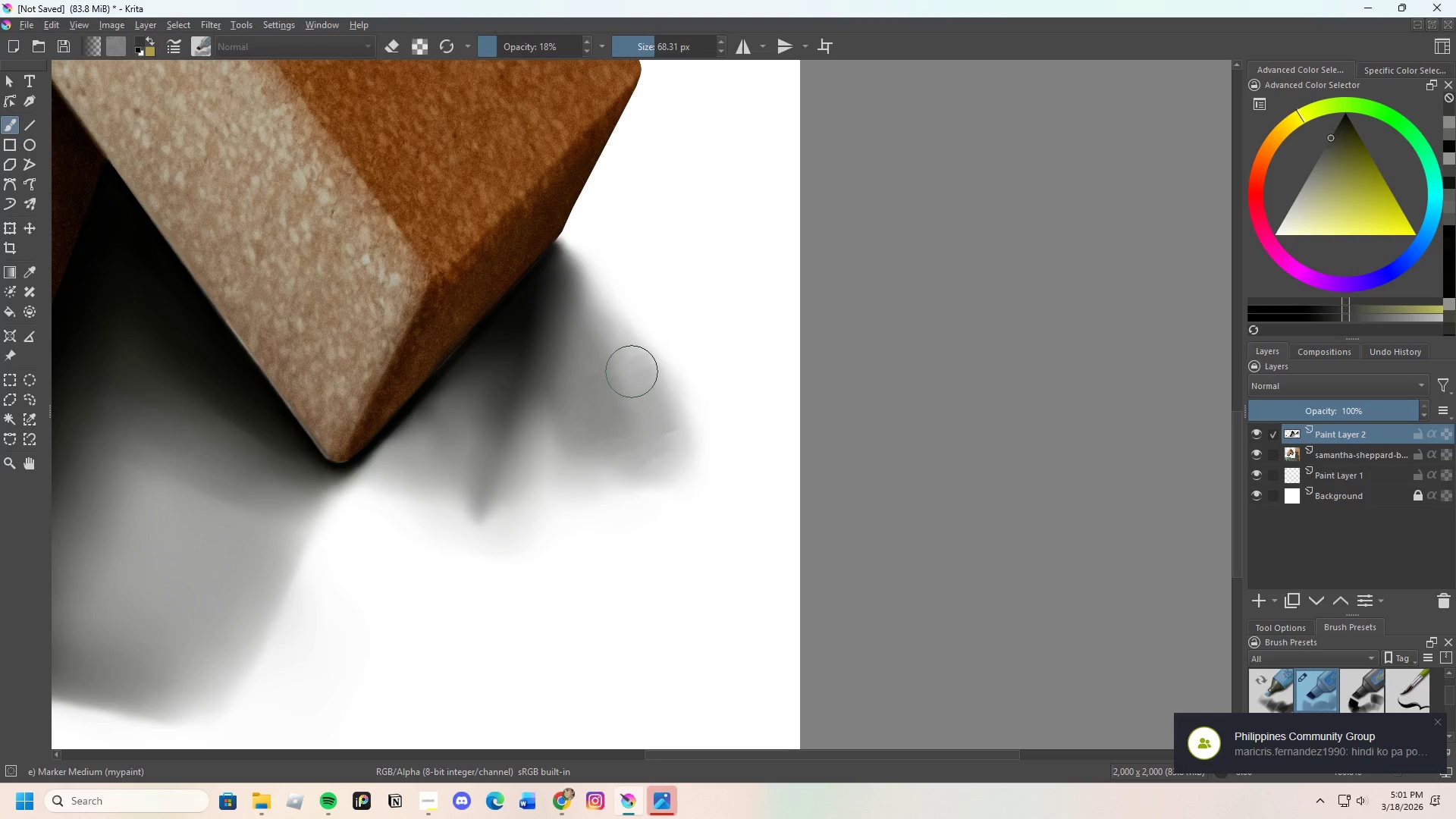 
key(E)
 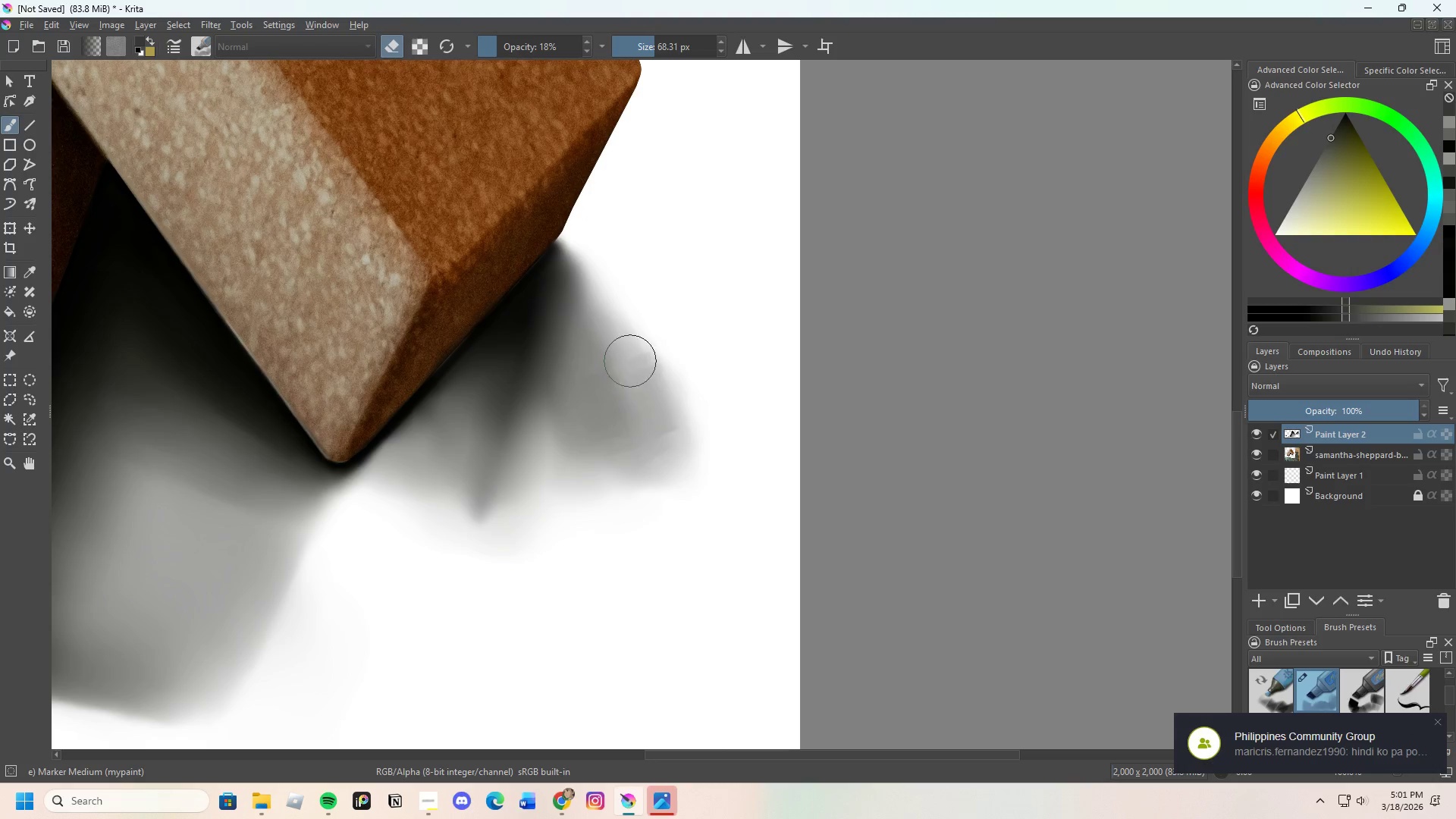 
left_click_drag(start_coordinate=[631, 362], to_coordinate=[638, 360])
 